 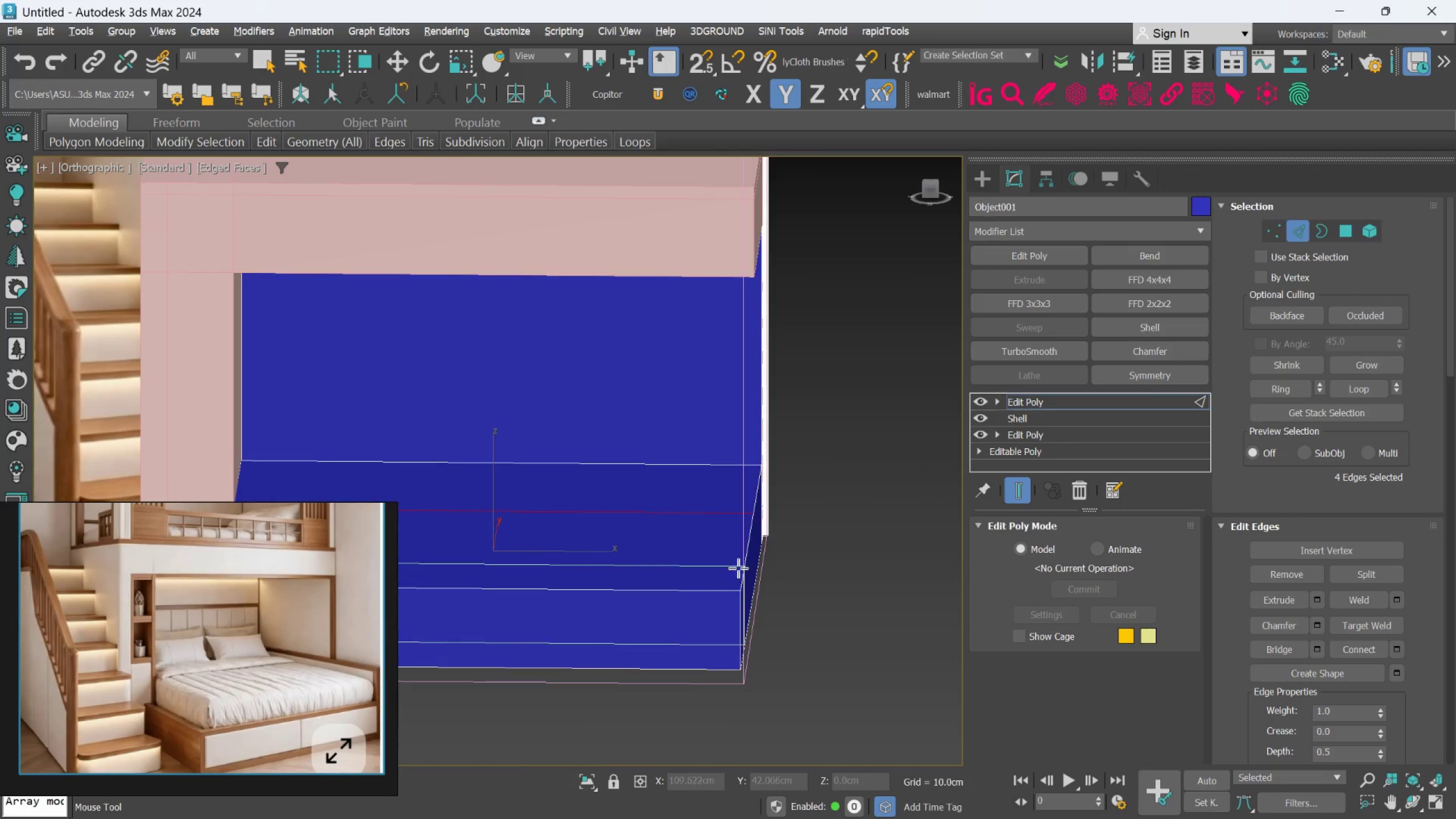 
scroll: coordinate [710, 615], scroll_direction: up, amount: 4.0
 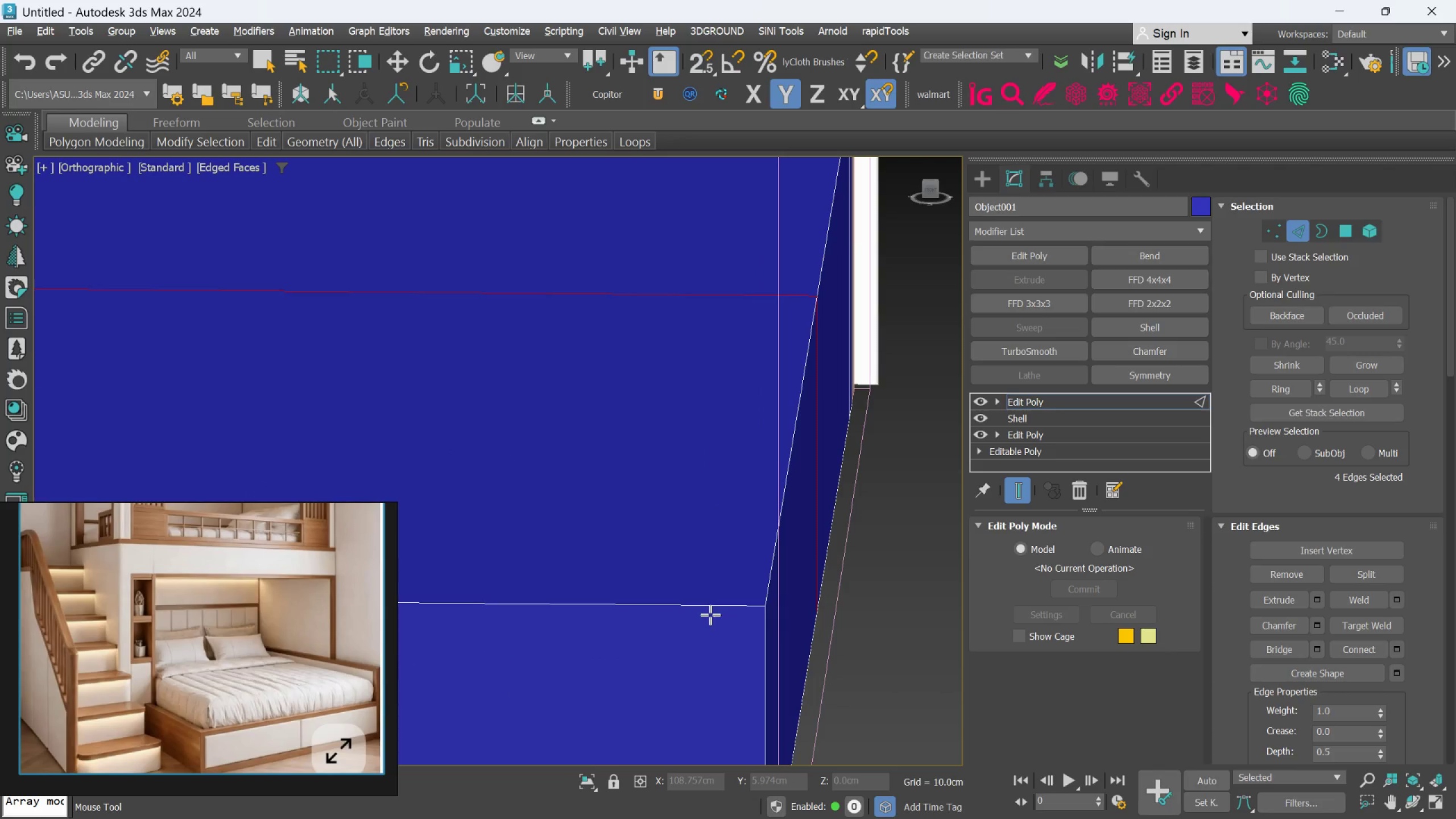 
scroll: coordinate [710, 615], scroll_direction: down, amount: 2.0
 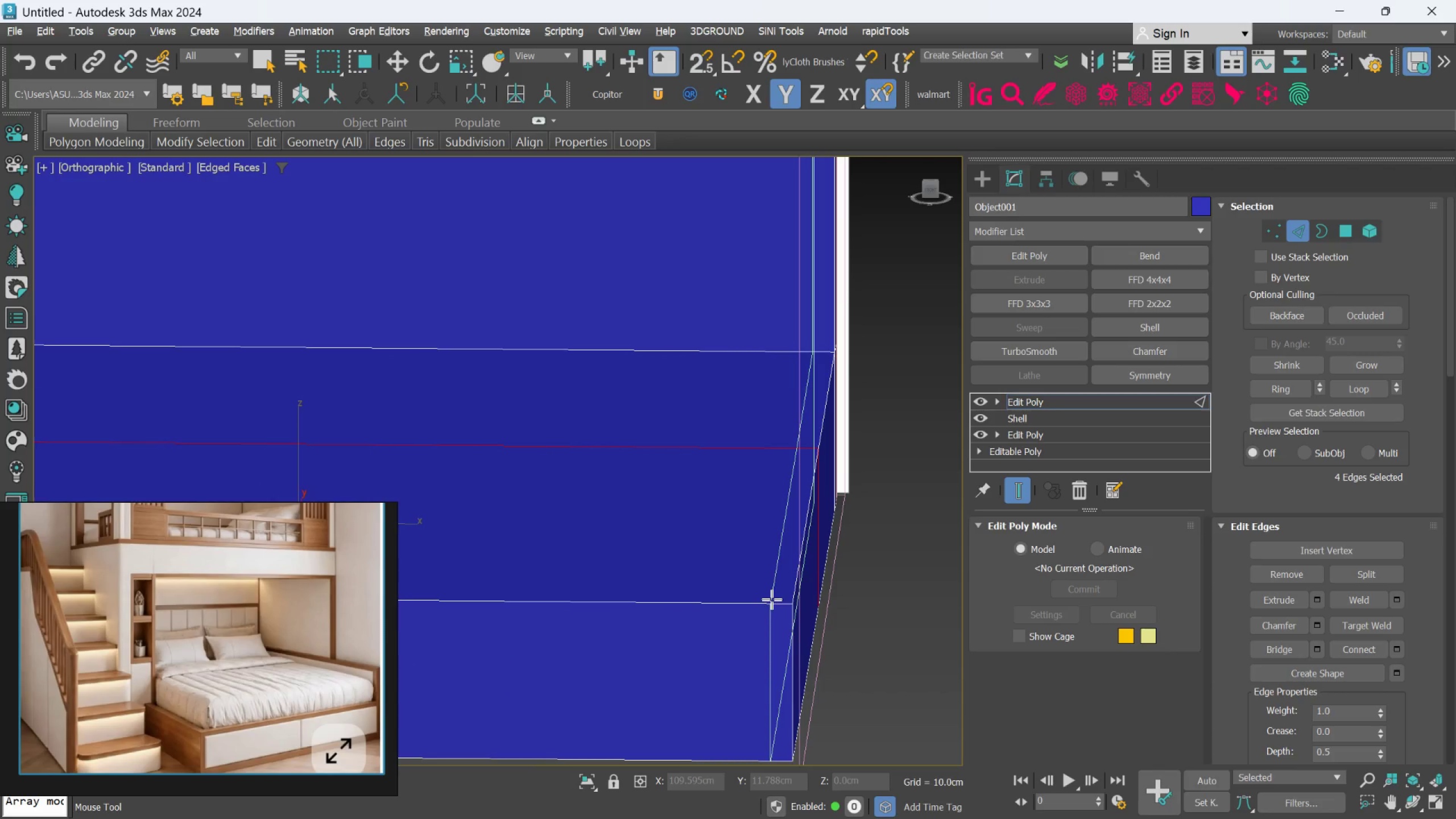 
scroll: coordinate [772, 599], scroll_direction: up, amount: 1.0
 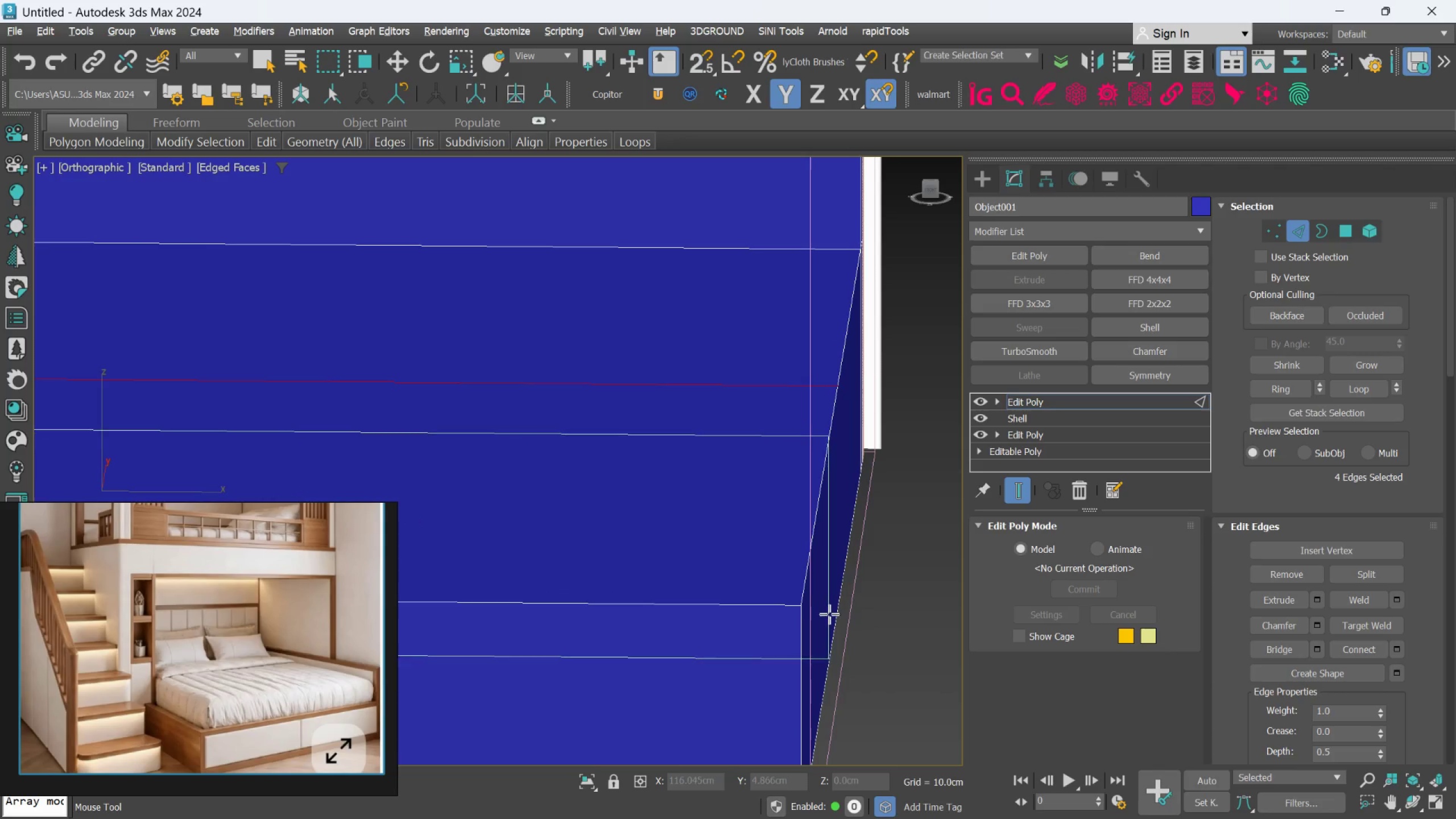 
key(Alt+1)
 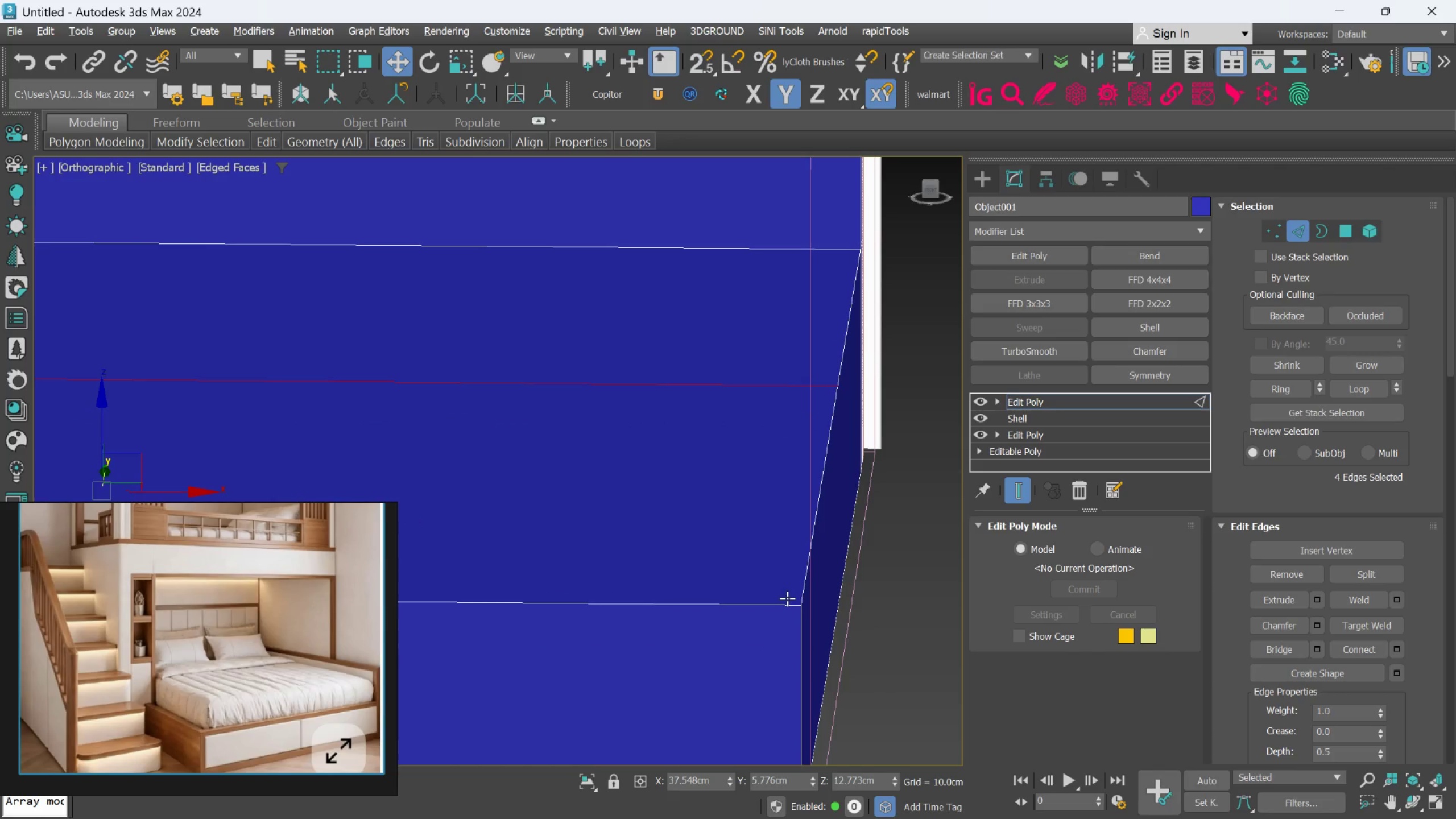 
scroll: coordinate [919, 595], scroll_direction: down, amount: 3.0
 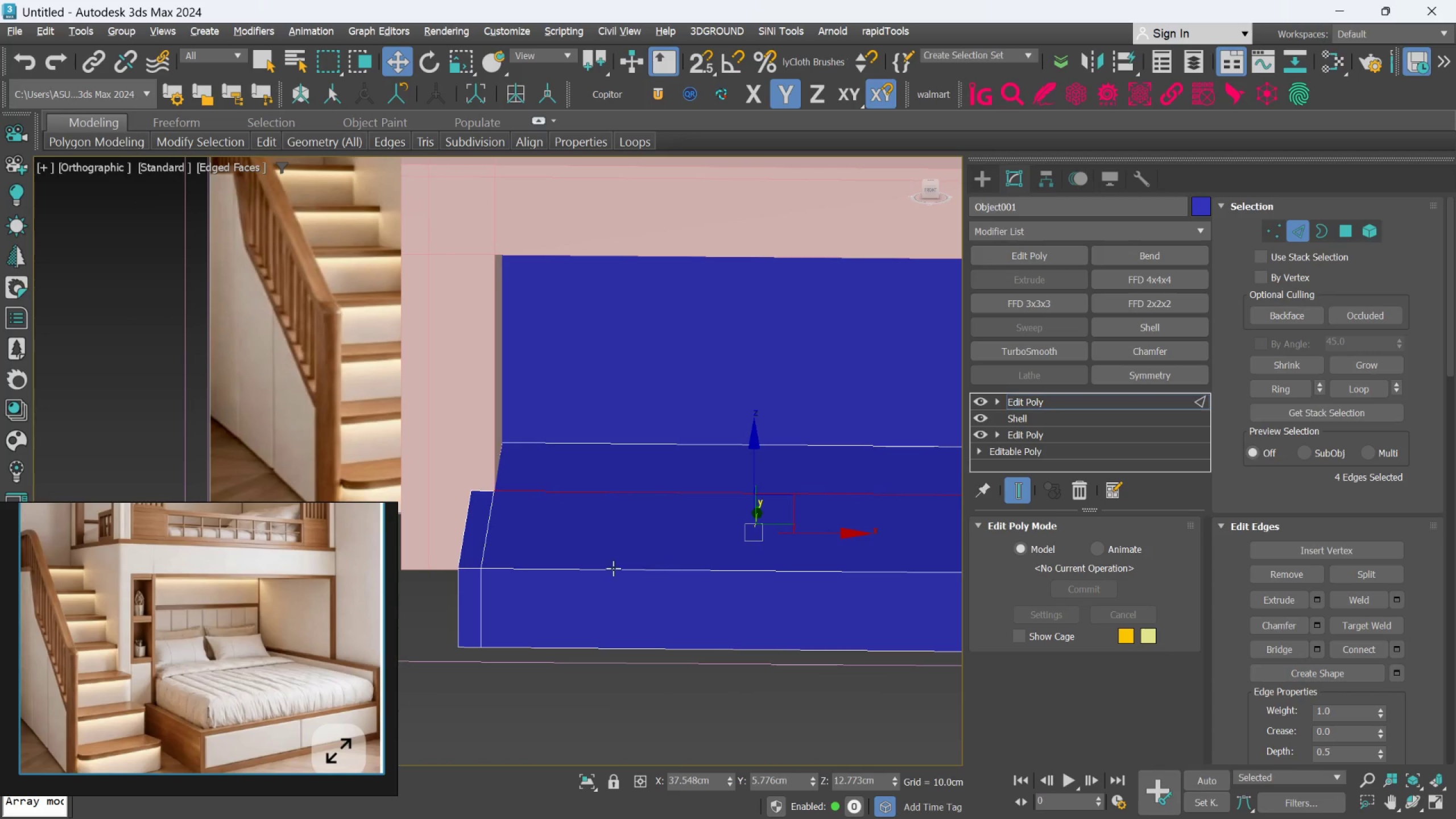 
scroll: coordinate [512, 561], scroll_direction: up, amount: 1.0
 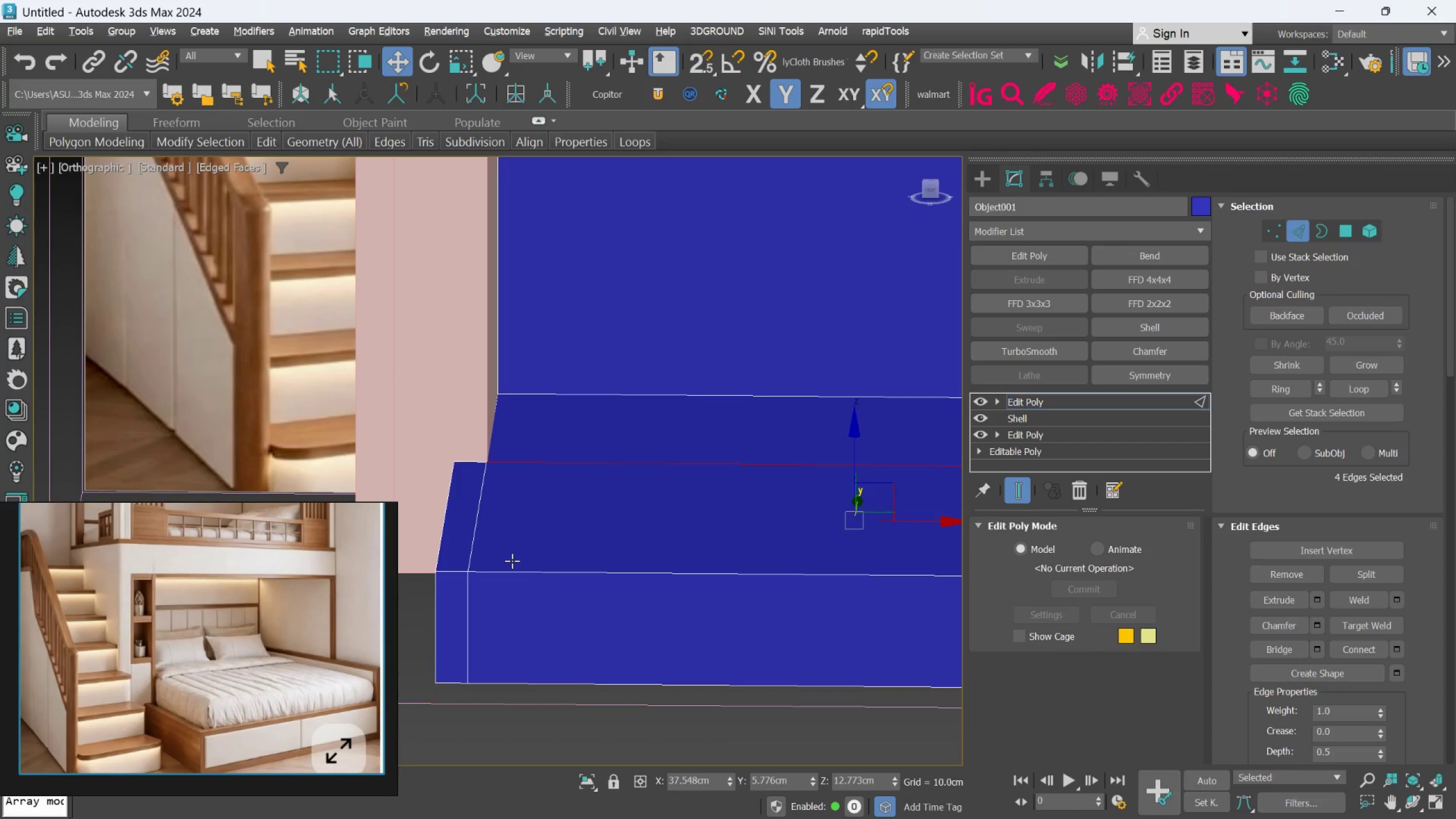 
scroll: coordinate [512, 561], scroll_direction: down, amount: 1.0
 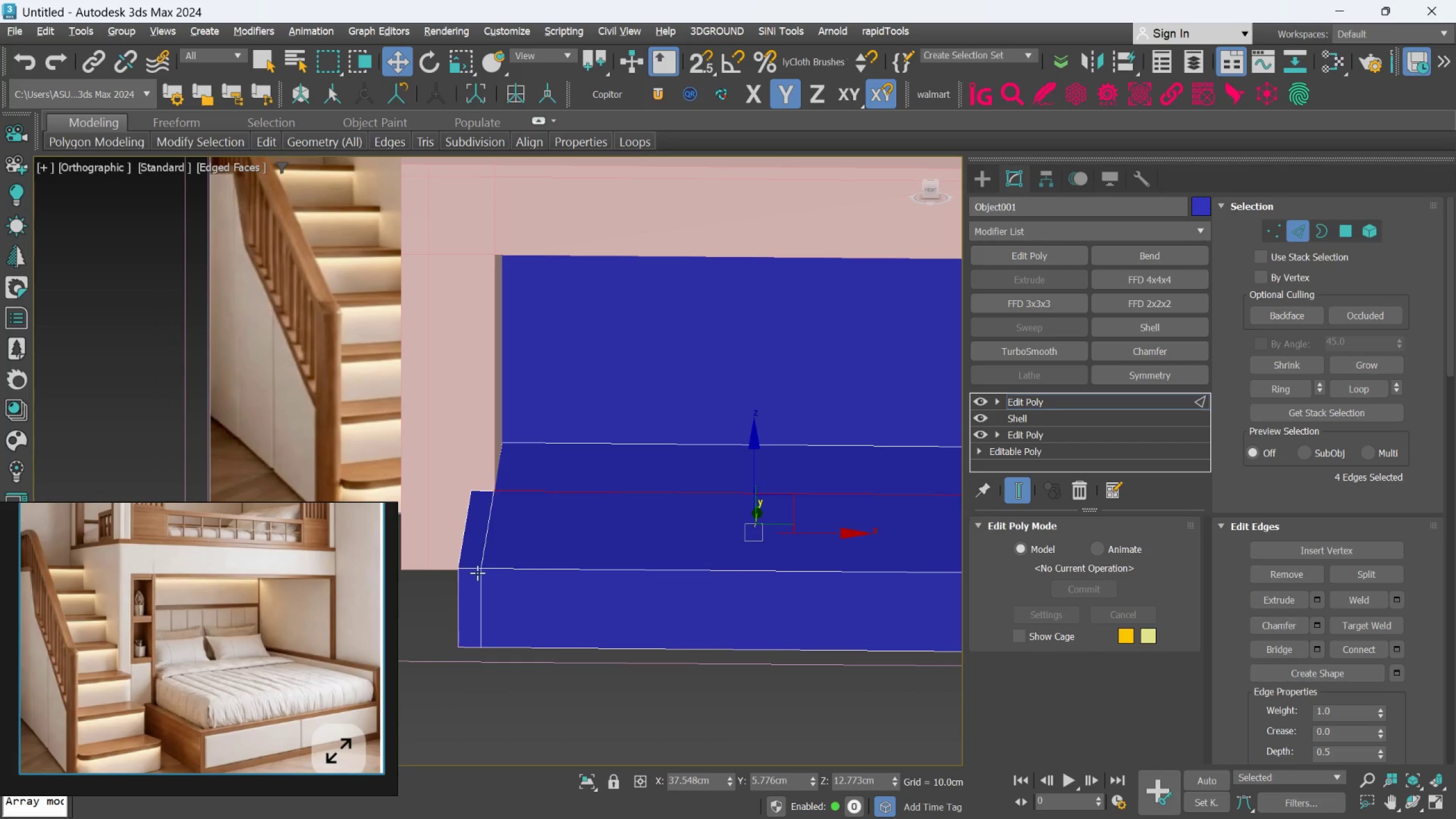 
scroll: coordinate [475, 573], scroll_direction: up, amount: 2.0
 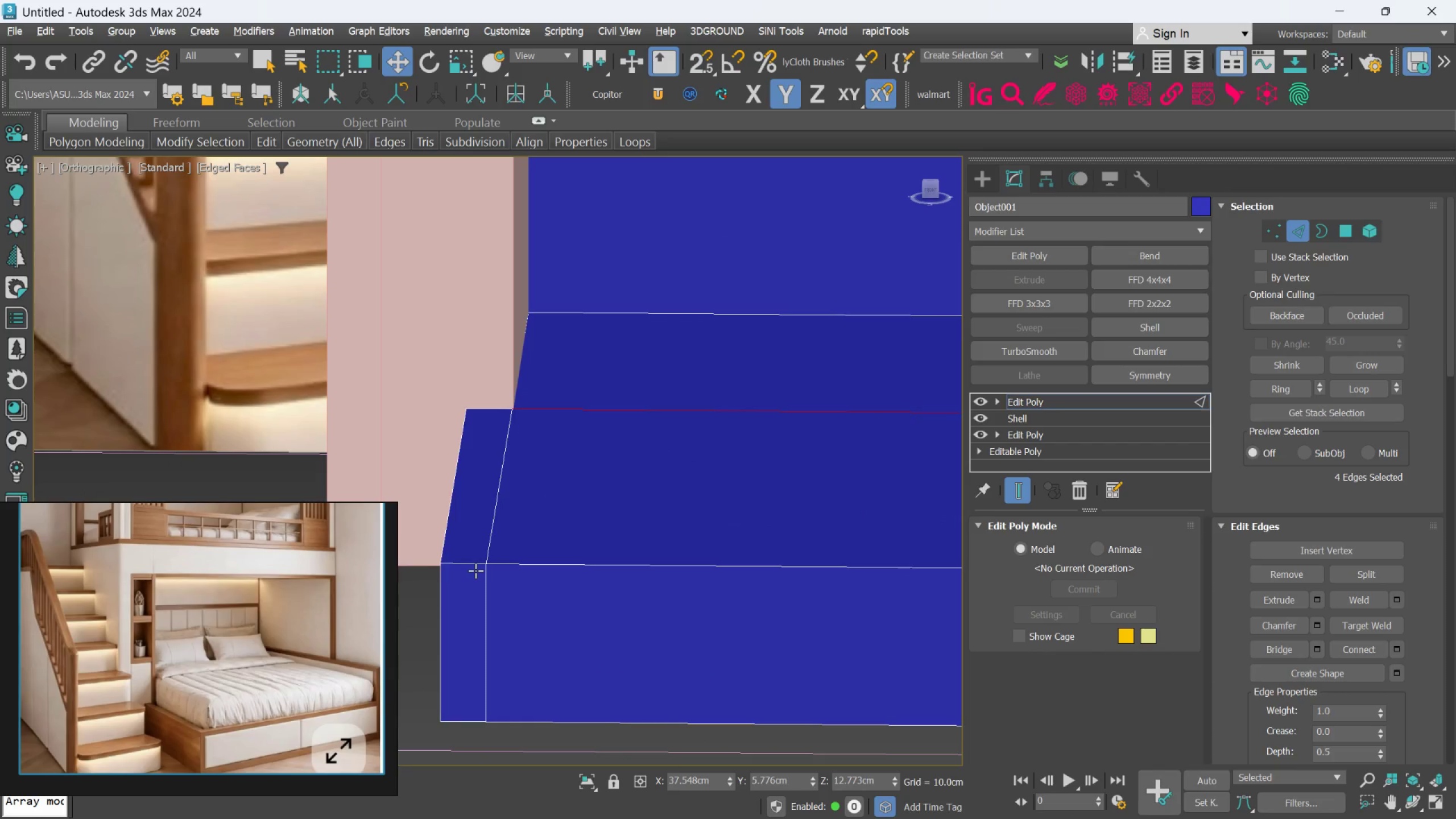 
scroll: coordinate [475, 570], scroll_direction: down, amount: 2.0
 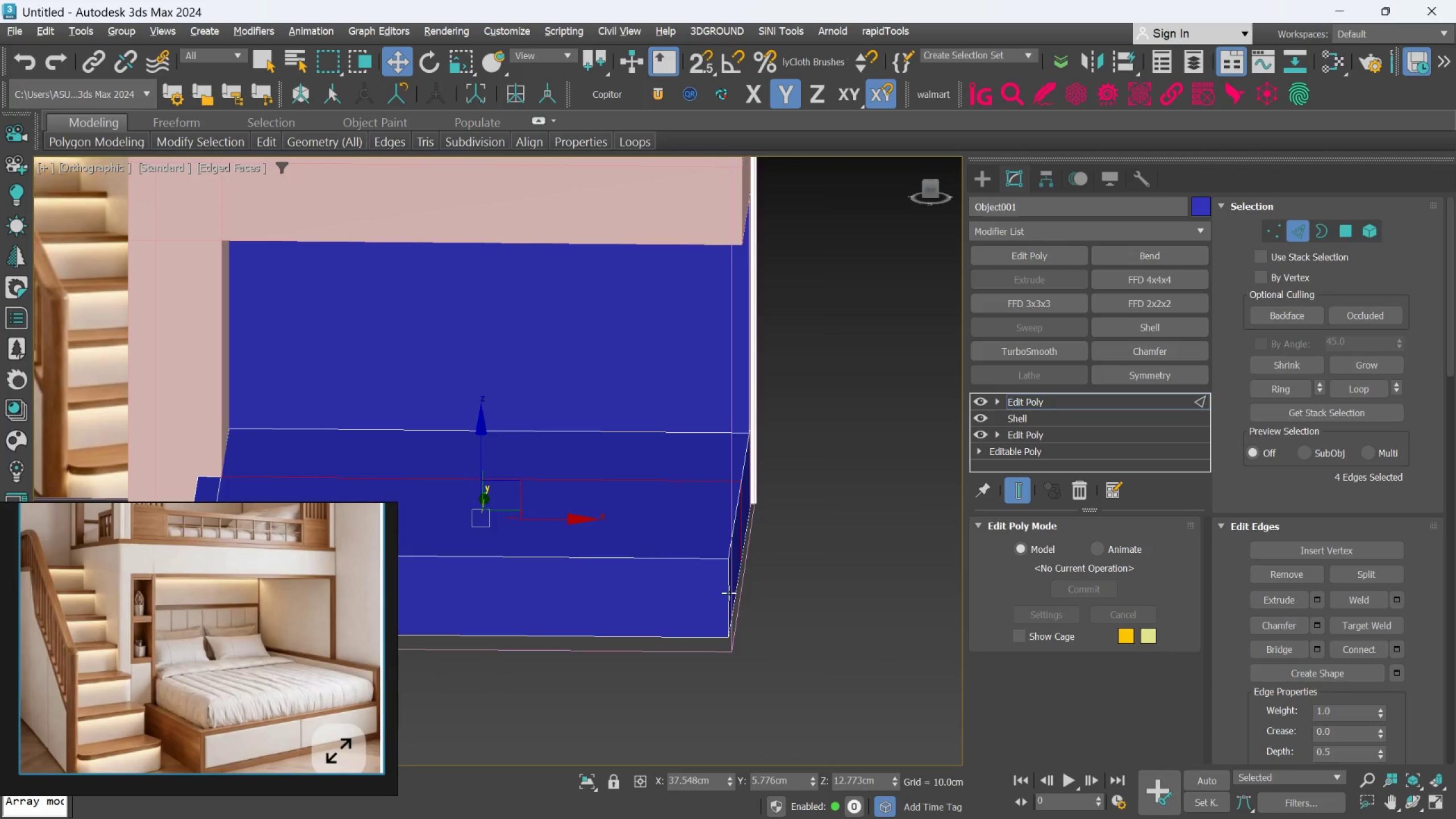 
scroll: coordinate [705, 574], scroll_direction: up, amount: 1.0
 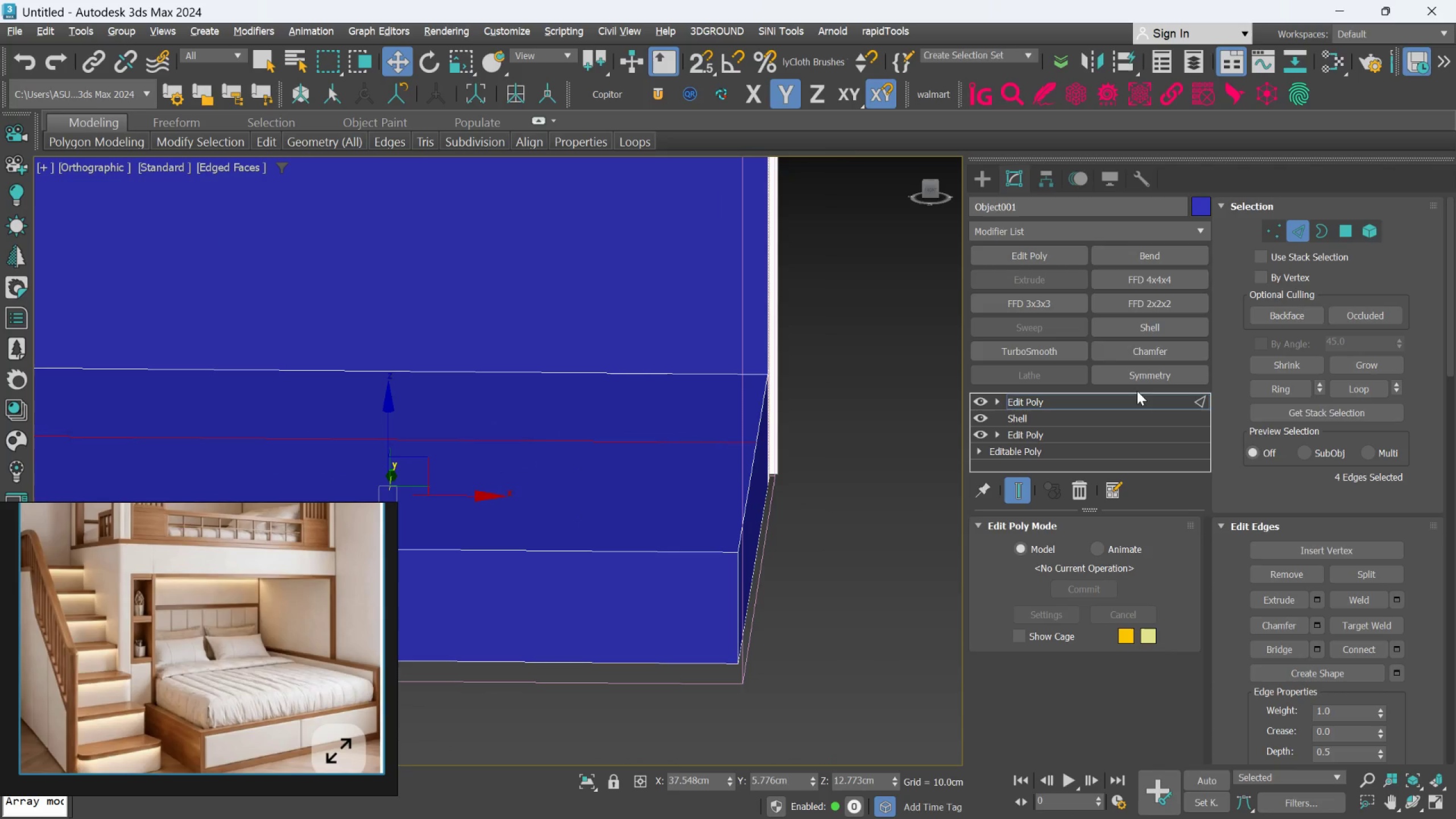 
mouse_move([1317, 226])
 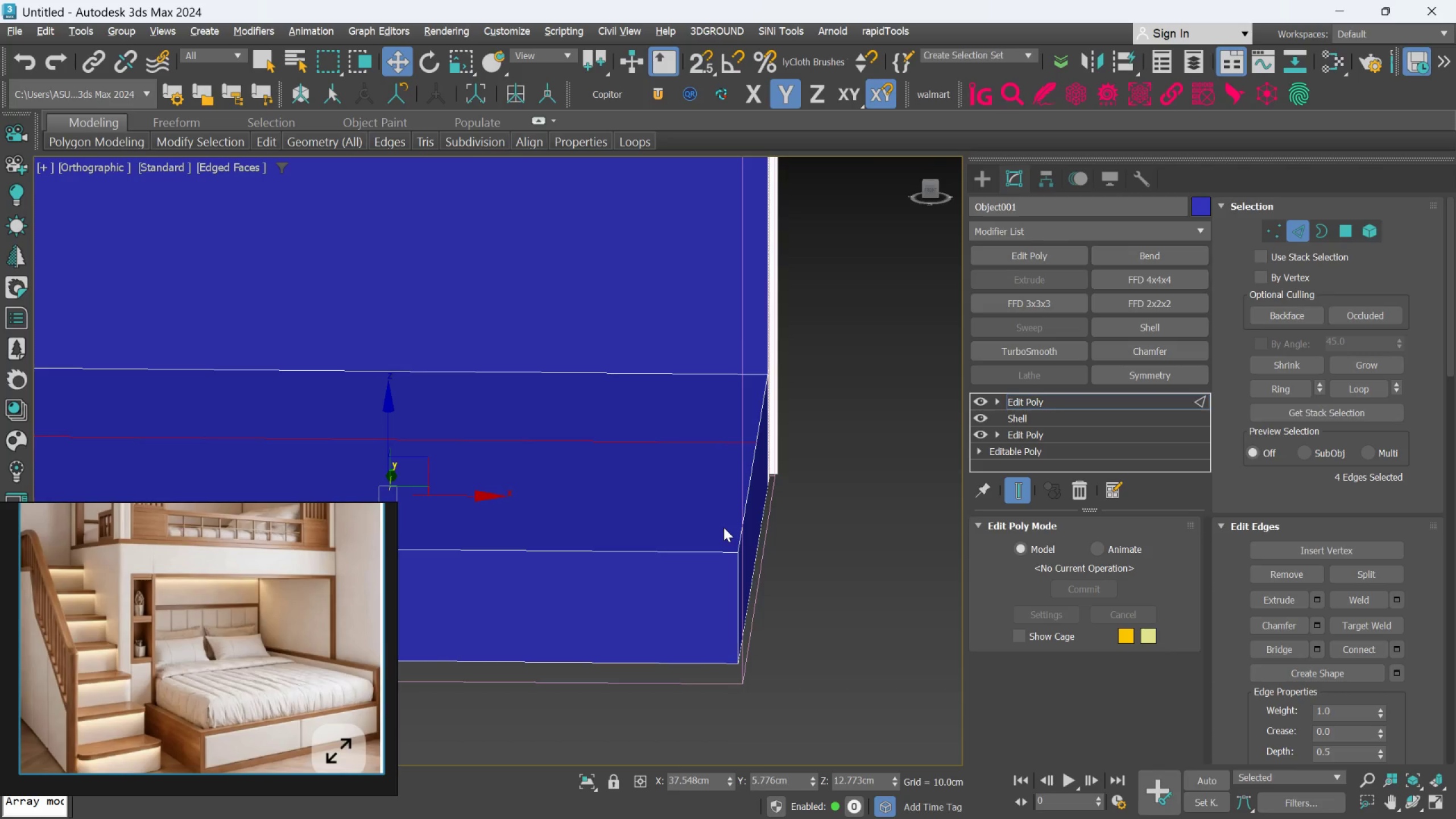 
scroll: coordinate [754, 557], scroll_direction: down, amount: 2.0
 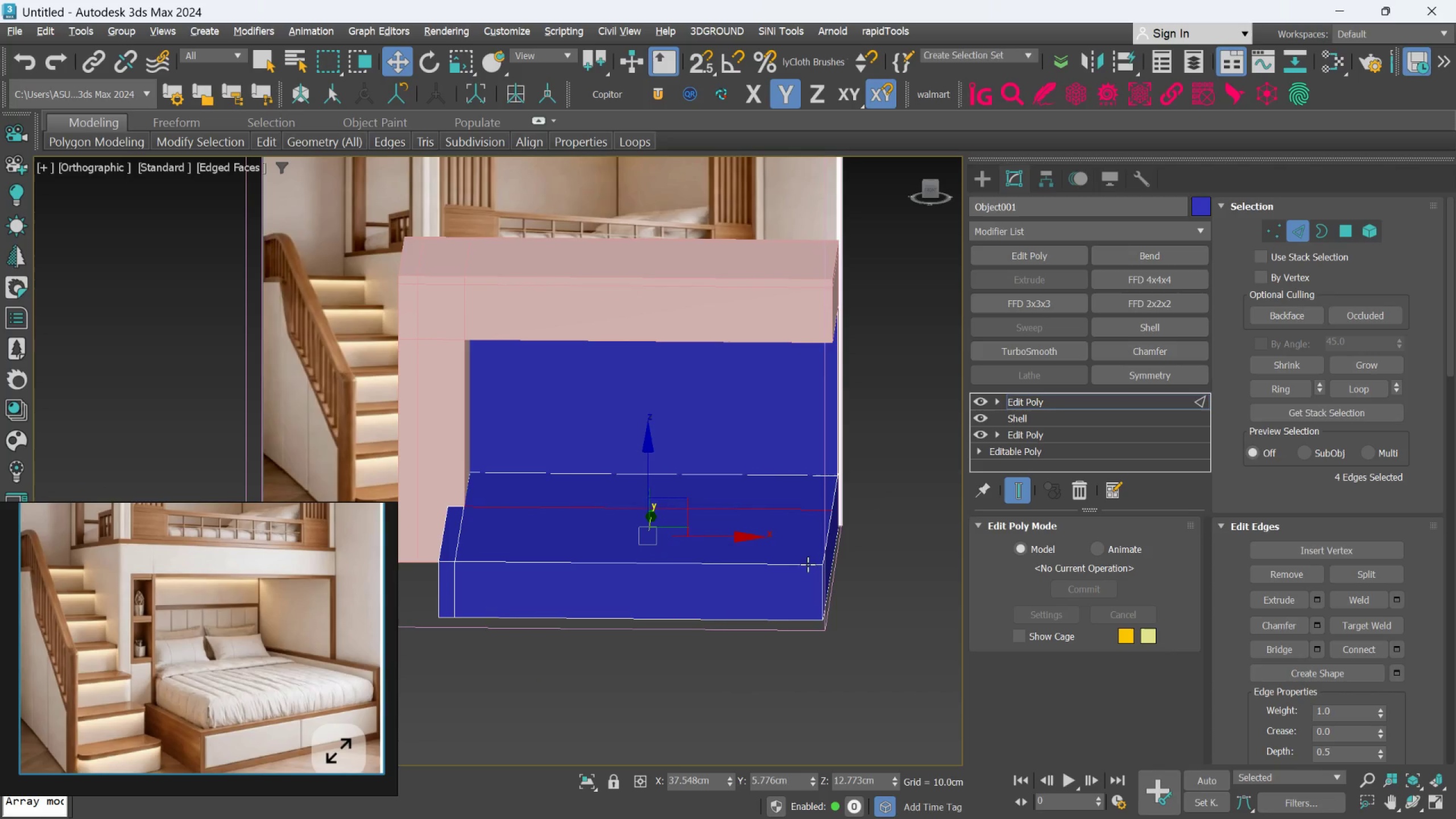 
scroll: coordinate [815, 557], scroll_direction: up, amount: 2.0
 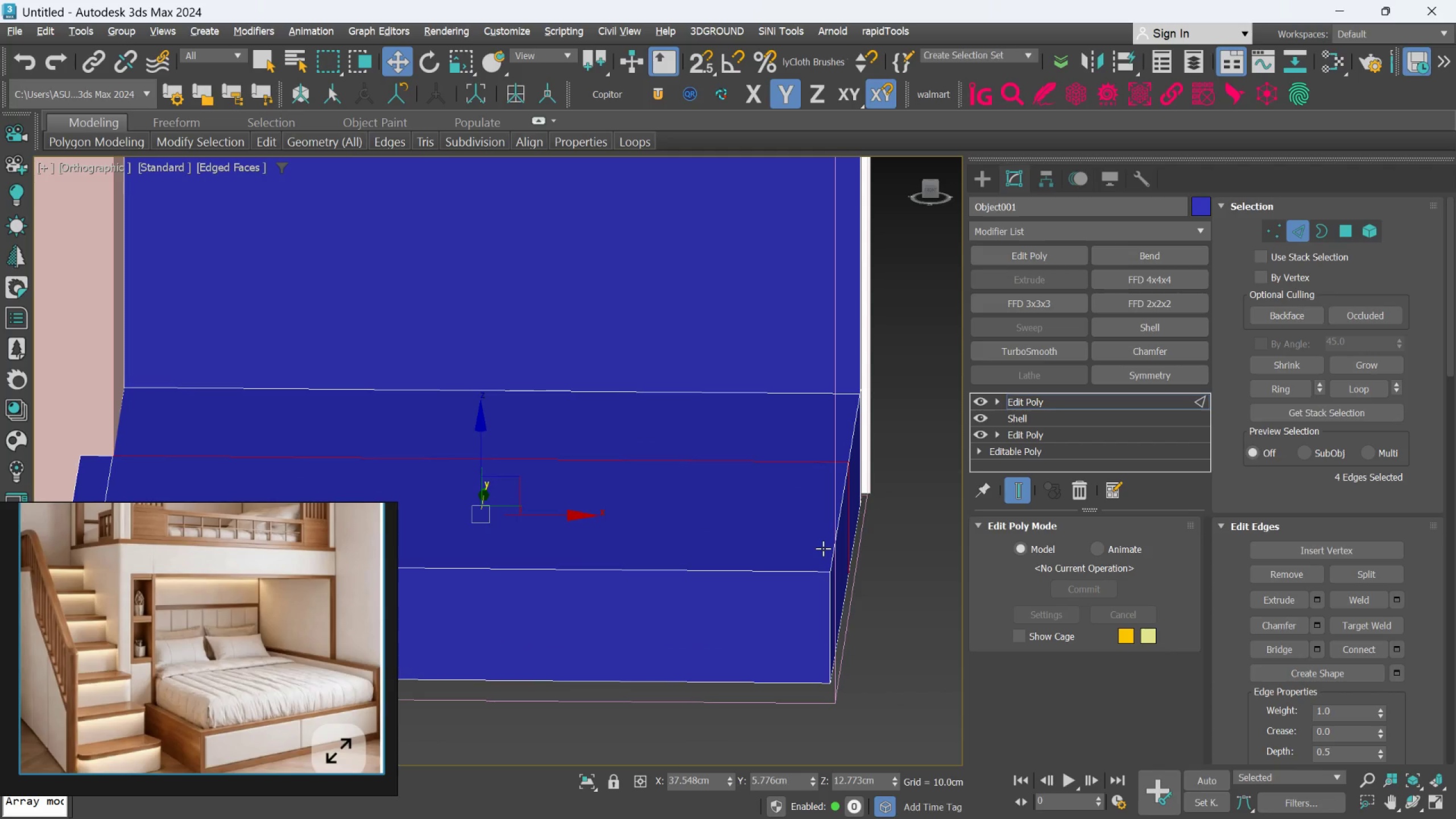 
scroll: coordinate [817, 557], scroll_direction: down, amount: 1.0
 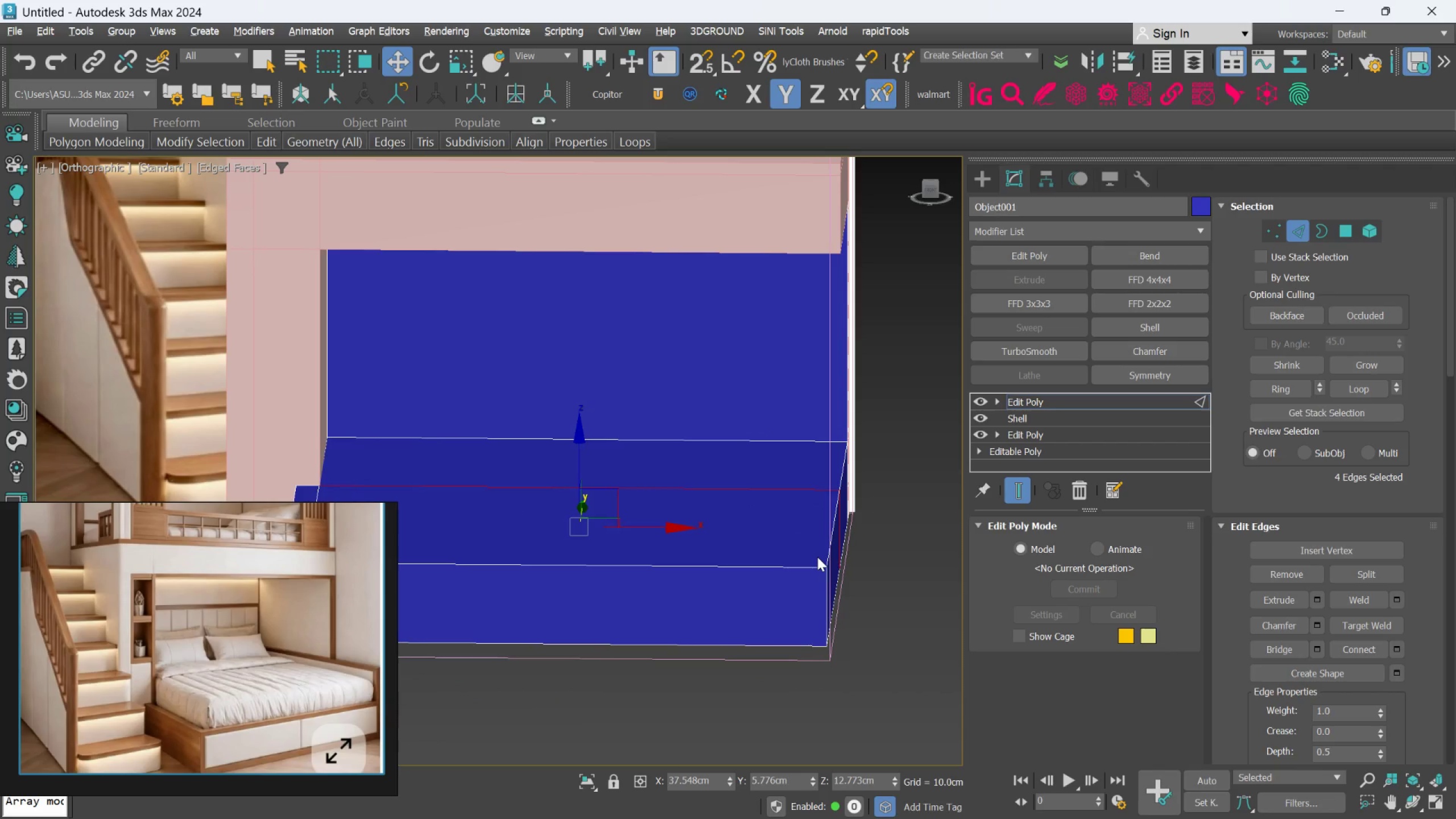 
hold_key(key=AltLeft, duration=0.59)
 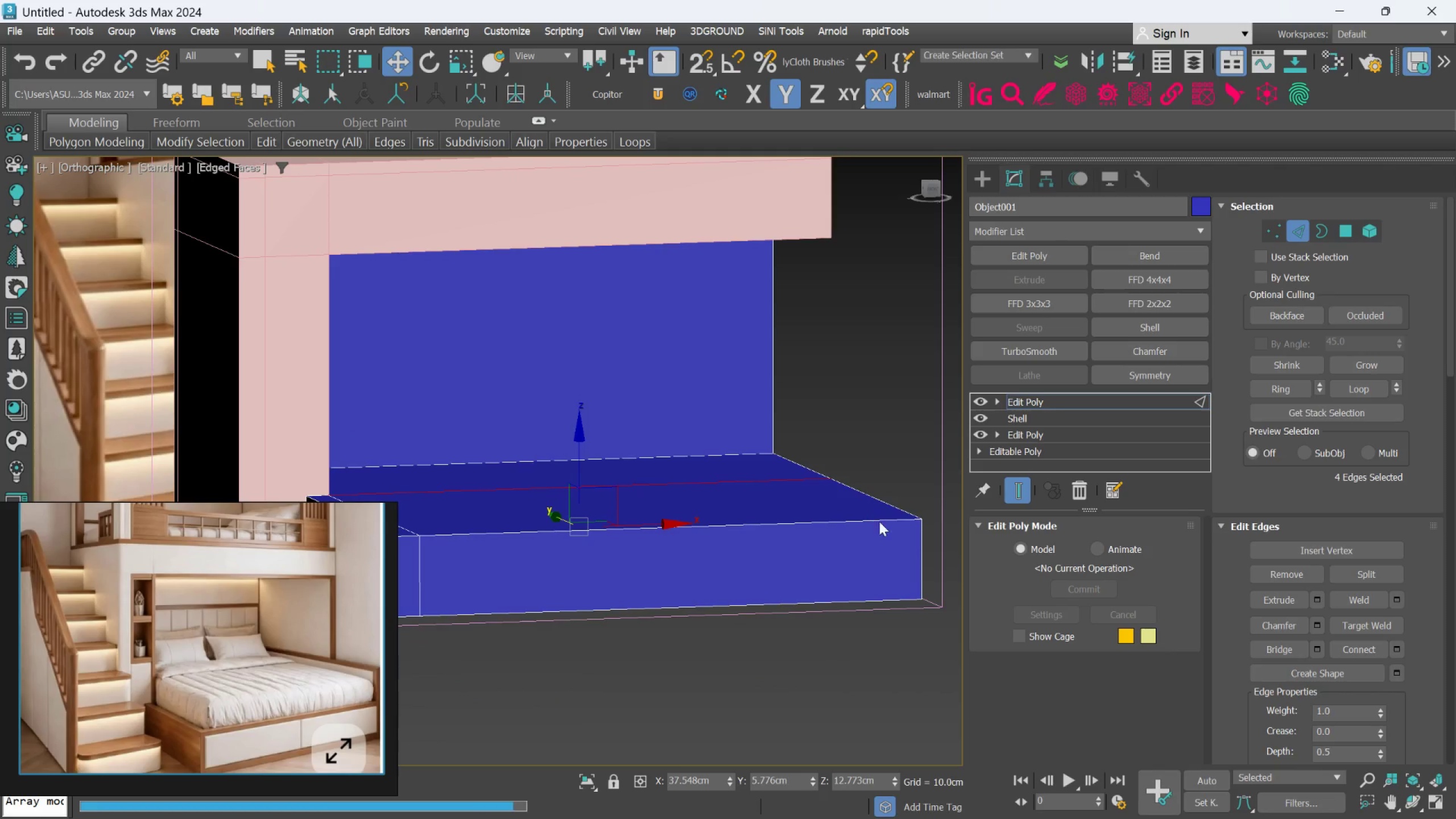 
hold_key(key=AltLeft, duration=0.42)
 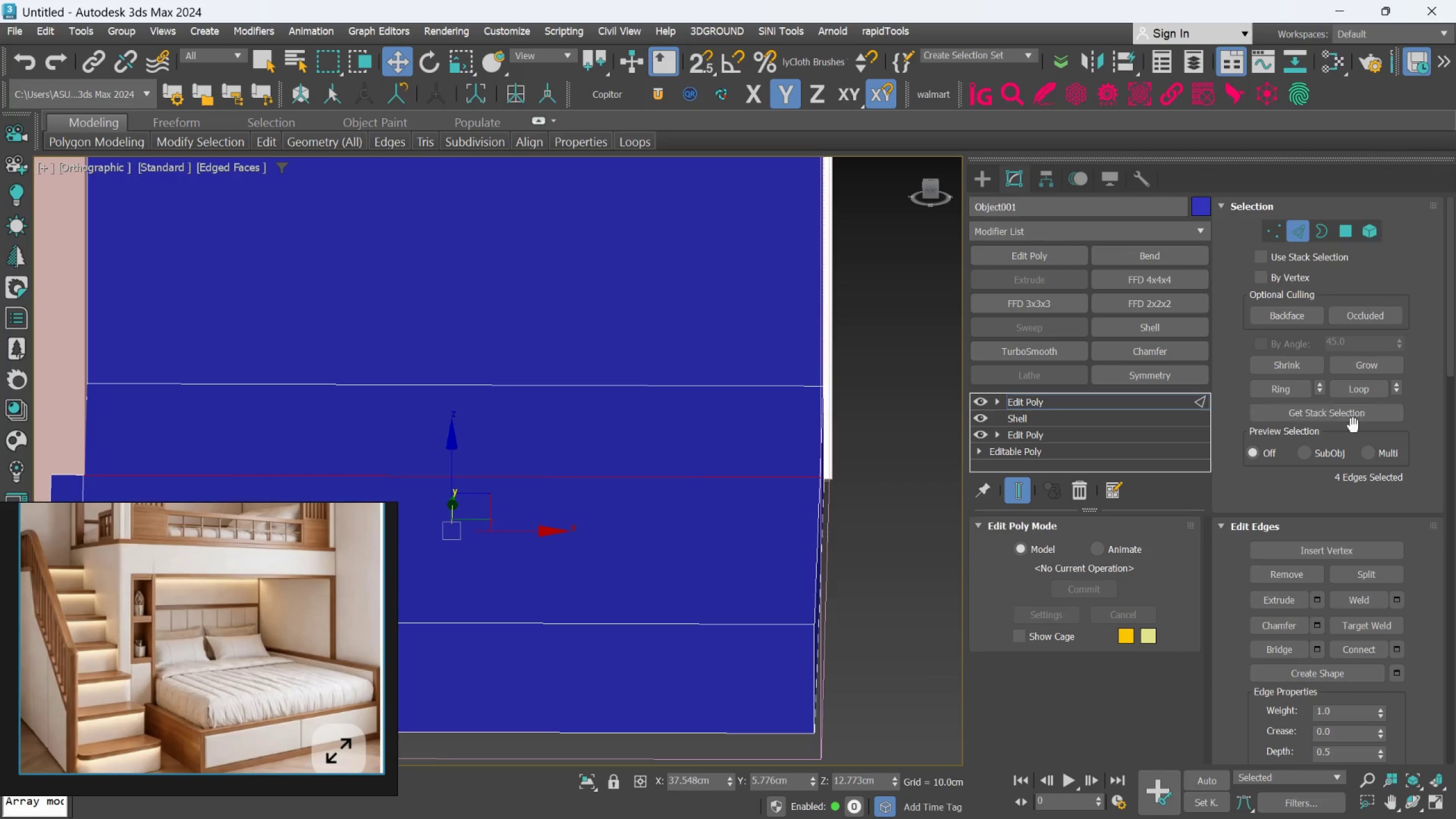 
scroll: coordinate [882, 520], scroll_direction: up, amount: 1.0
 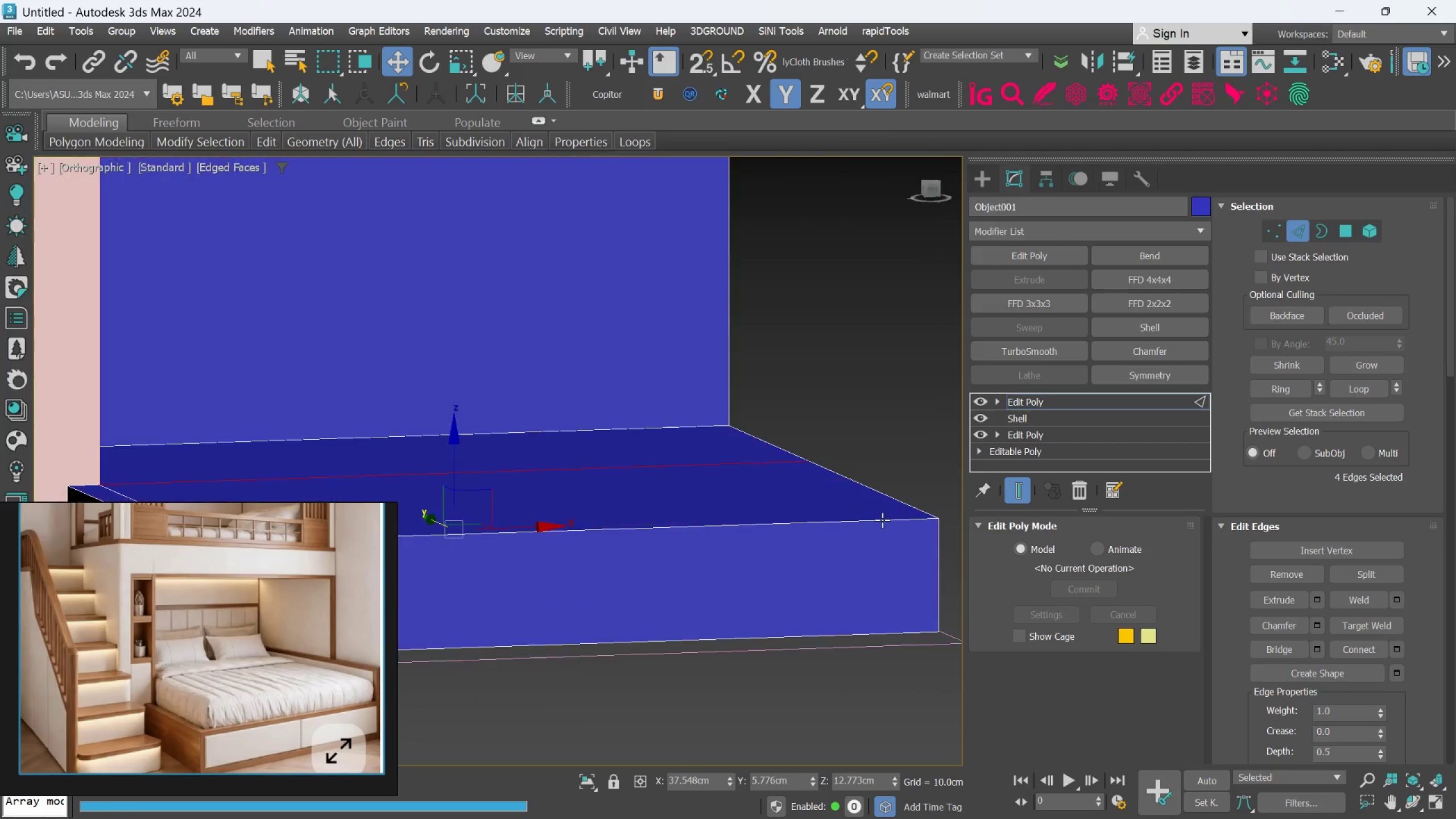 
left_click([1290, 392])
 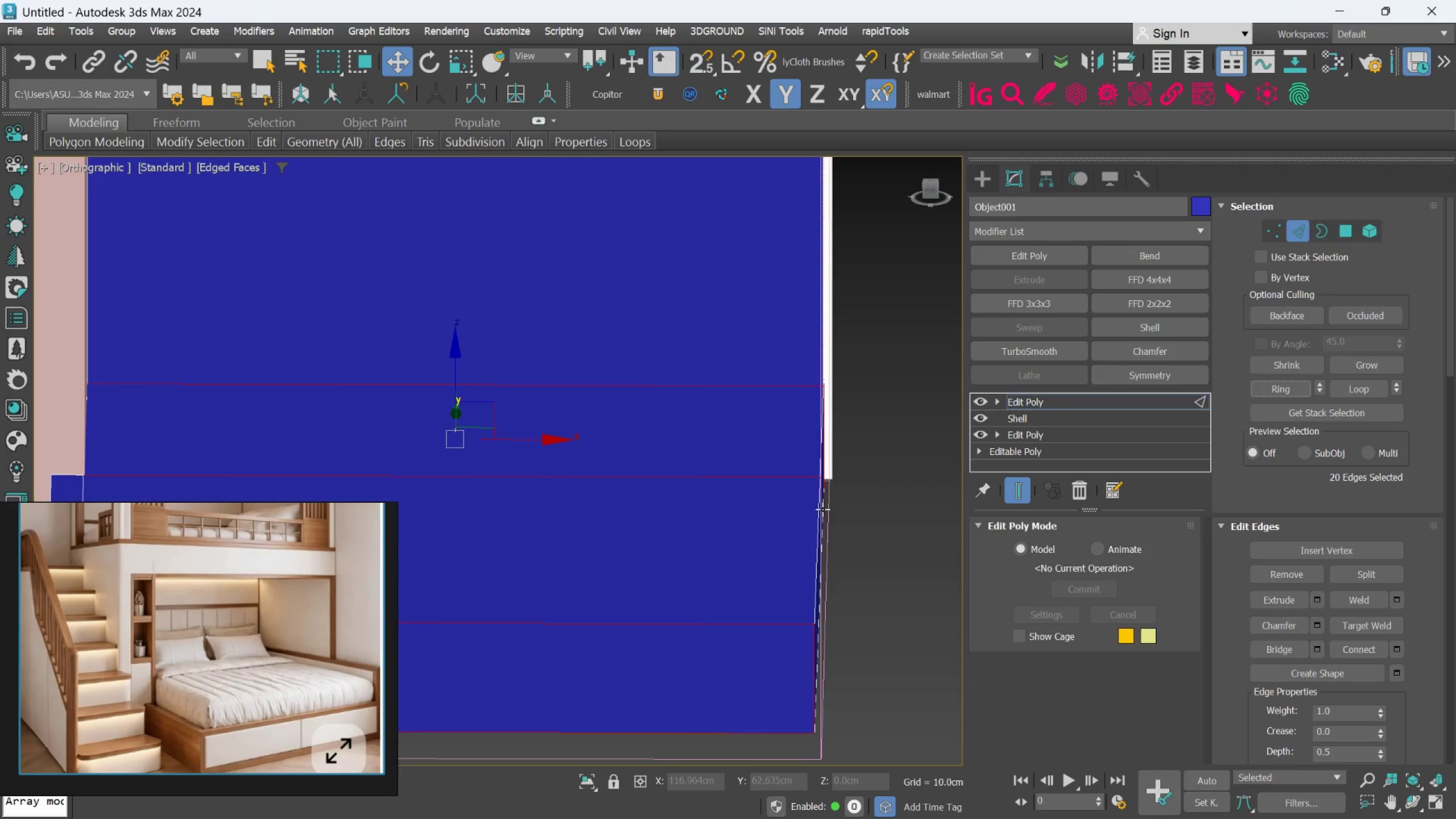 
scroll: coordinate [822, 509], scroll_direction: down, amount: 2.0
 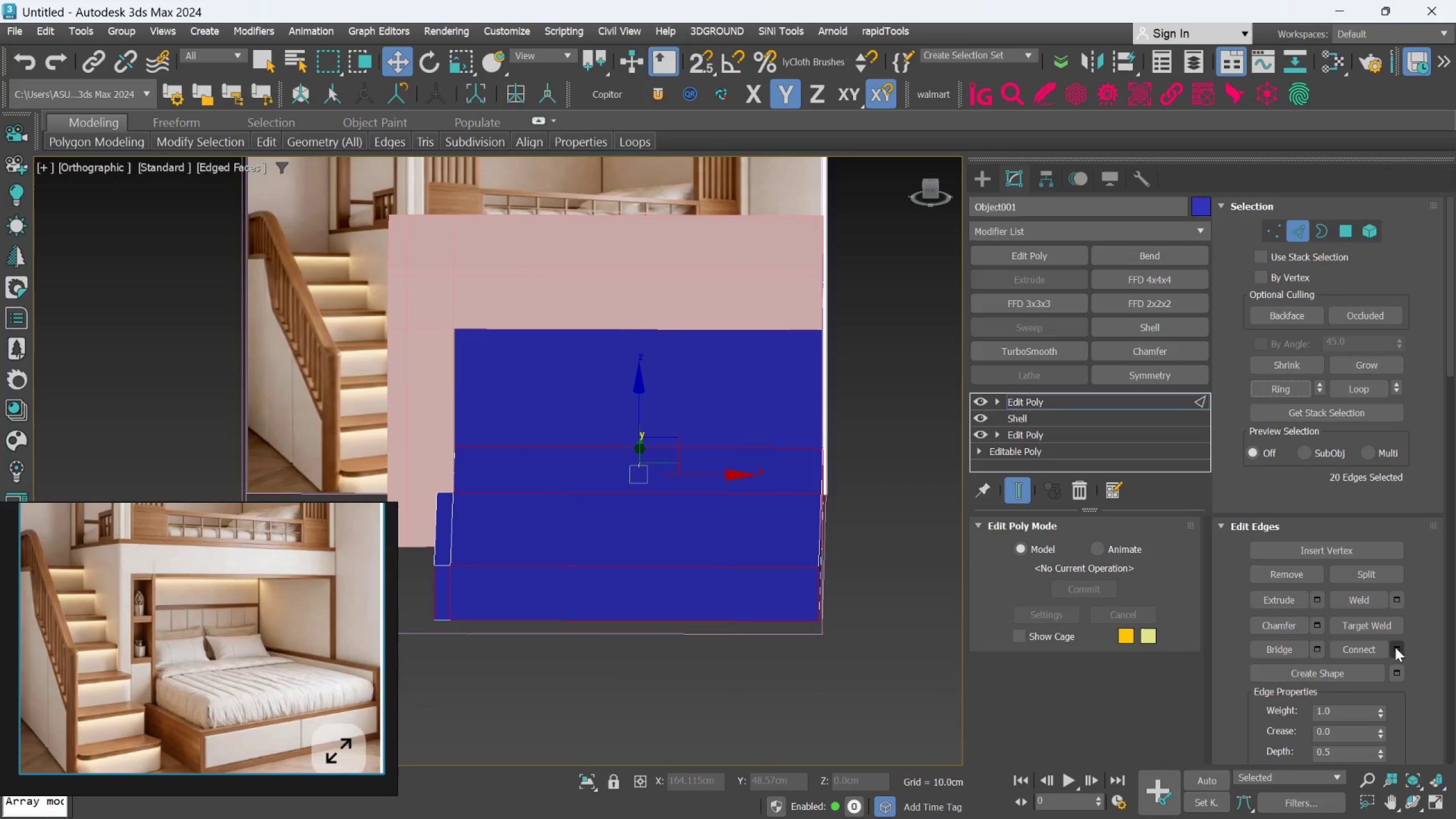 
left_click([1403, 647])
 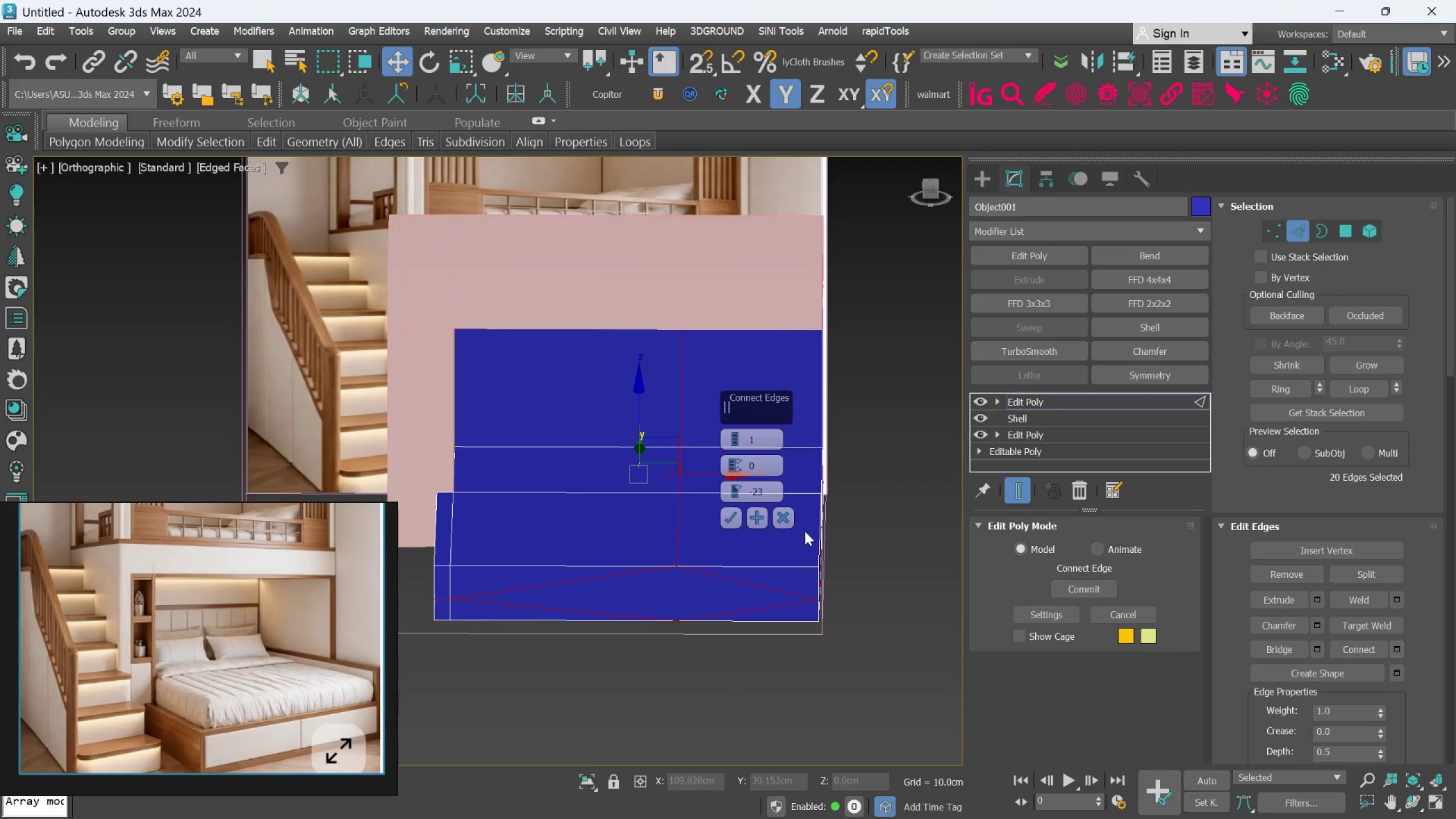 
left_click([786, 519])
 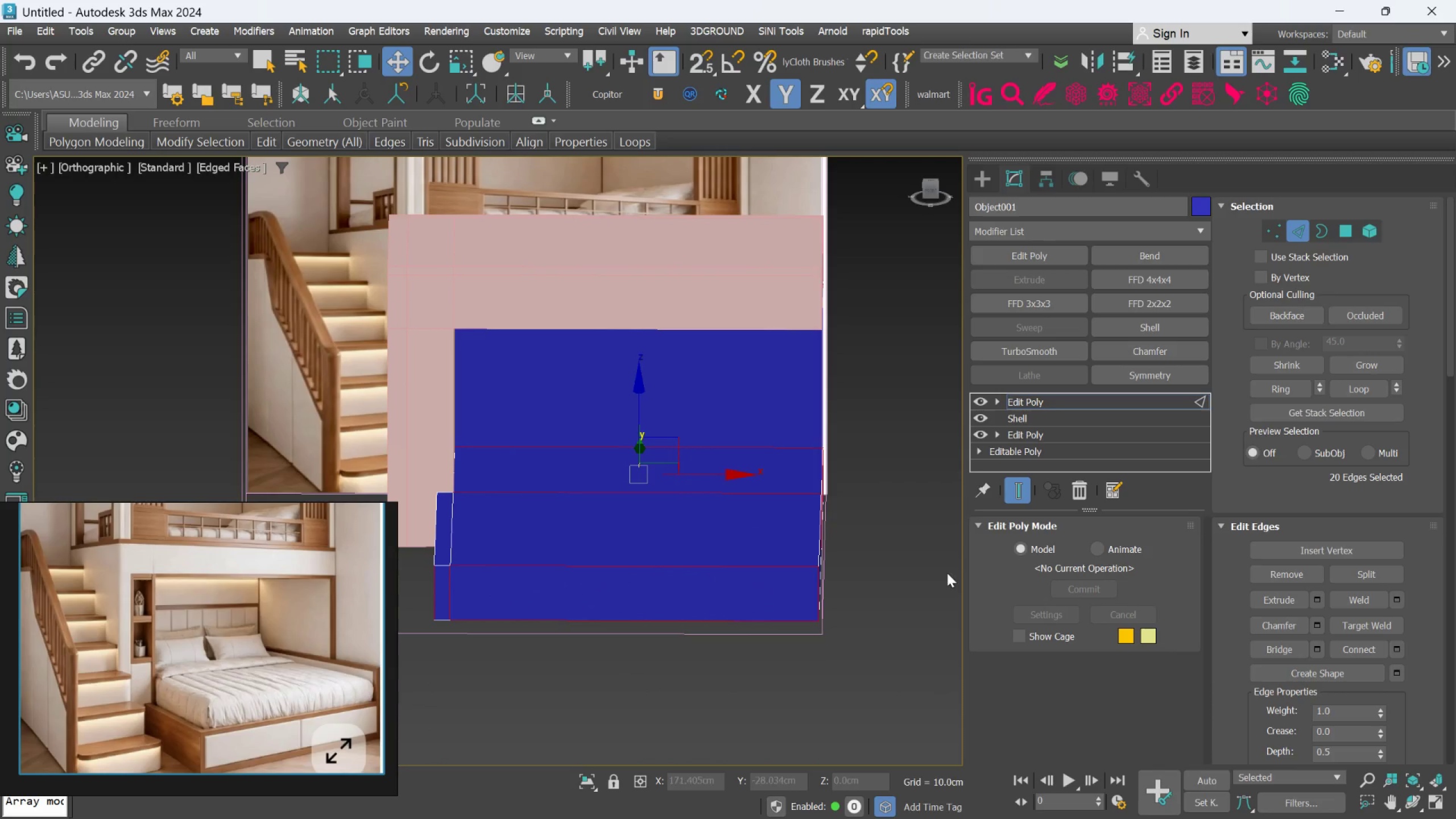 
left_click([946, 573])
 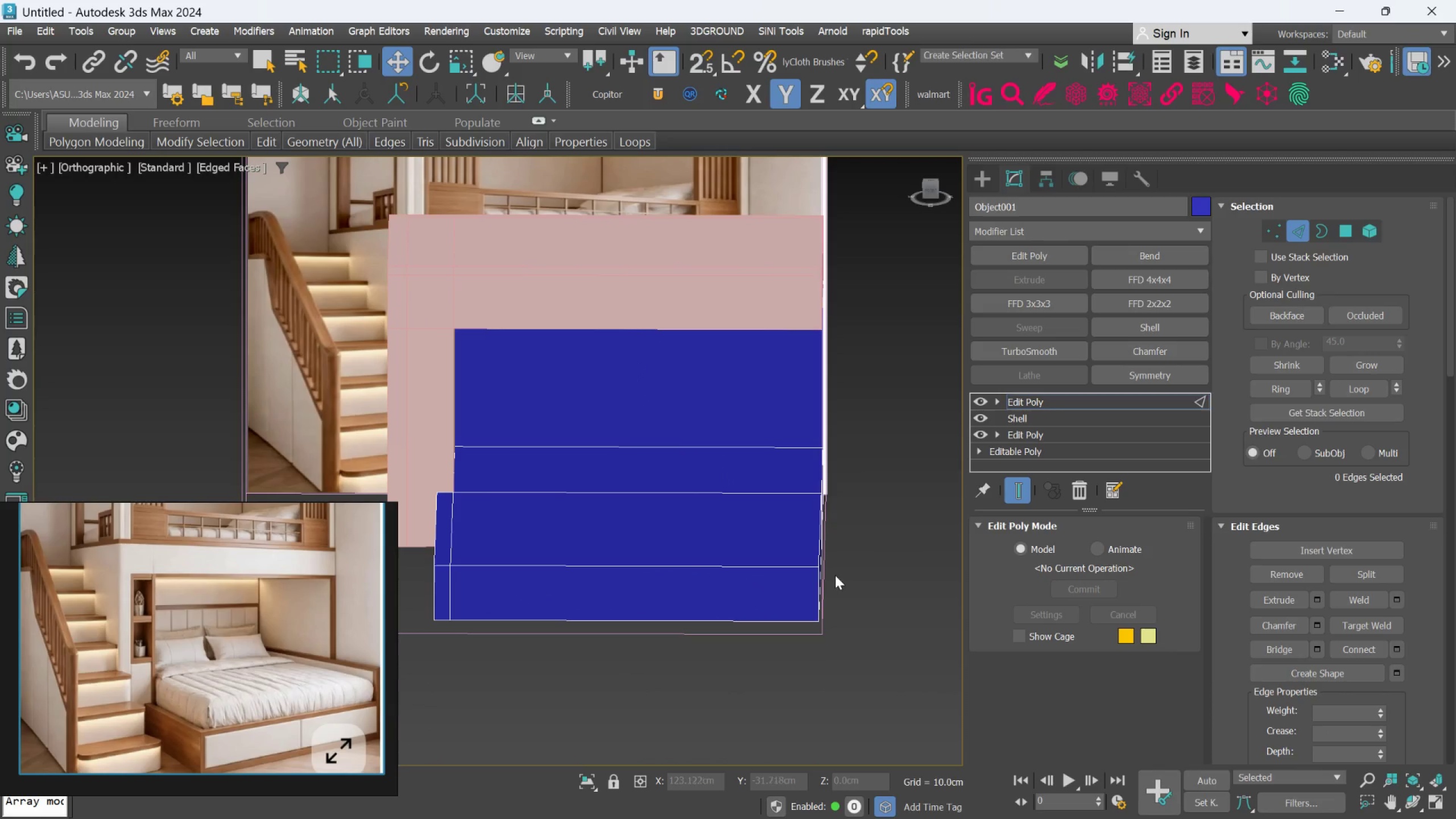 
left_click([779, 557])
 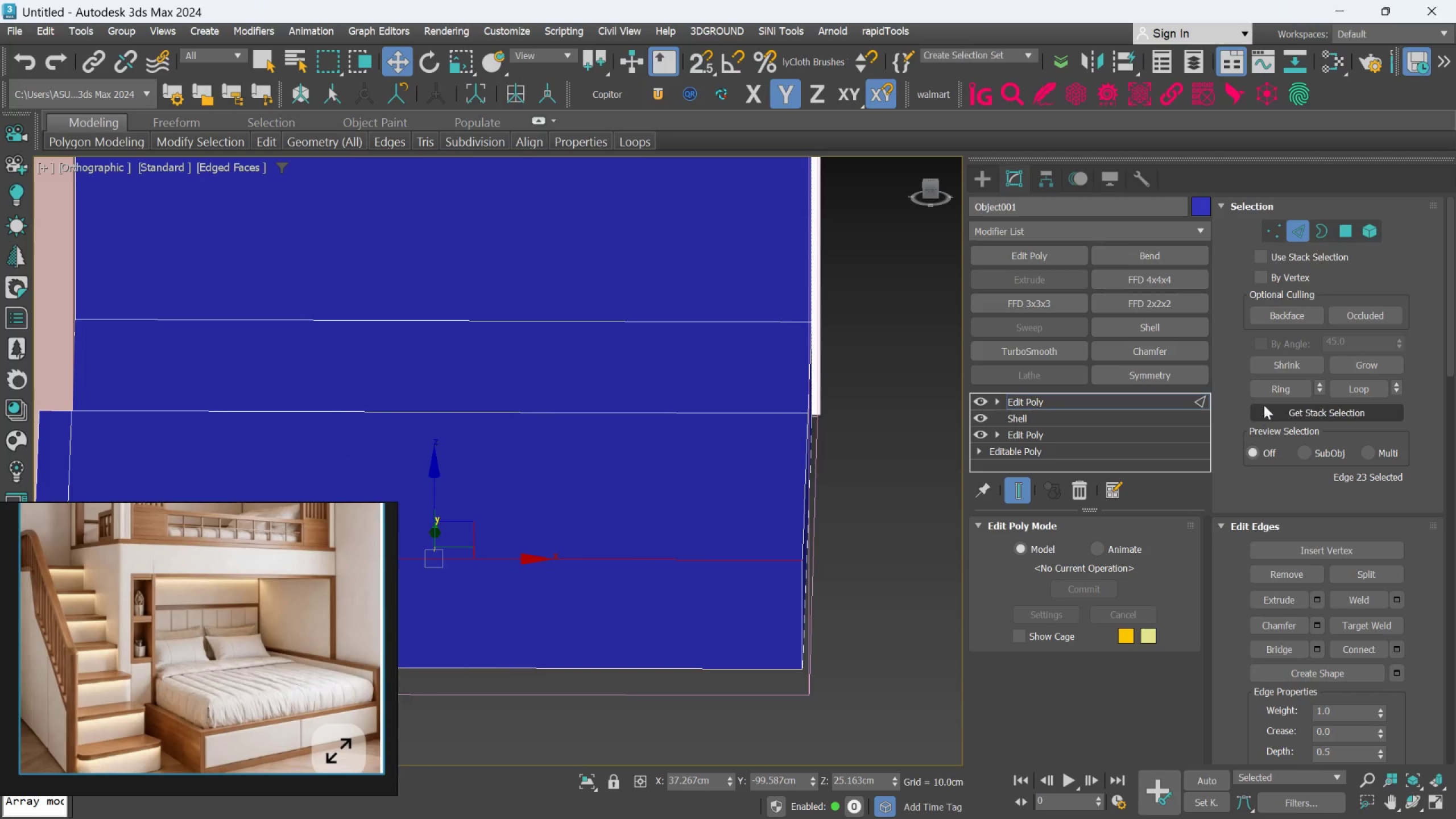 
scroll: coordinate [834, 572], scroll_direction: up, amount: 2.0
 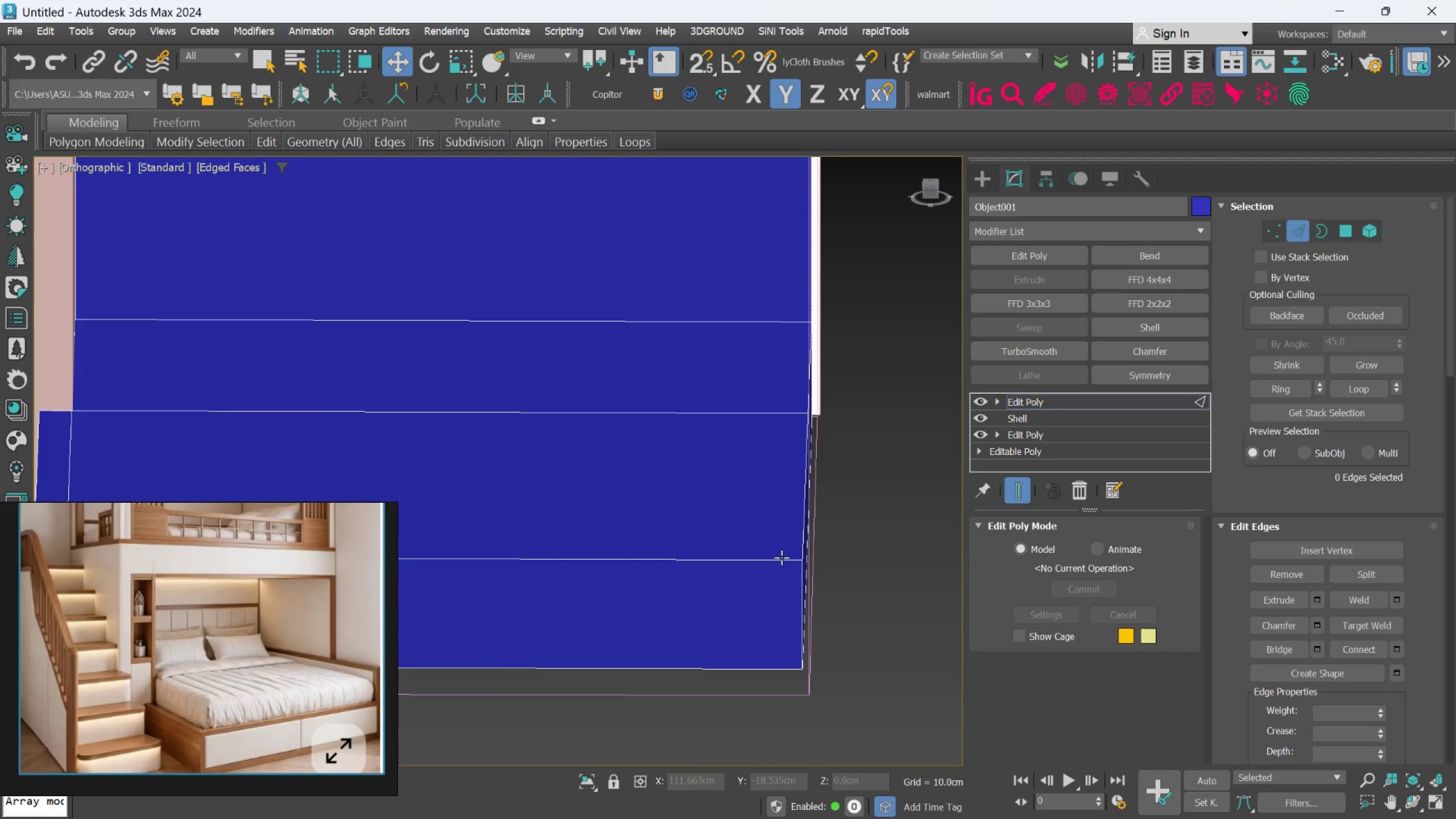 
left_click([1271, 388])
 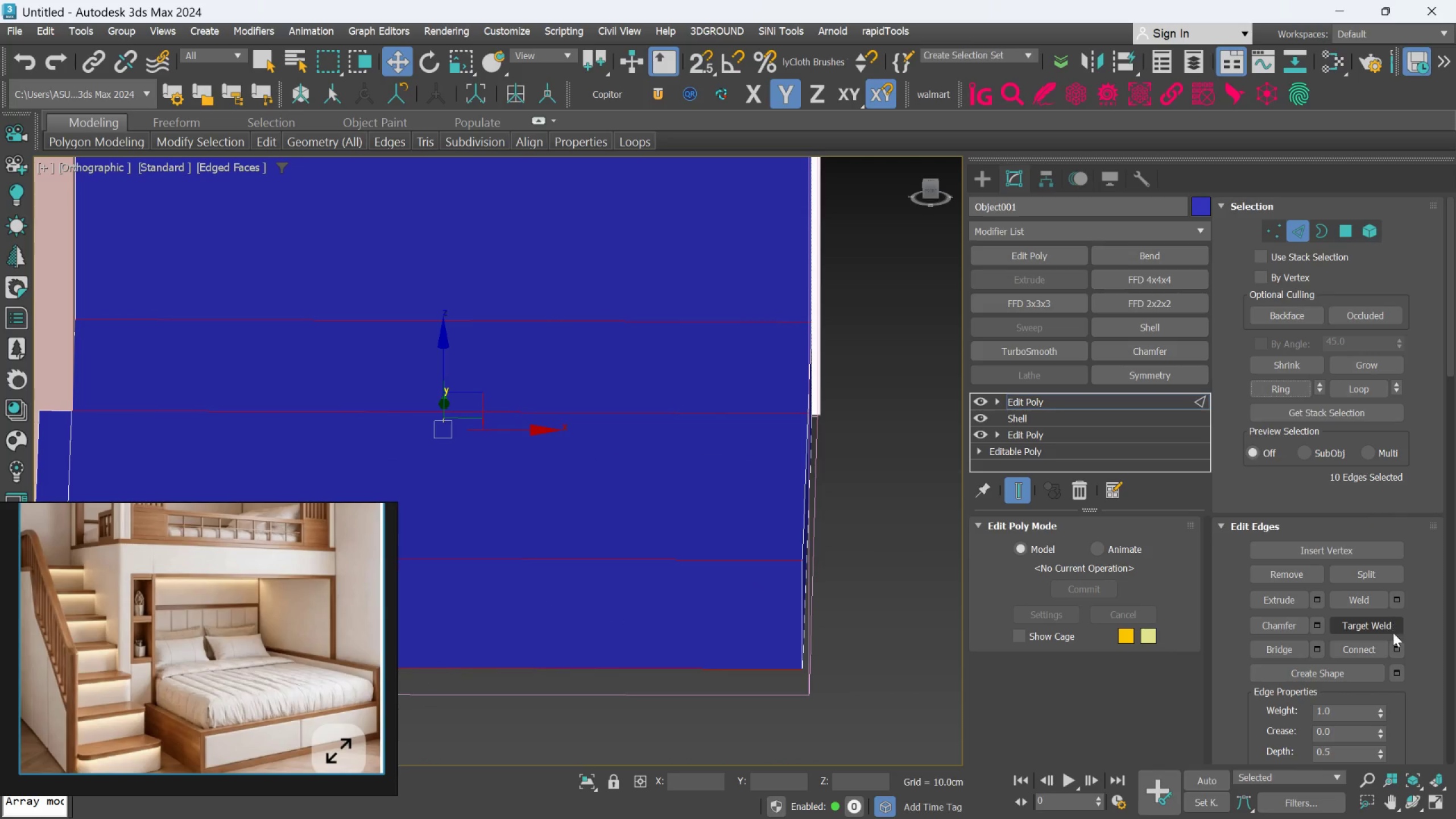 
left_click([1401, 653])
 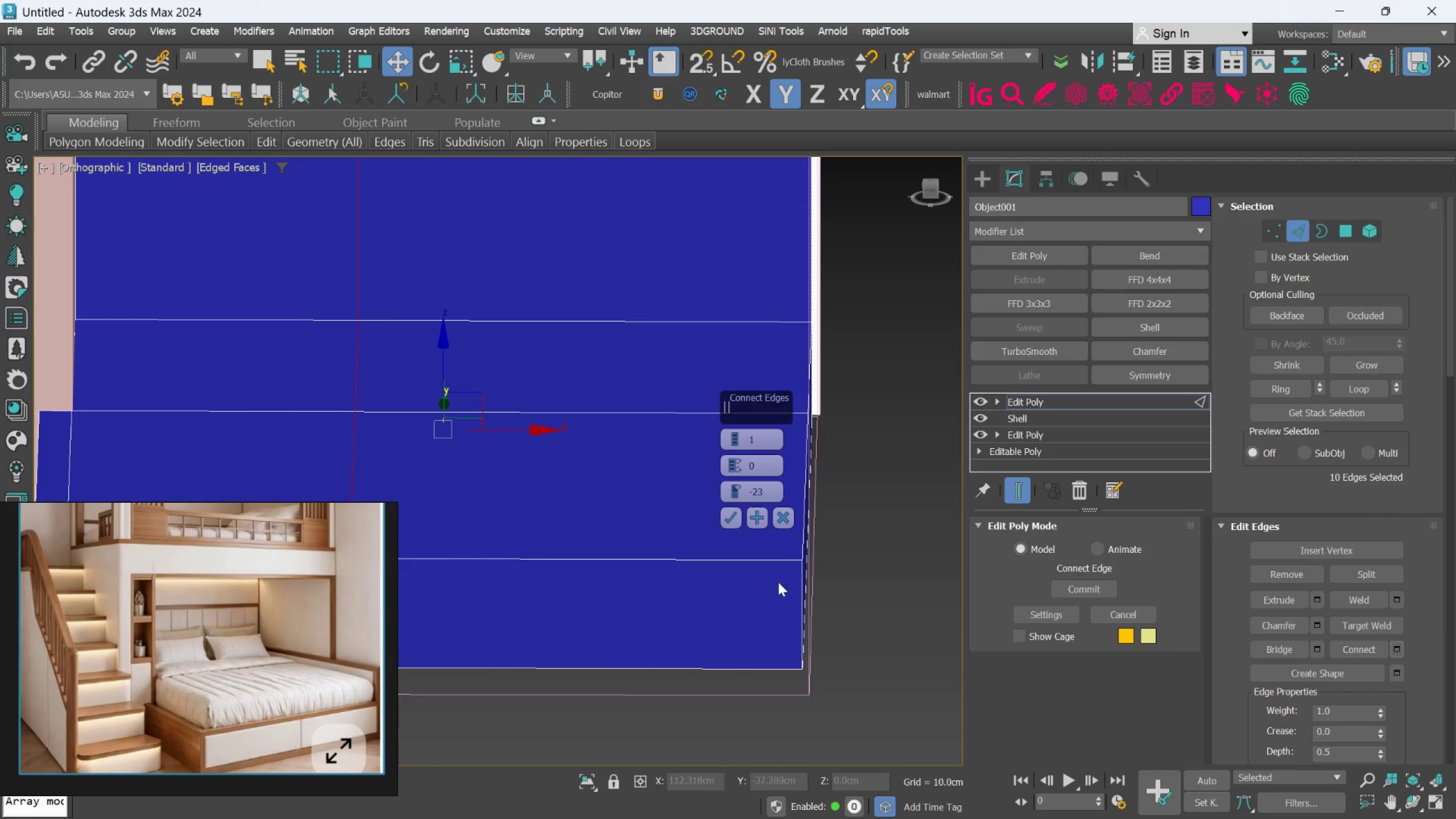 
scroll: coordinate [593, 525], scroll_direction: down, amount: 2.0
 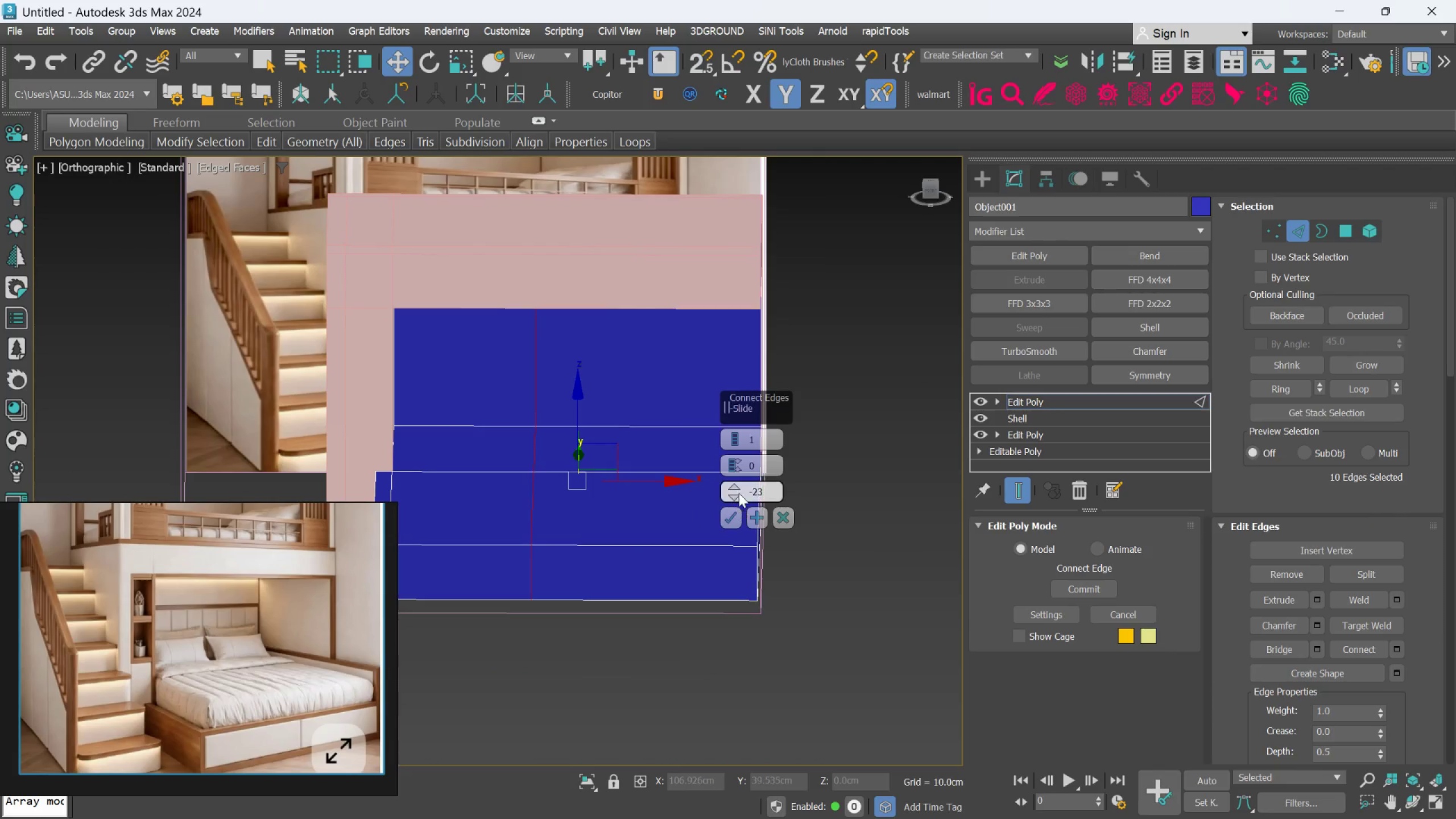 
left_click_drag(start_coordinate=[737, 489], to_coordinate=[791, 299])
 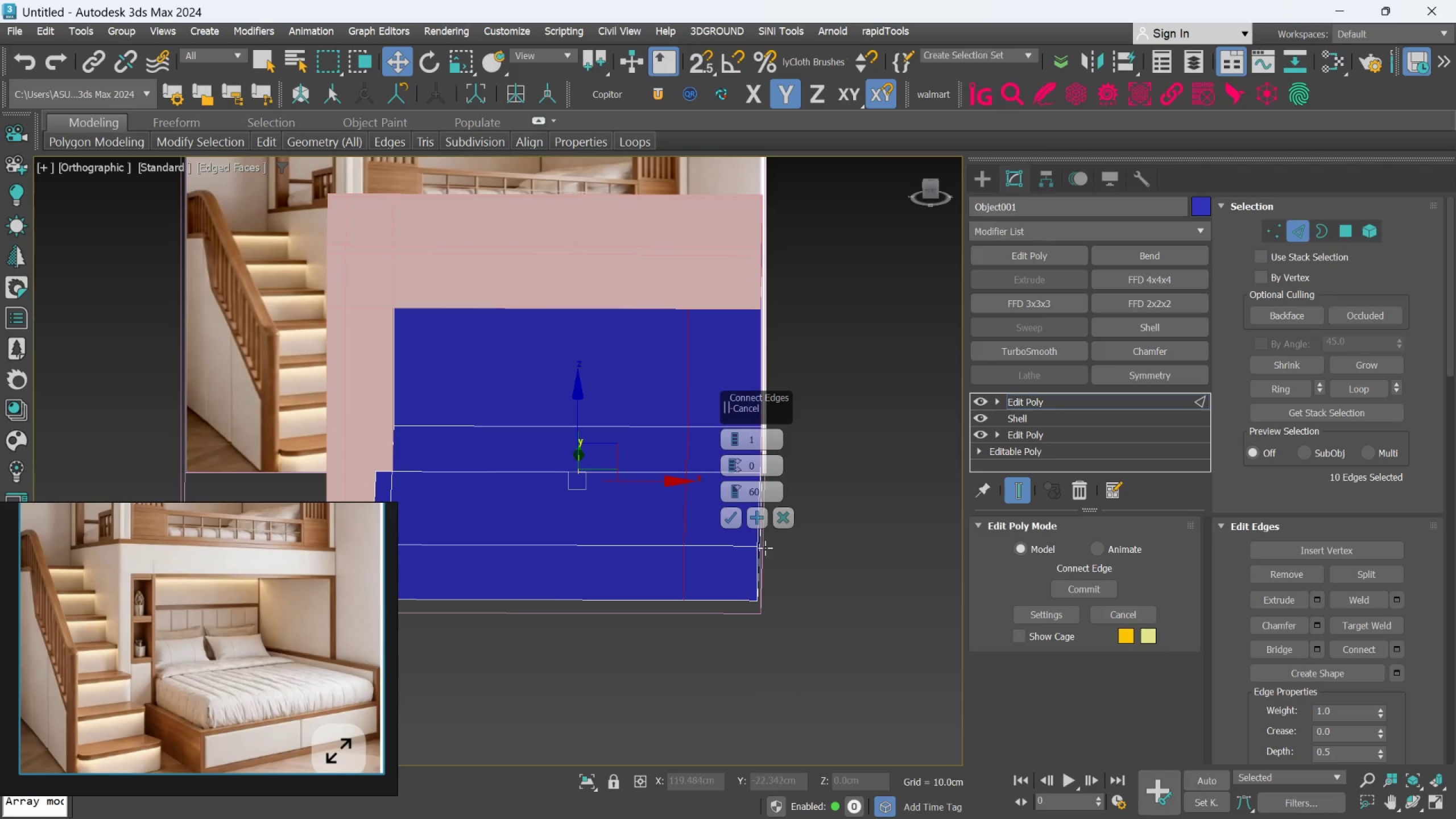 
scroll: coordinate [727, 573], scroll_direction: up, amount: 5.0
 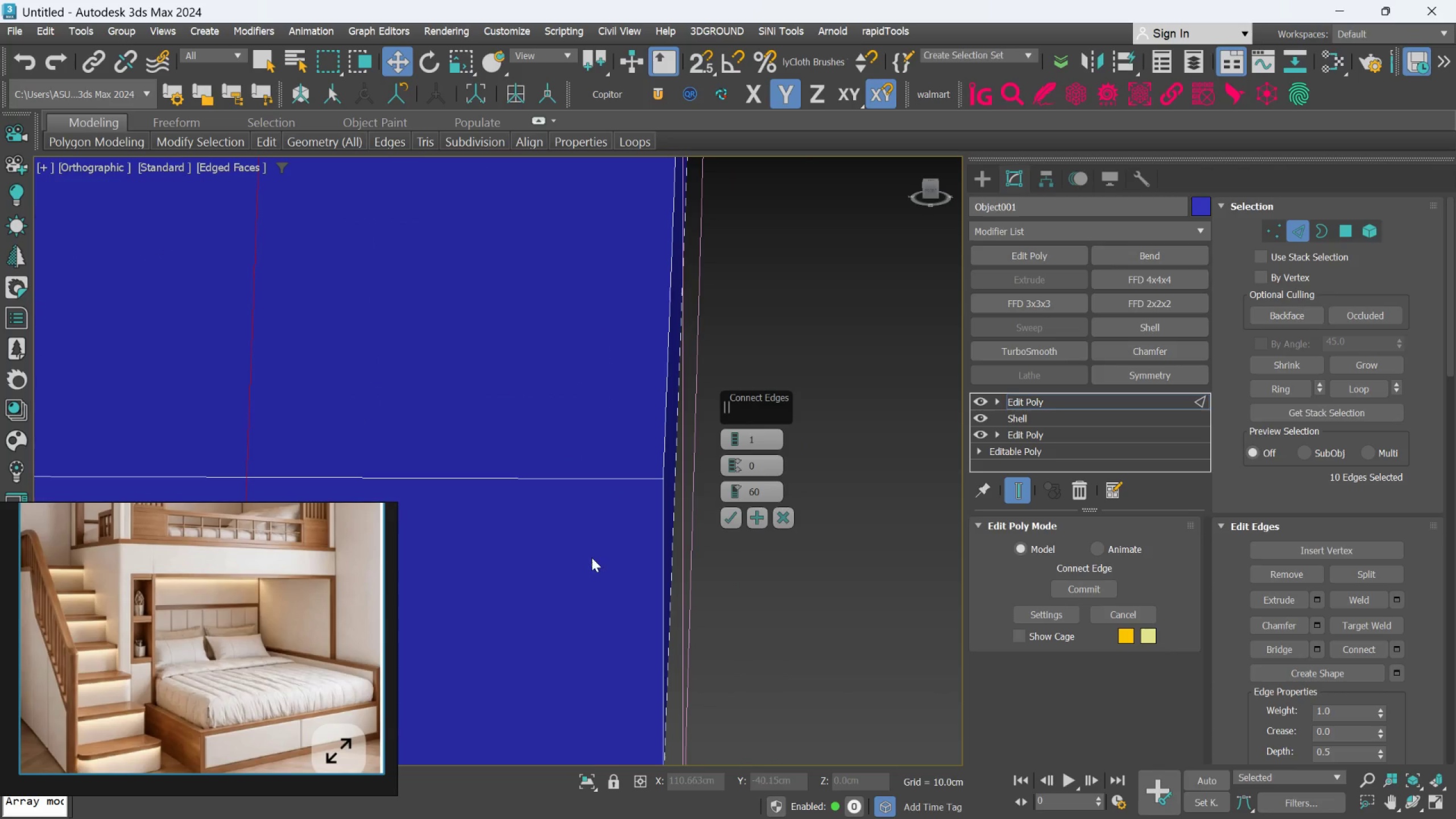 
scroll: coordinate [592, 556], scroll_direction: down, amount: 2.0
 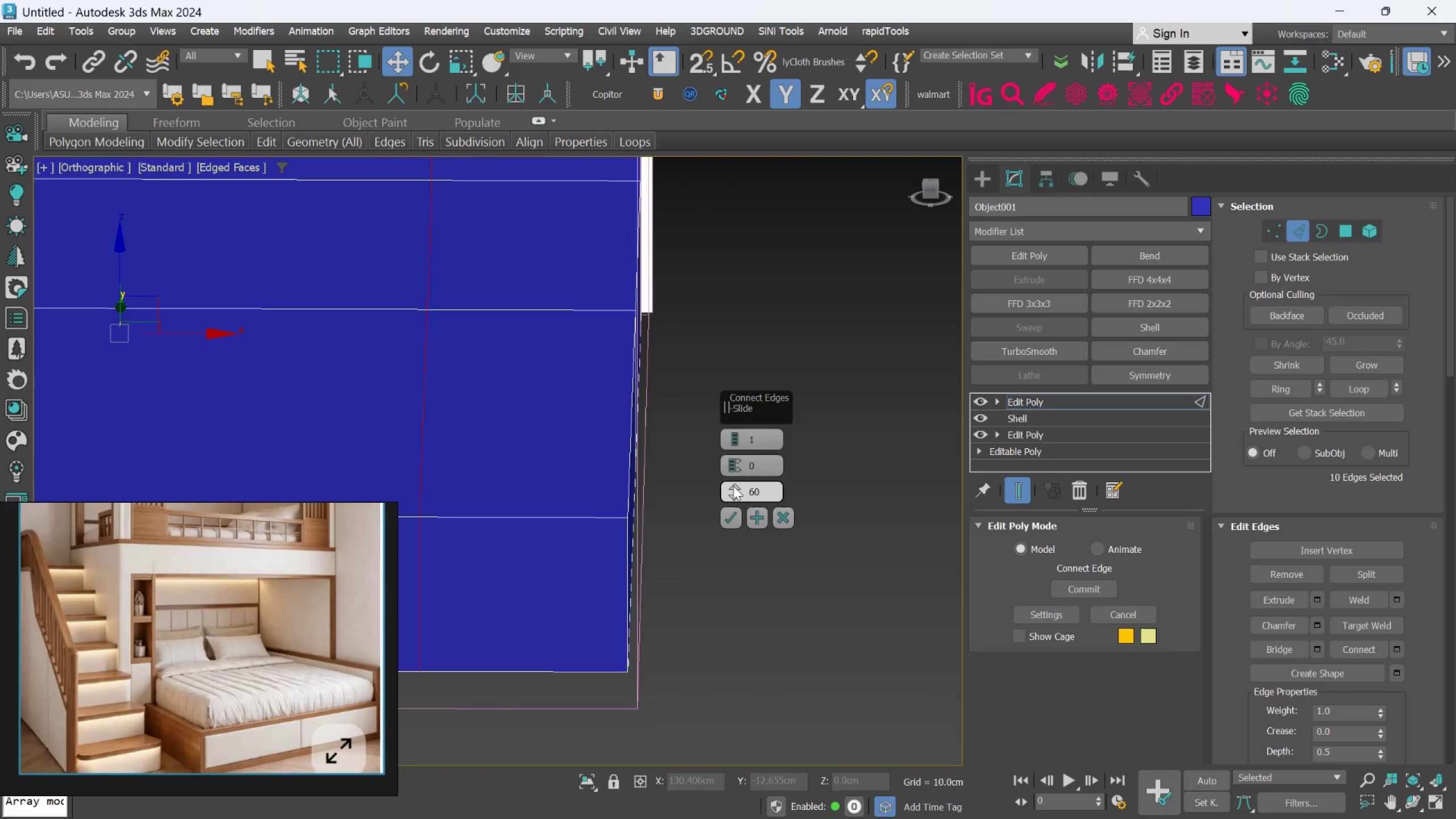 
left_click_drag(start_coordinate=[735, 482], to_coordinate=[764, 399])
 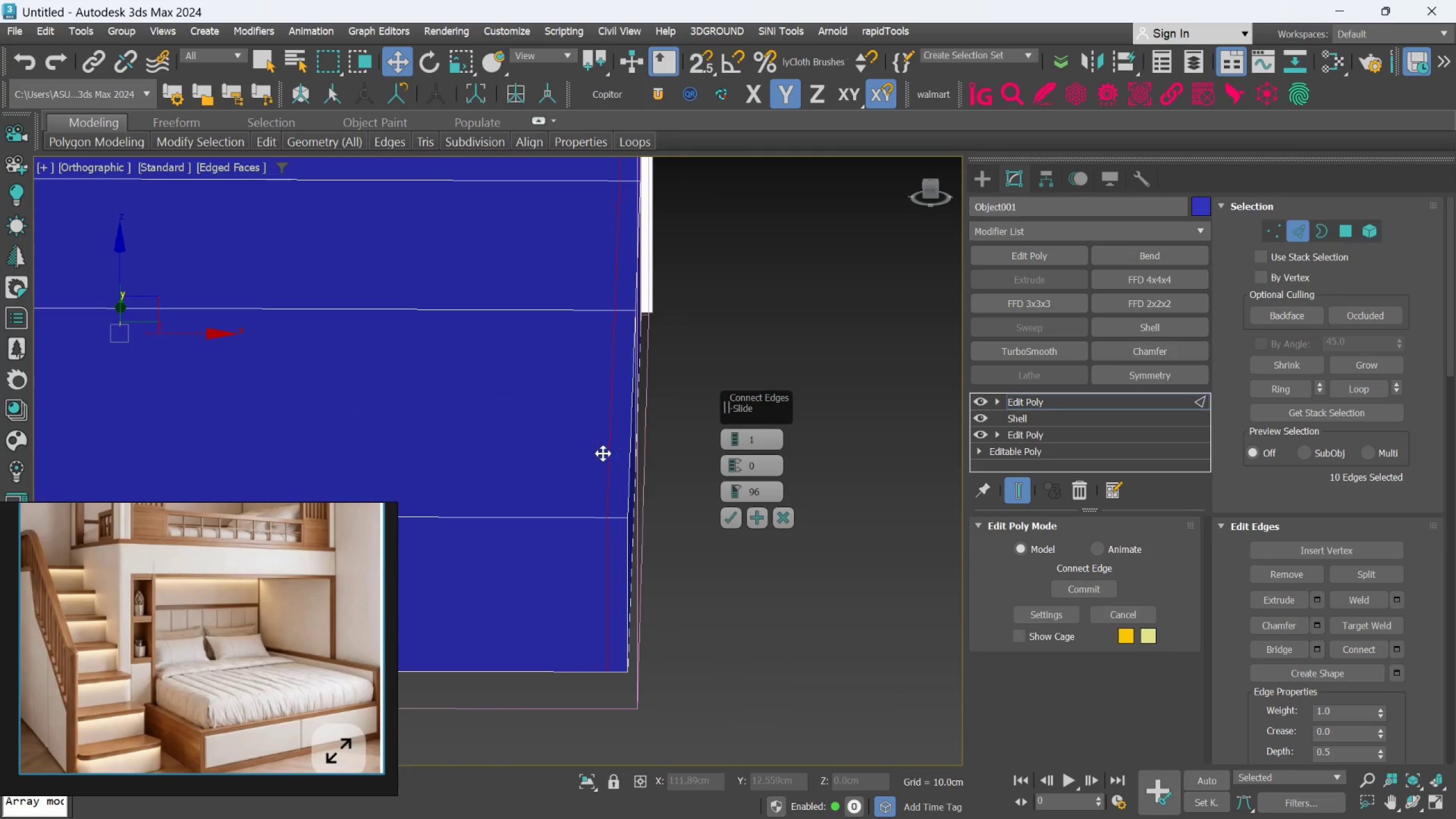 
scroll: coordinate [601, 455], scroll_direction: down, amount: 3.0
 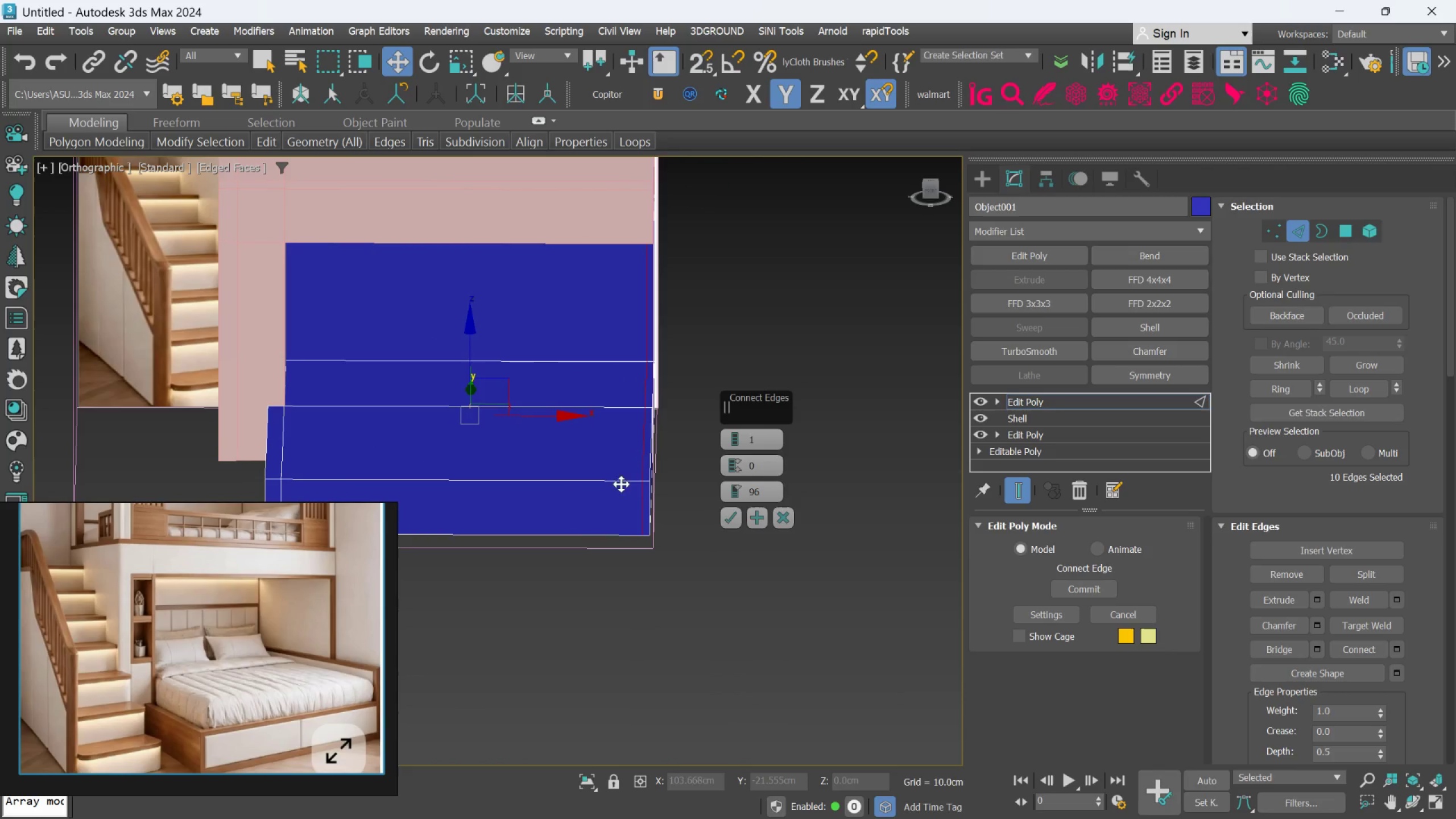 
scroll: coordinate [597, 491], scroll_direction: up, amount: 7.0
 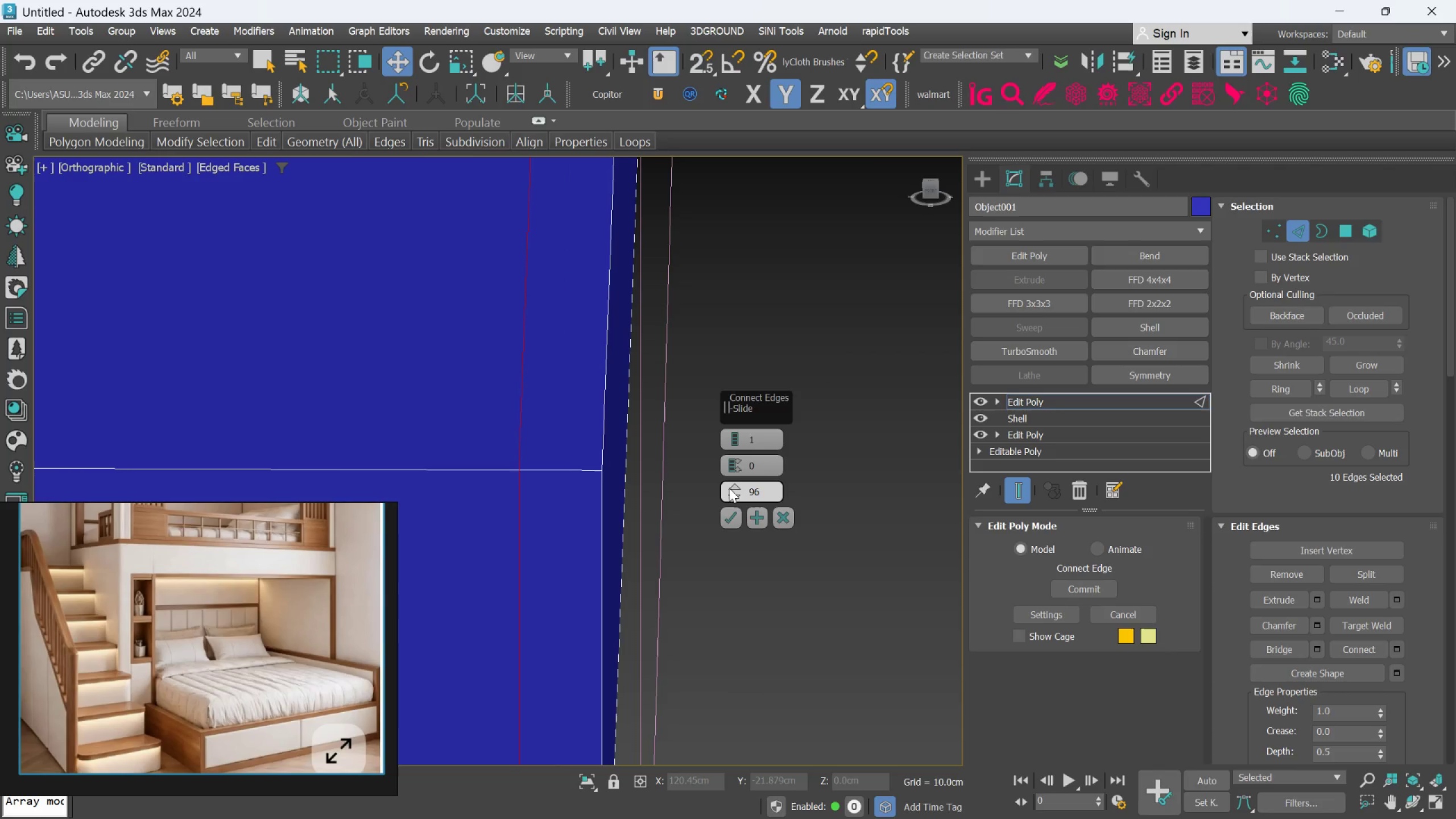 
left_click_drag(start_coordinate=[732, 493], to_coordinate=[734, 501])
 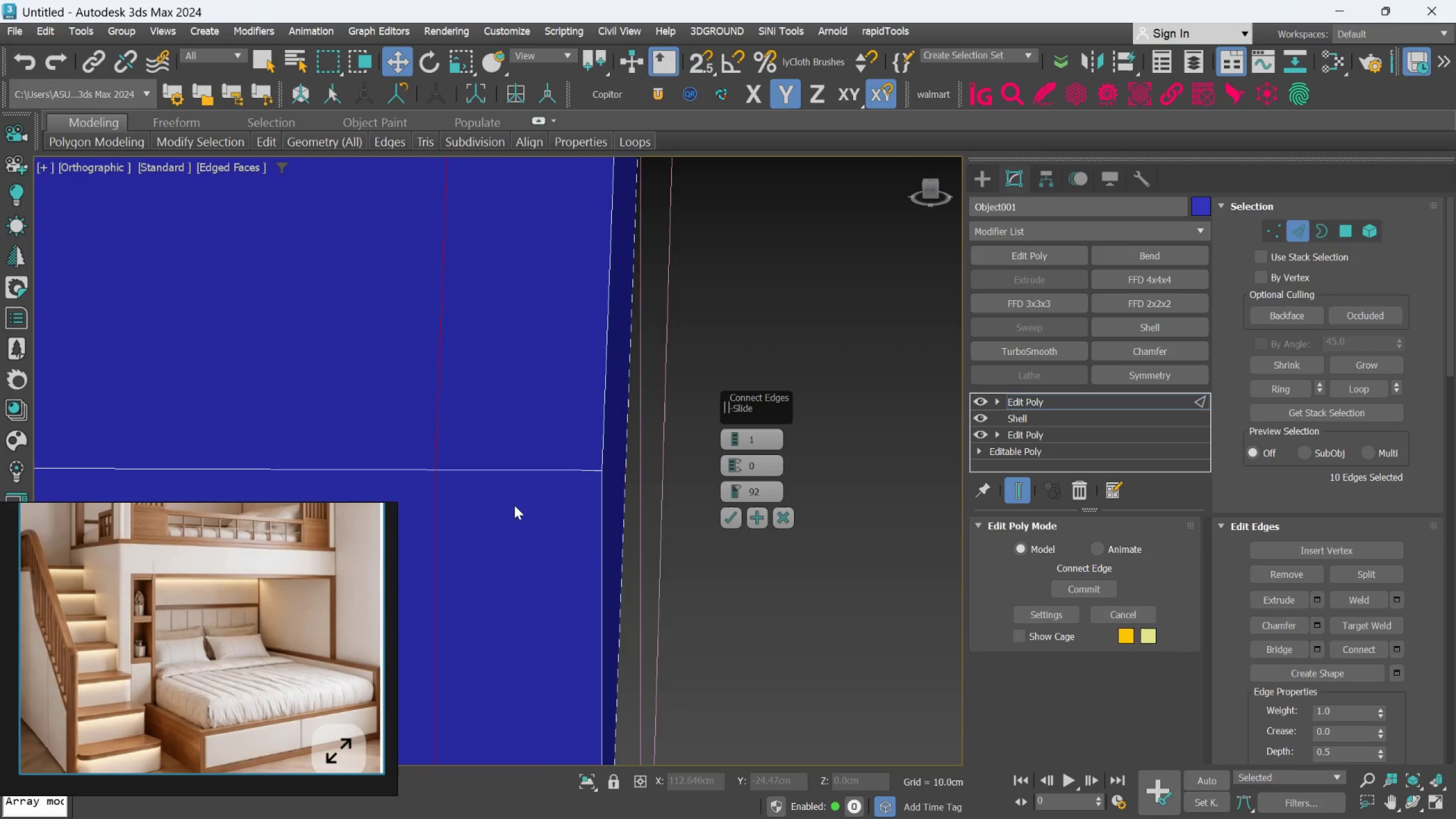 
scroll: coordinate [527, 542], scroll_direction: down, amount: 7.0
 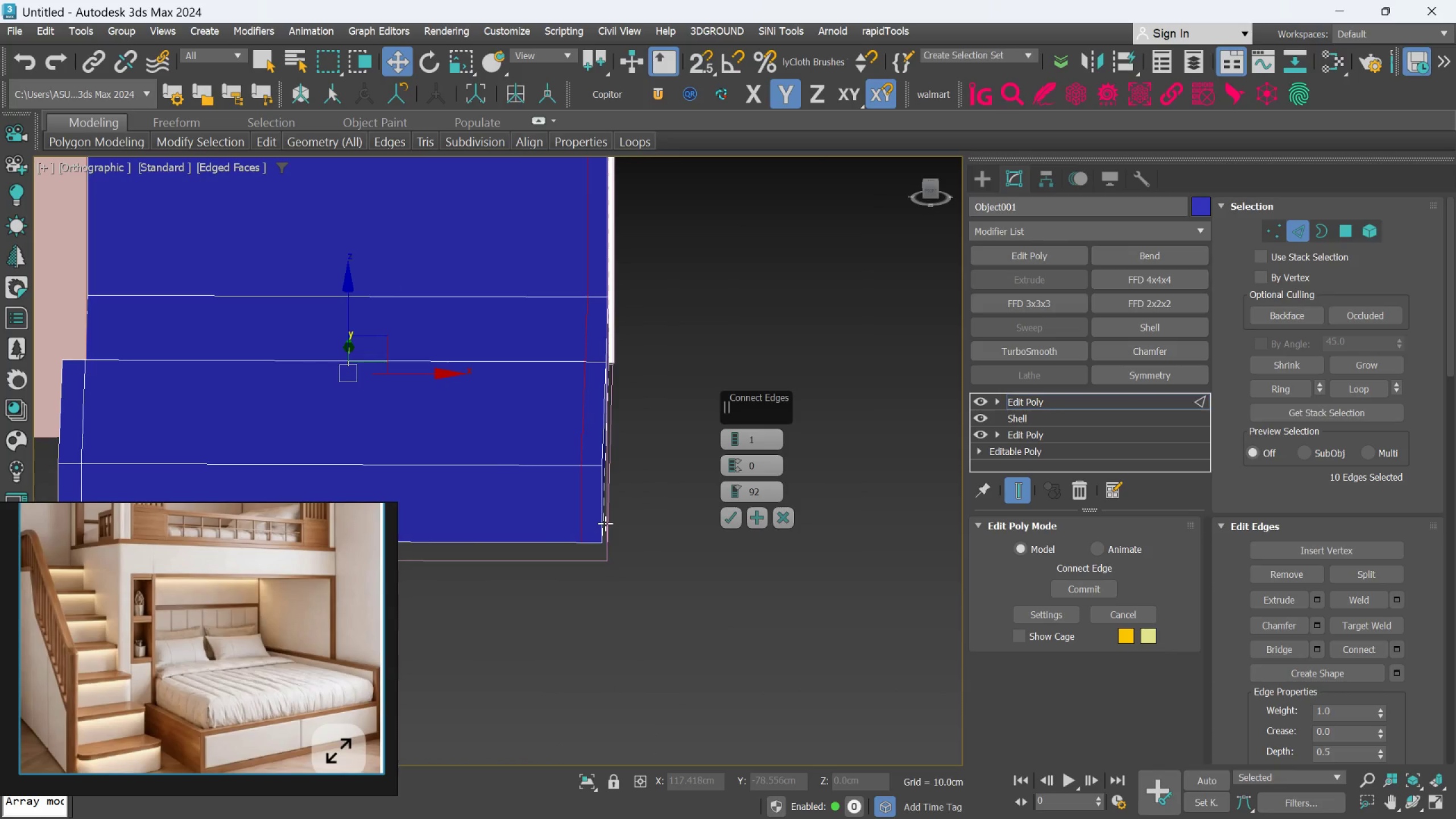 
wait(11.43)
 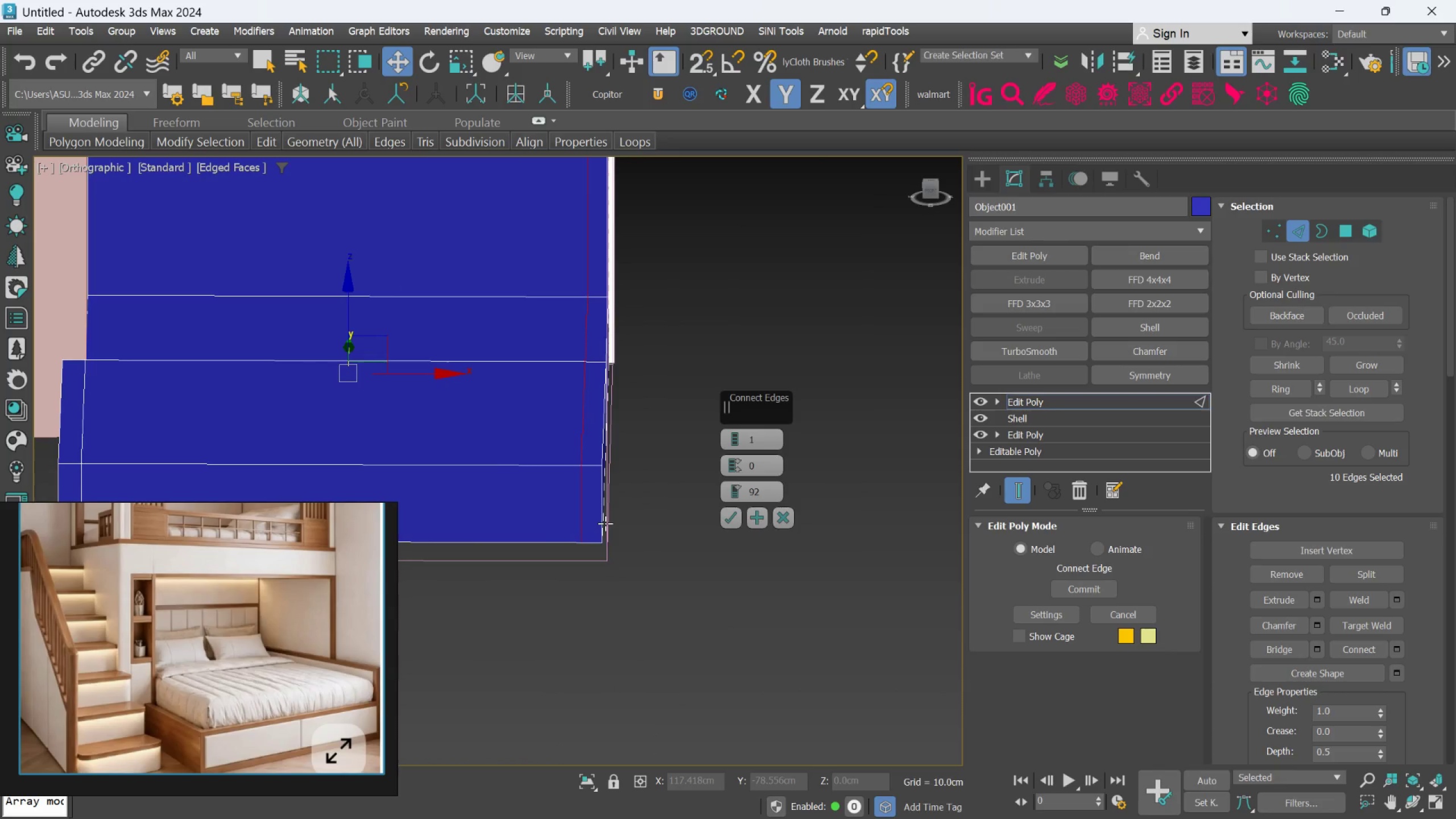 
double_click([757, 493])
 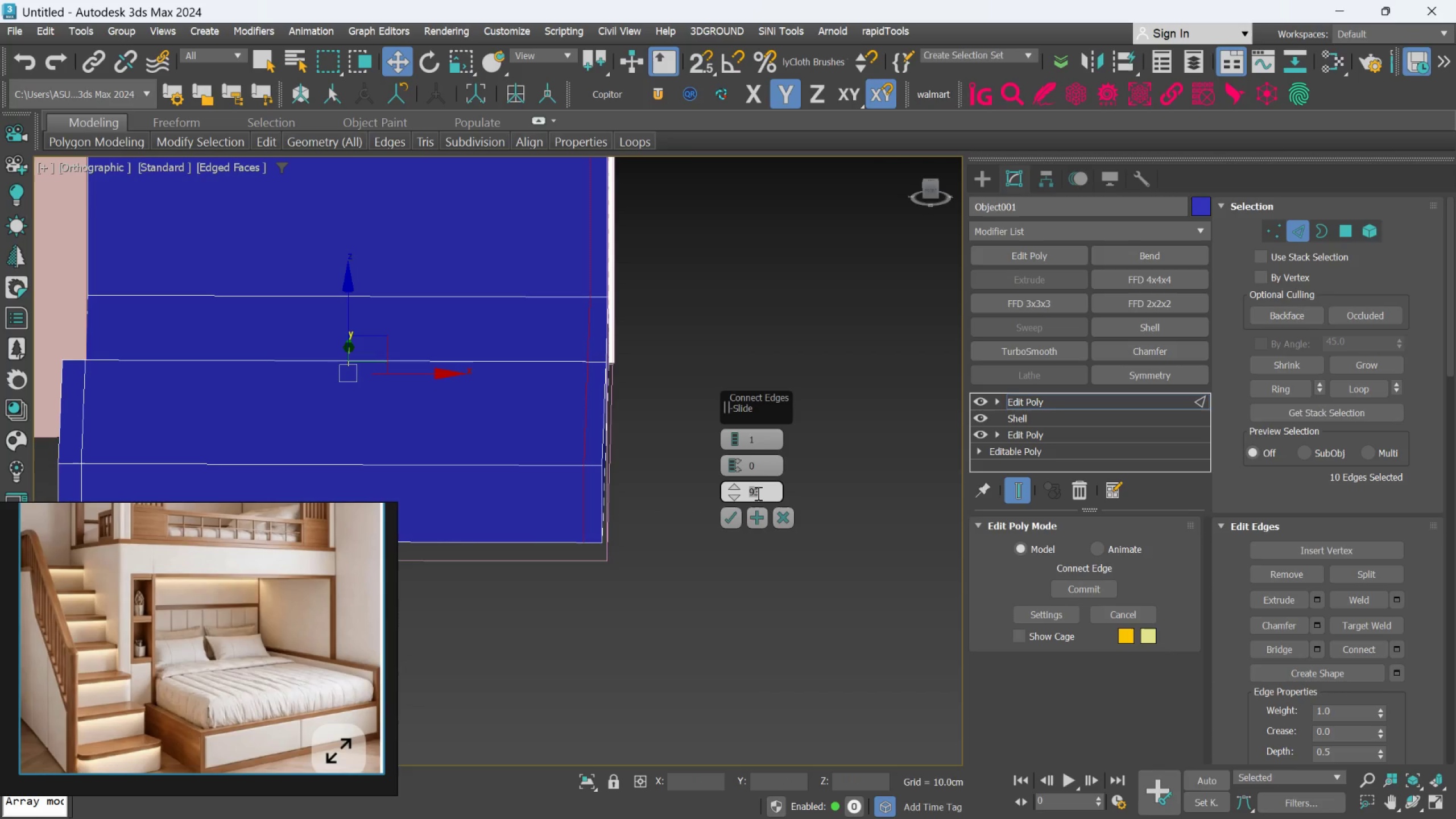 
type(90)
 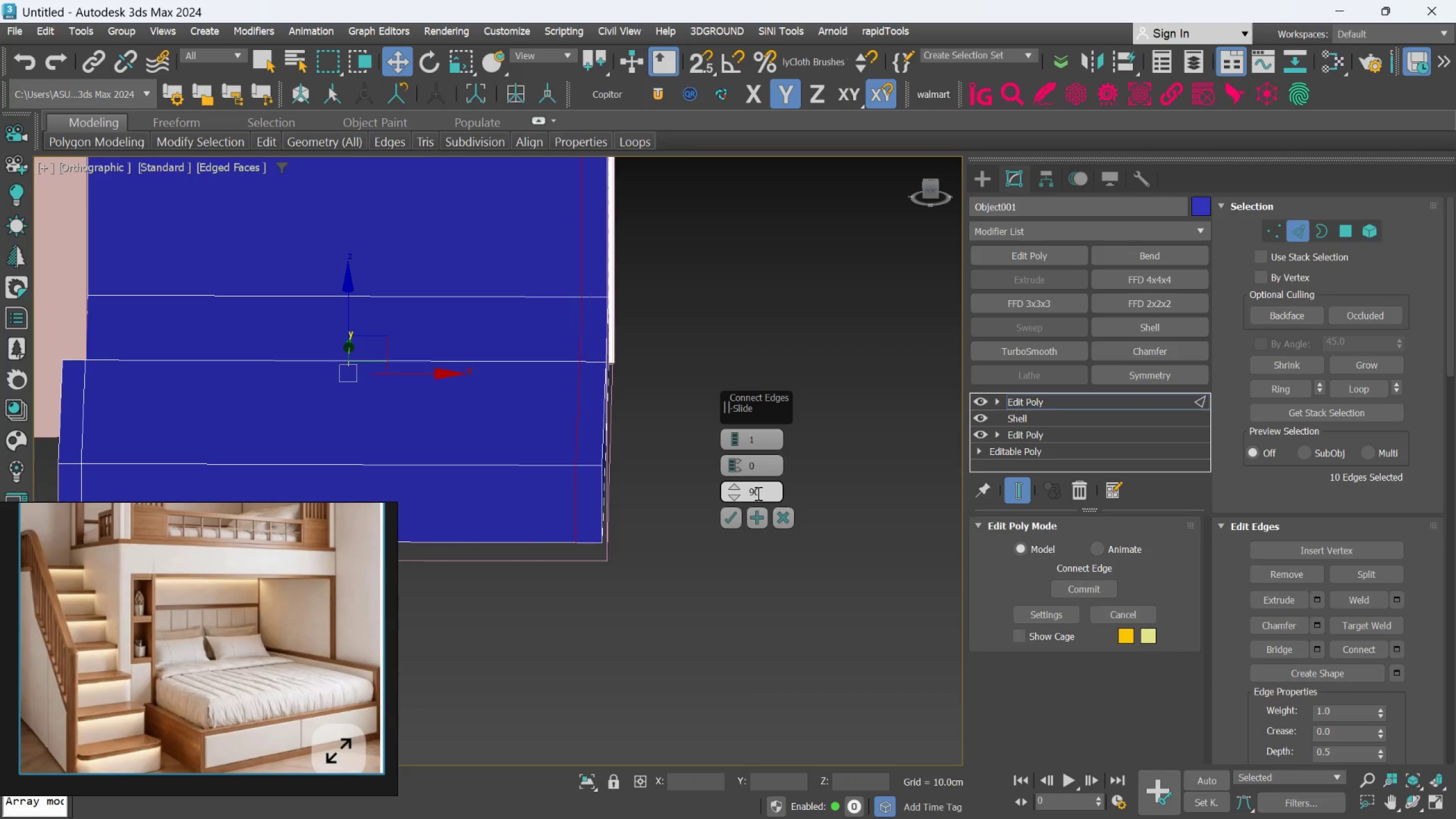 
key(Enter)
 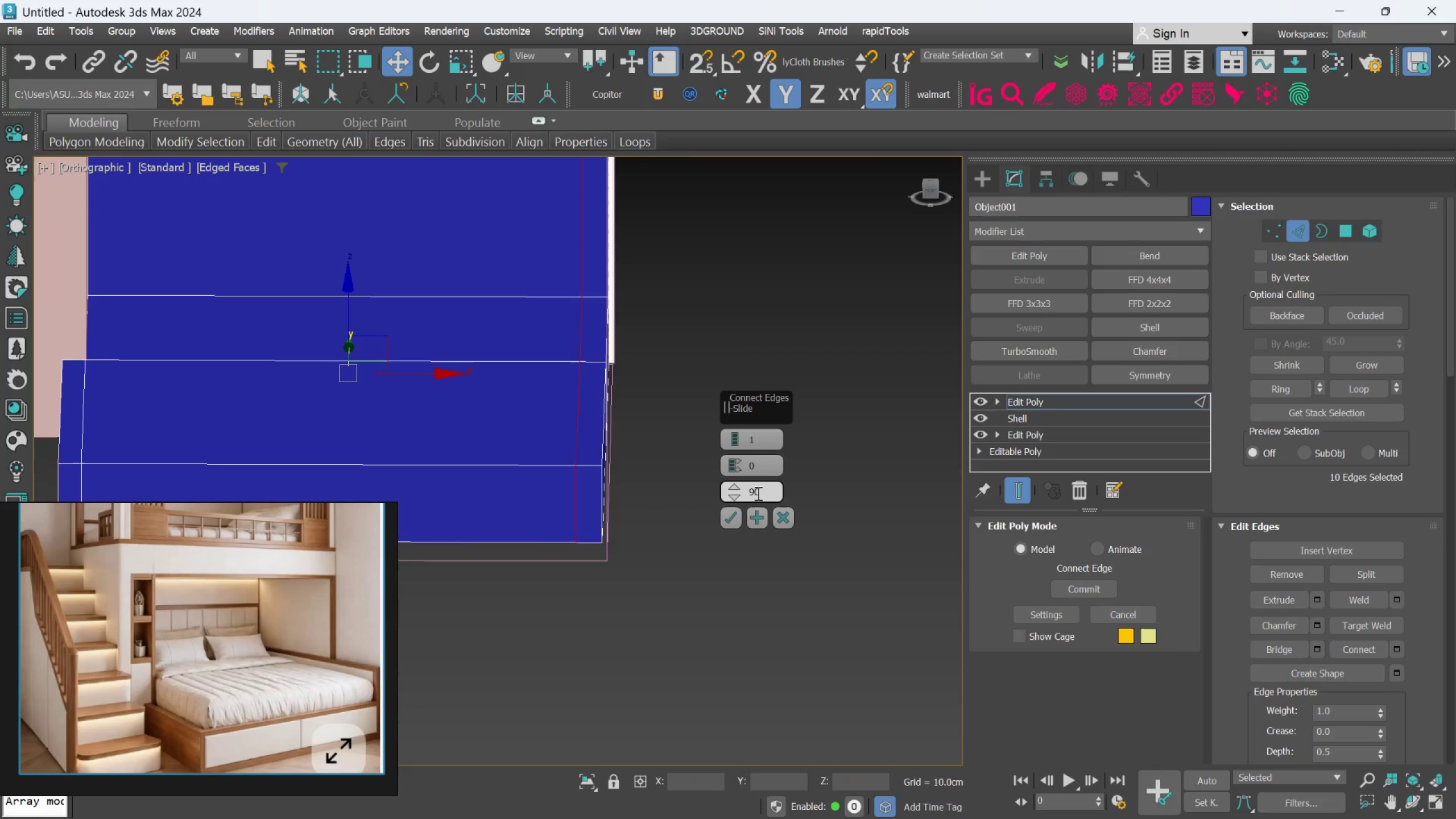 
double_click([757, 493])
 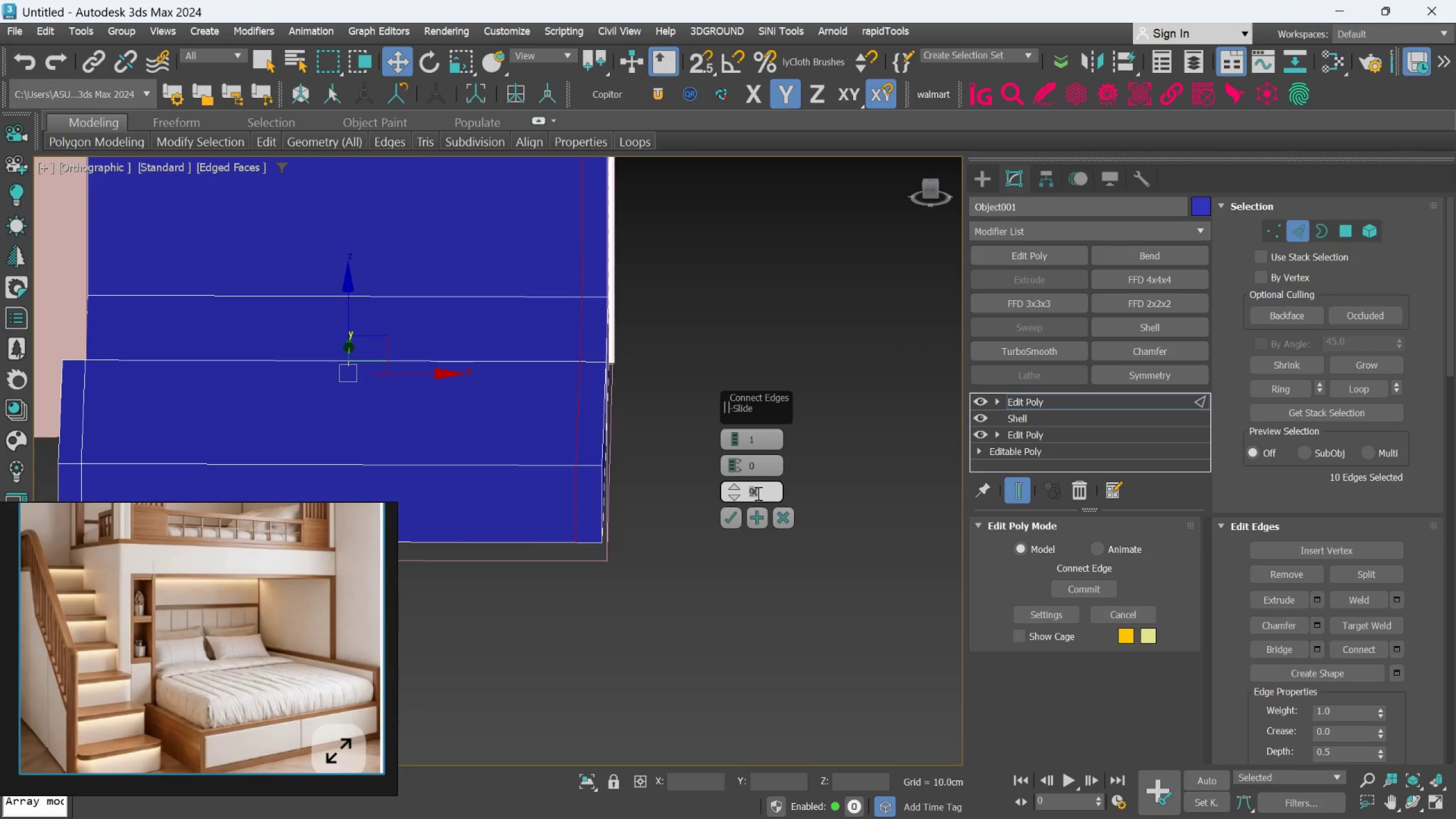 
type(95)
 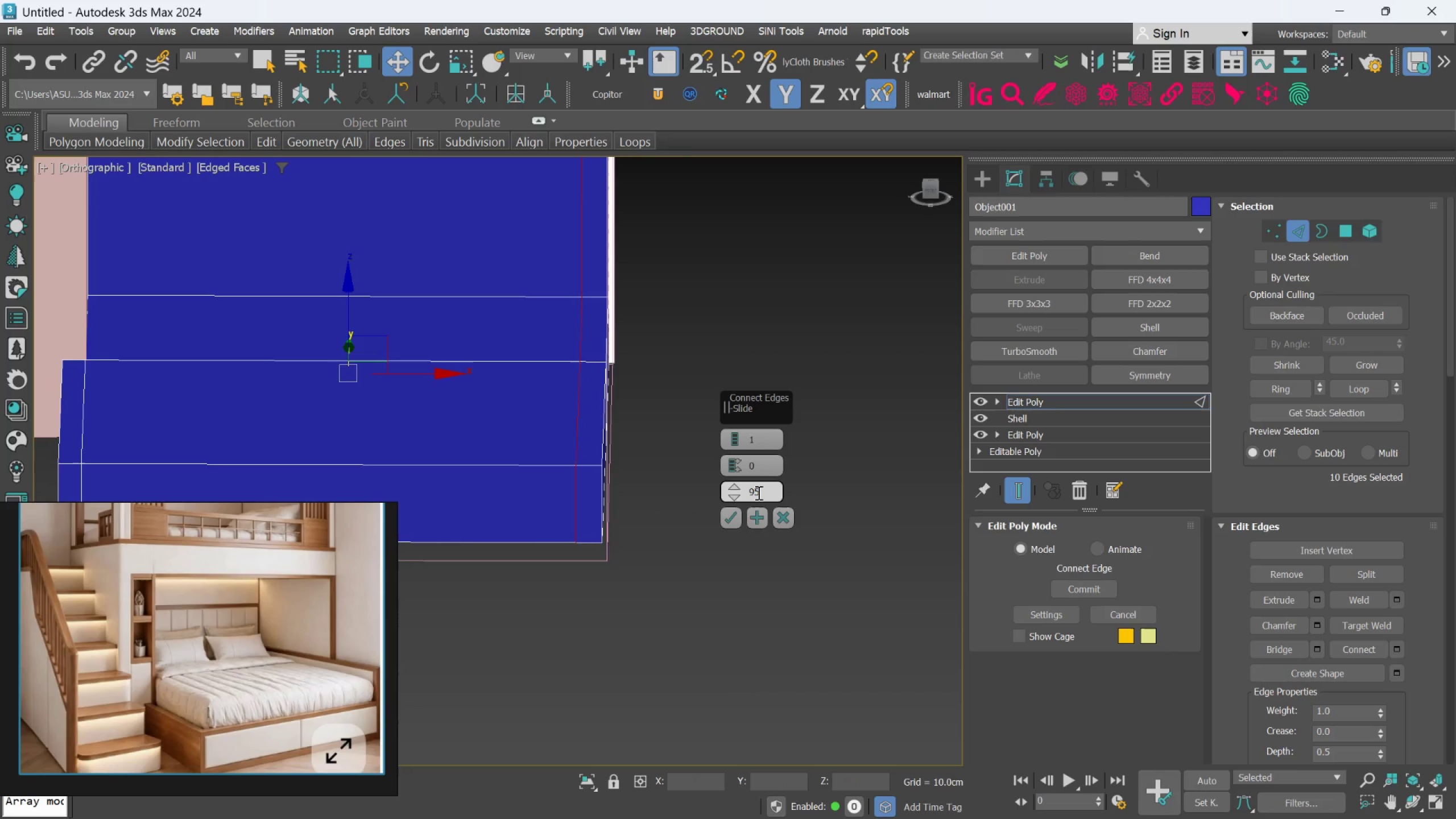 
key(Enter)
 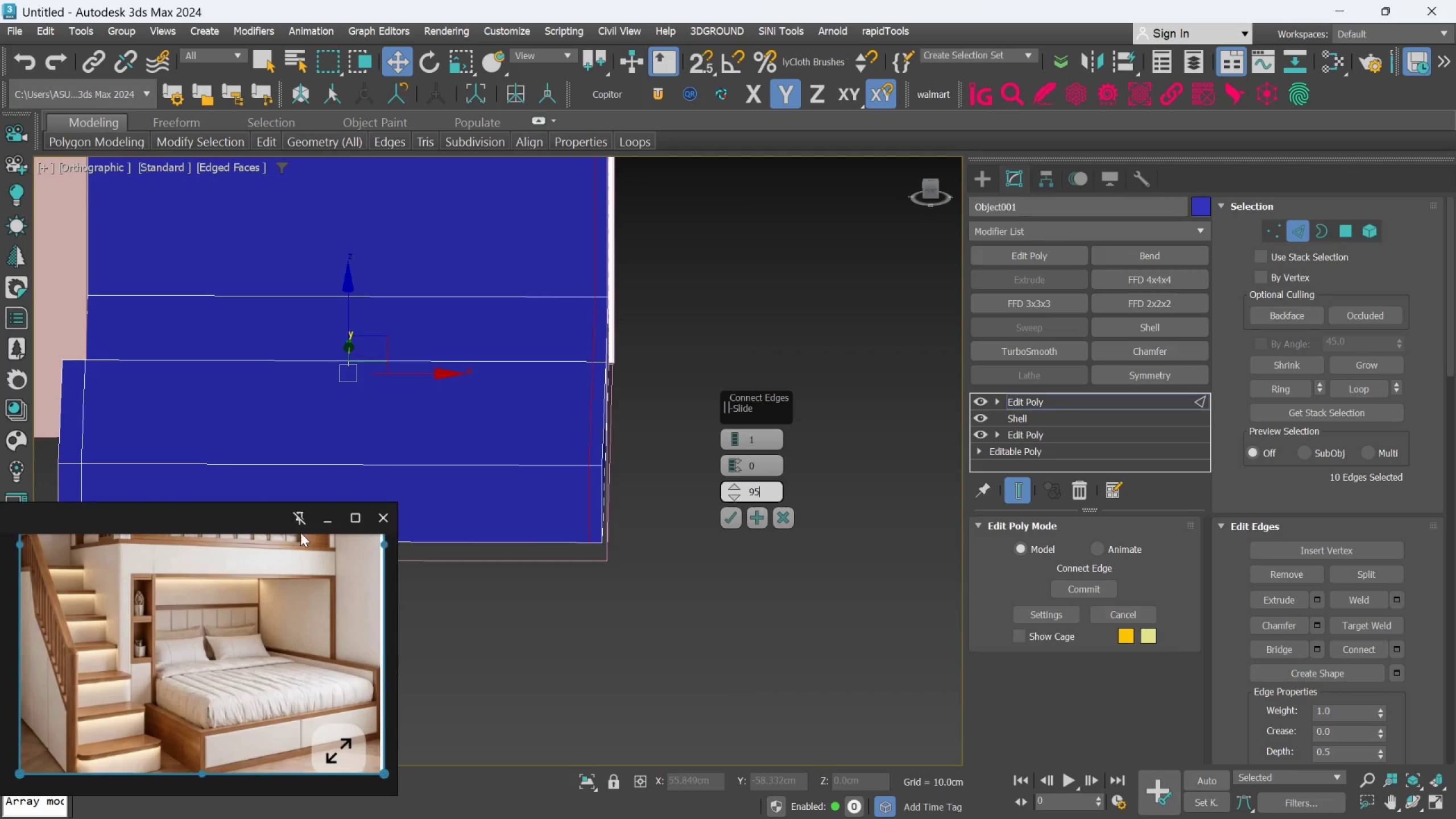 
scroll: coordinate [126, 438], scroll_direction: none, amount: 0.0
 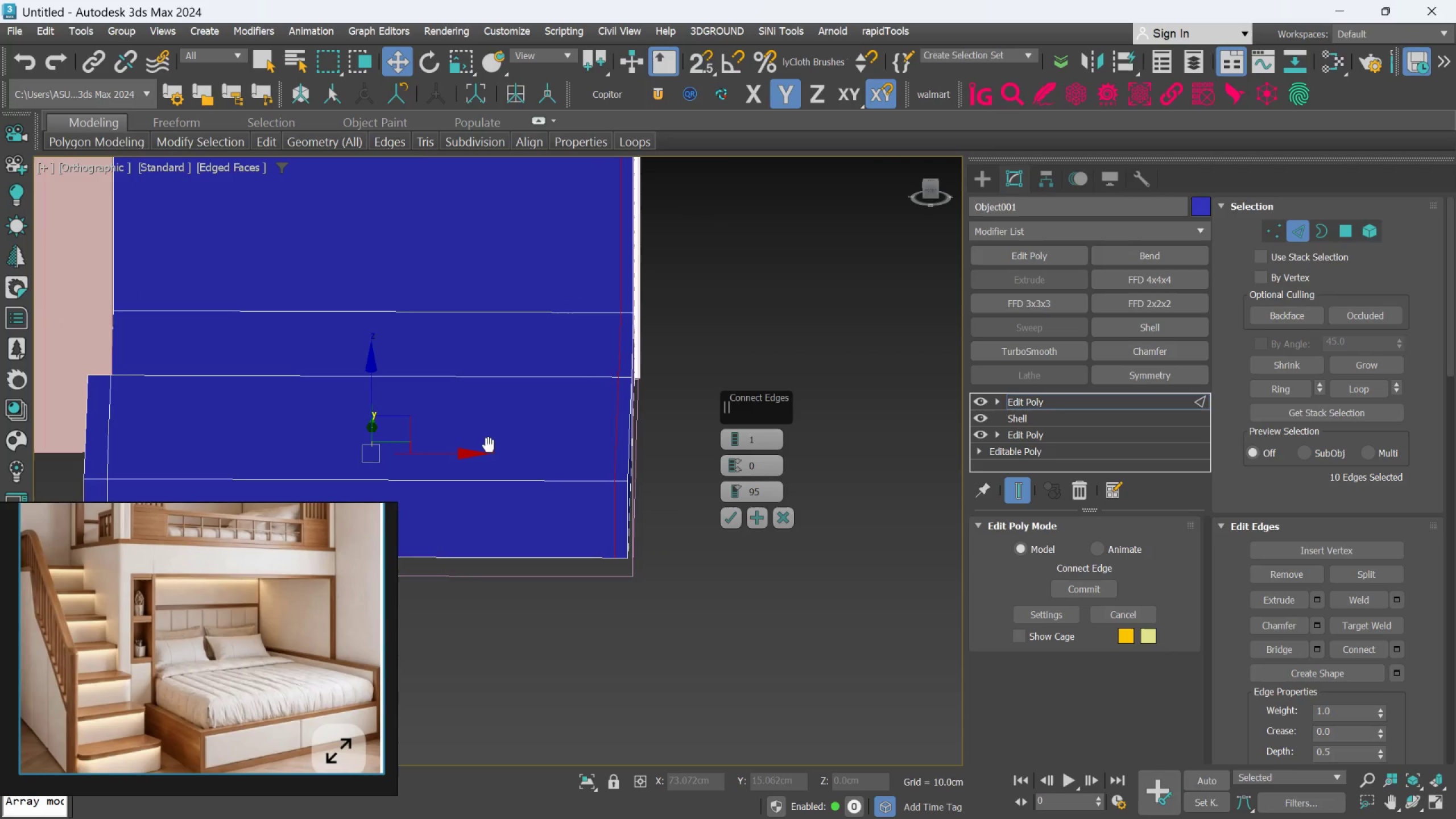 
scroll: coordinate [633, 473], scroll_direction: up, amount: 2.0
 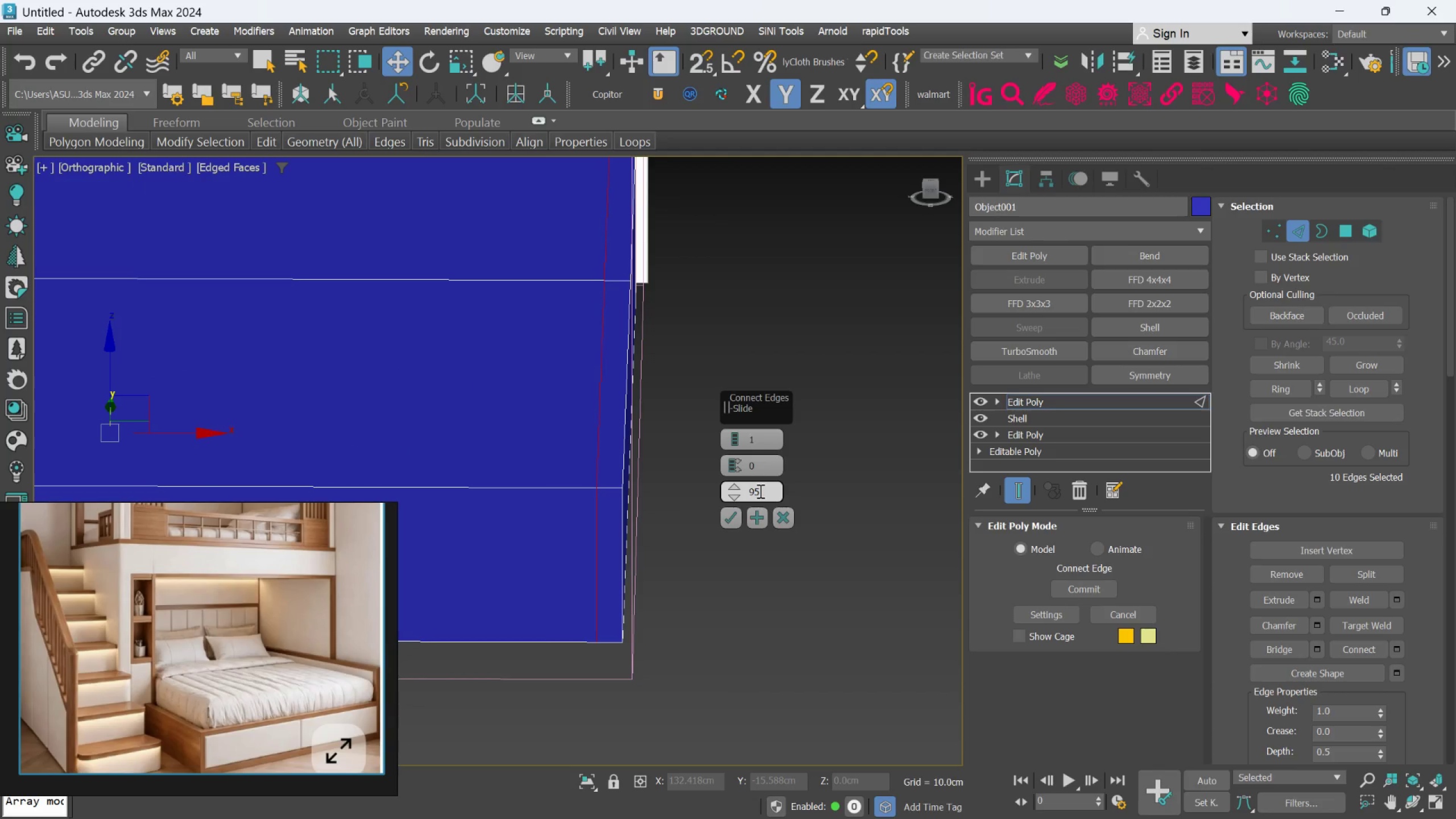 
left_click([759, 491])
 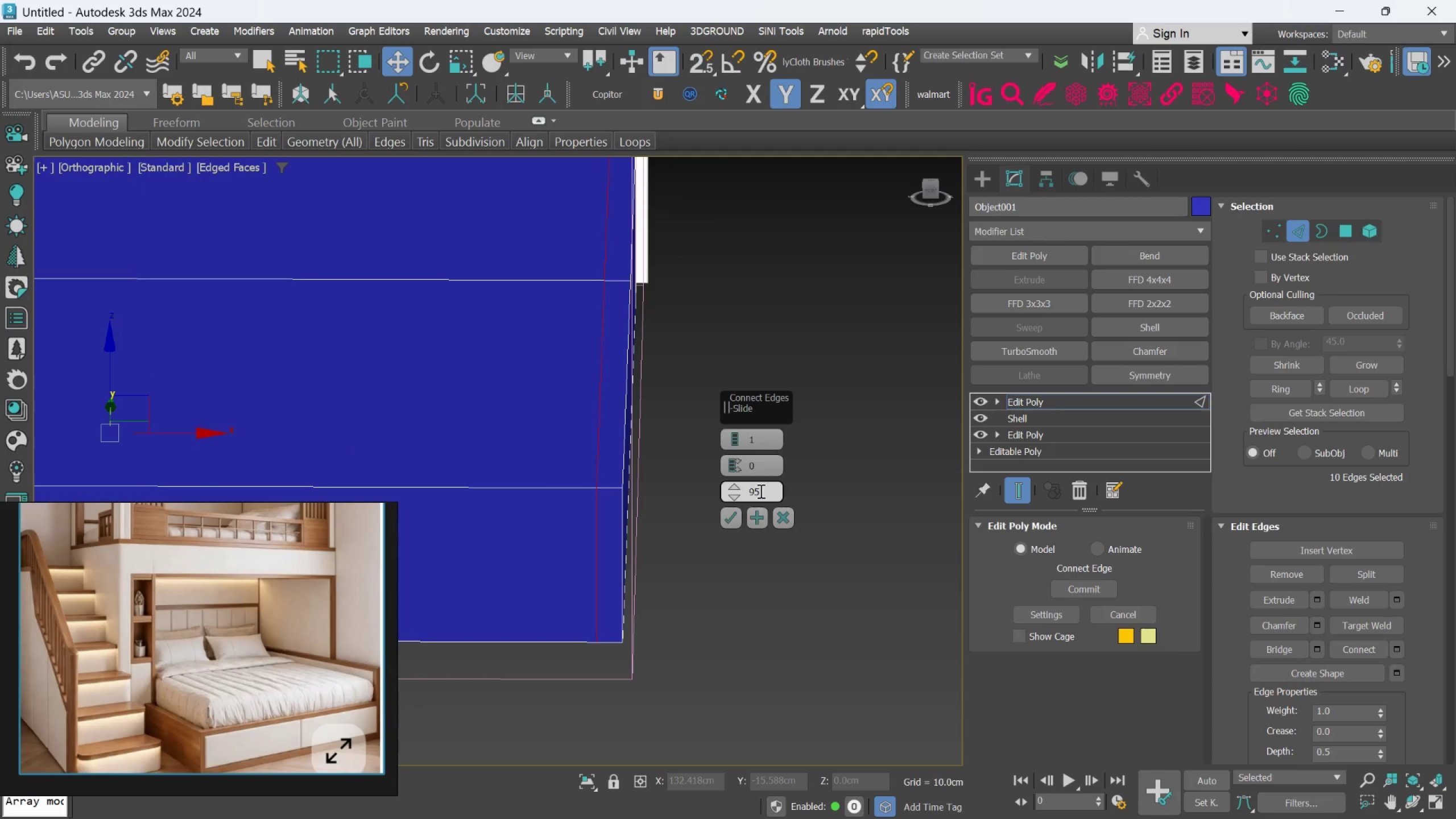 
key(Backspace)
 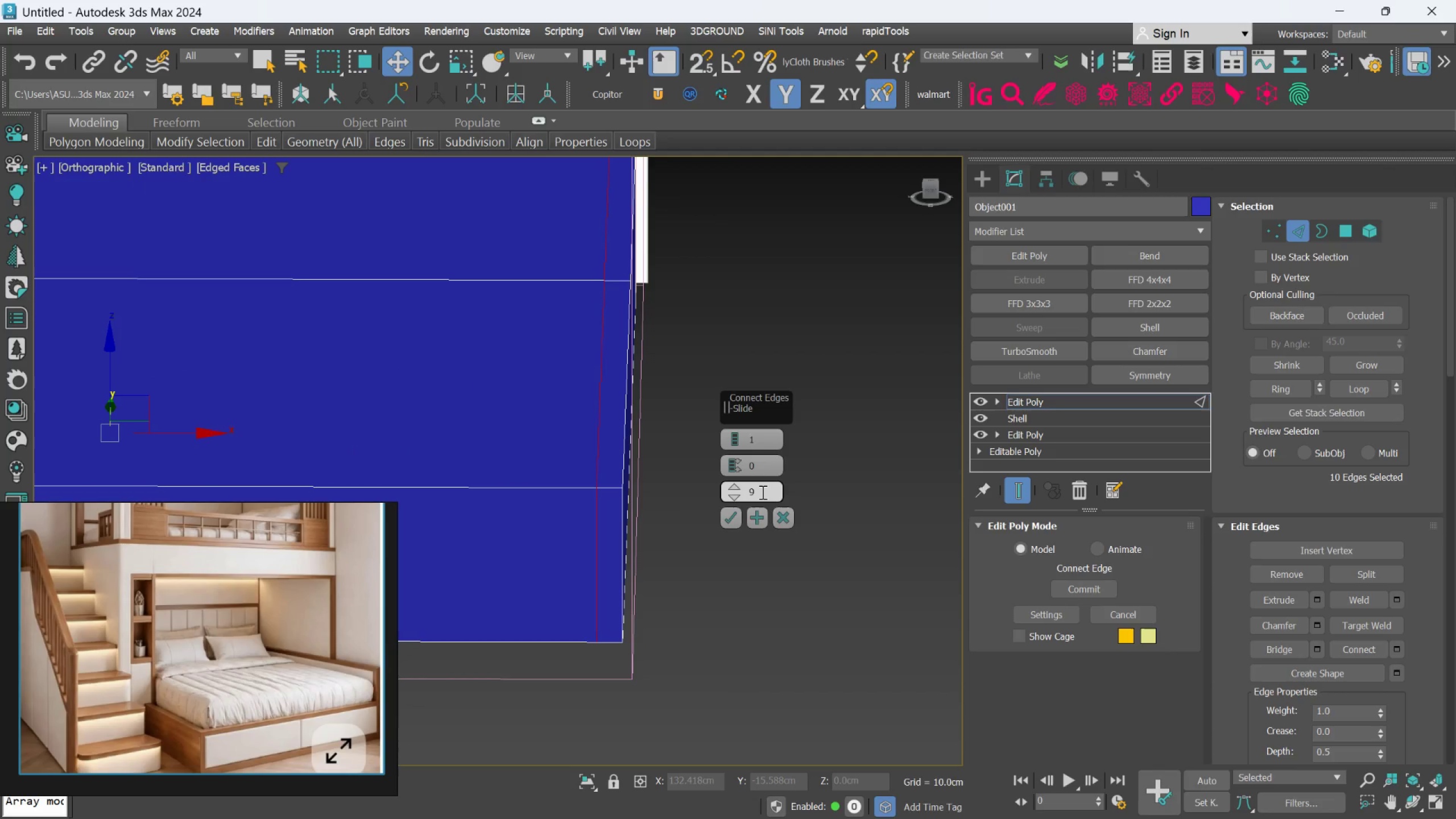 
key(4)
 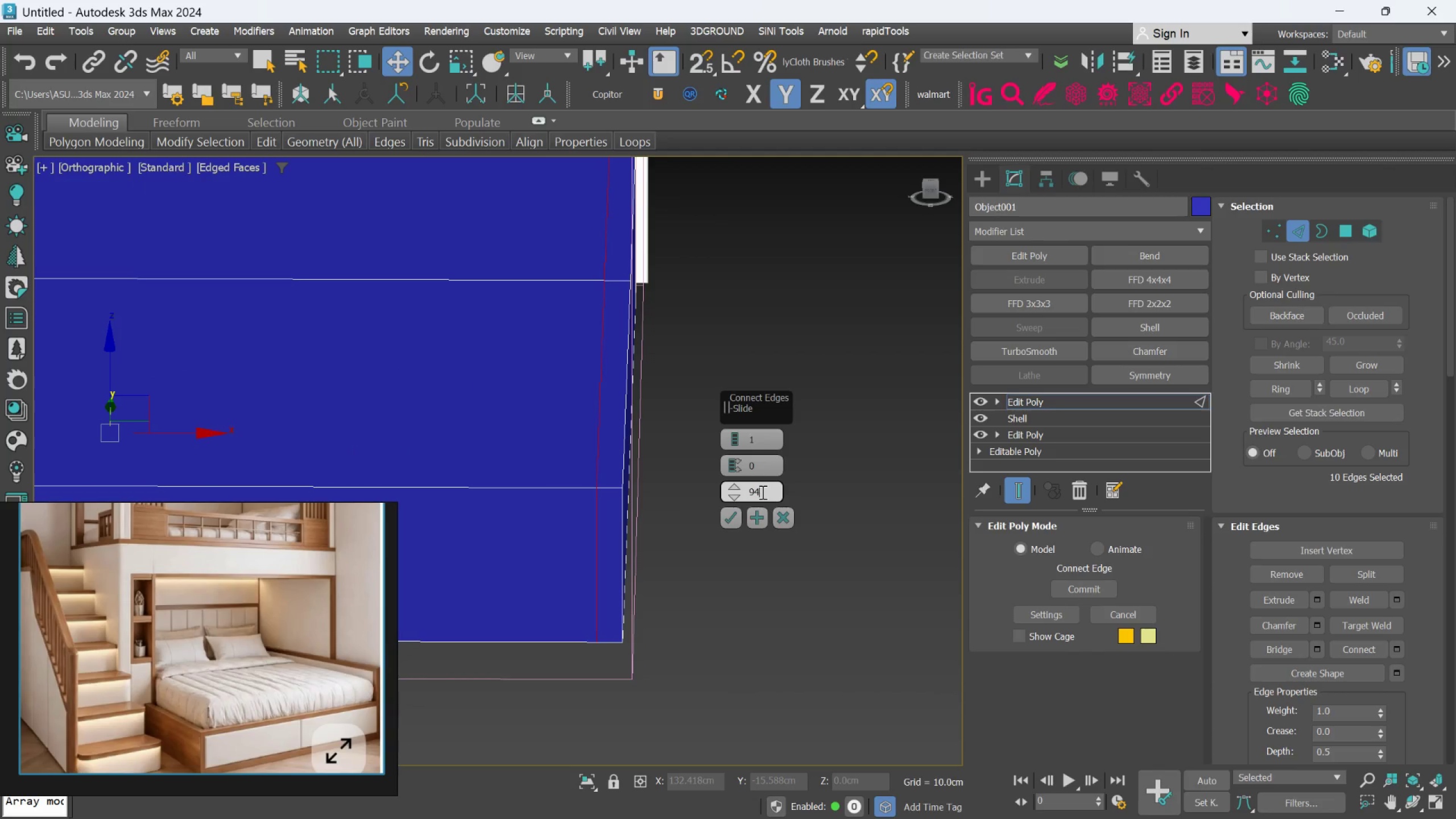 
key(Enter)
 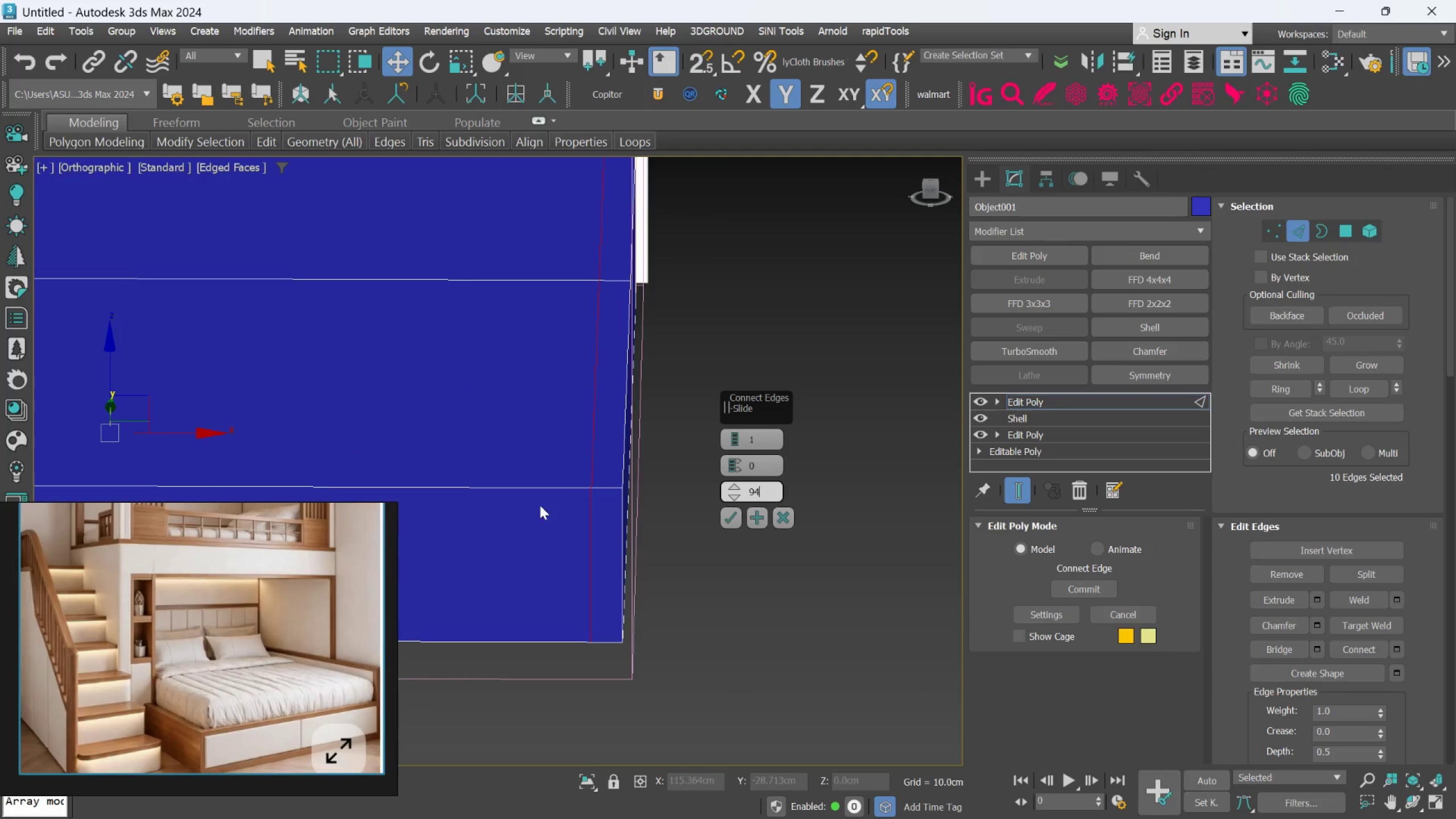 
scroll: coordinate [343, 471], scroll_direction: down, amount: 4.0
 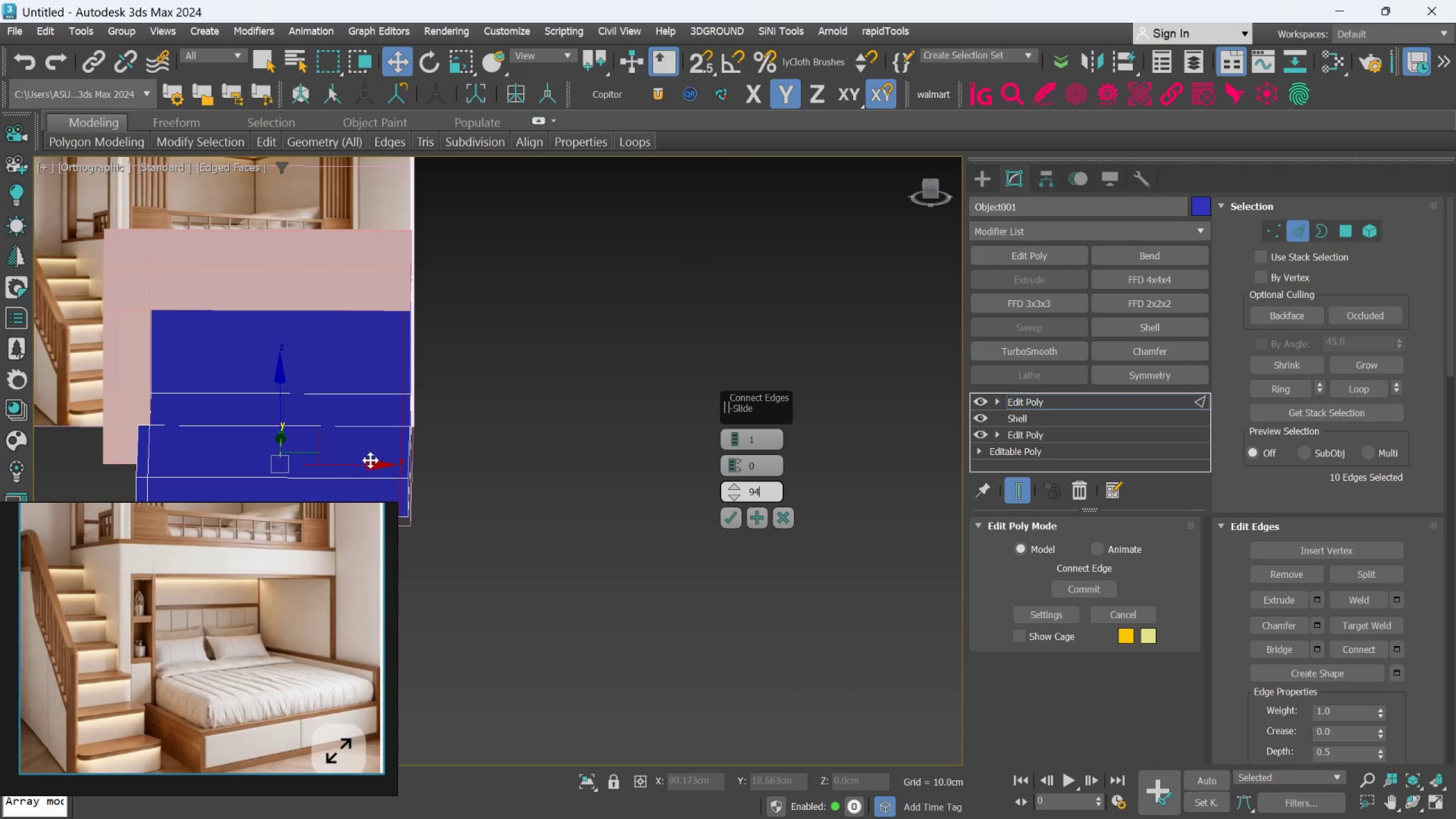 
scroll: coordinate [391, 470], scroll_direction: up, amount: 3.0
 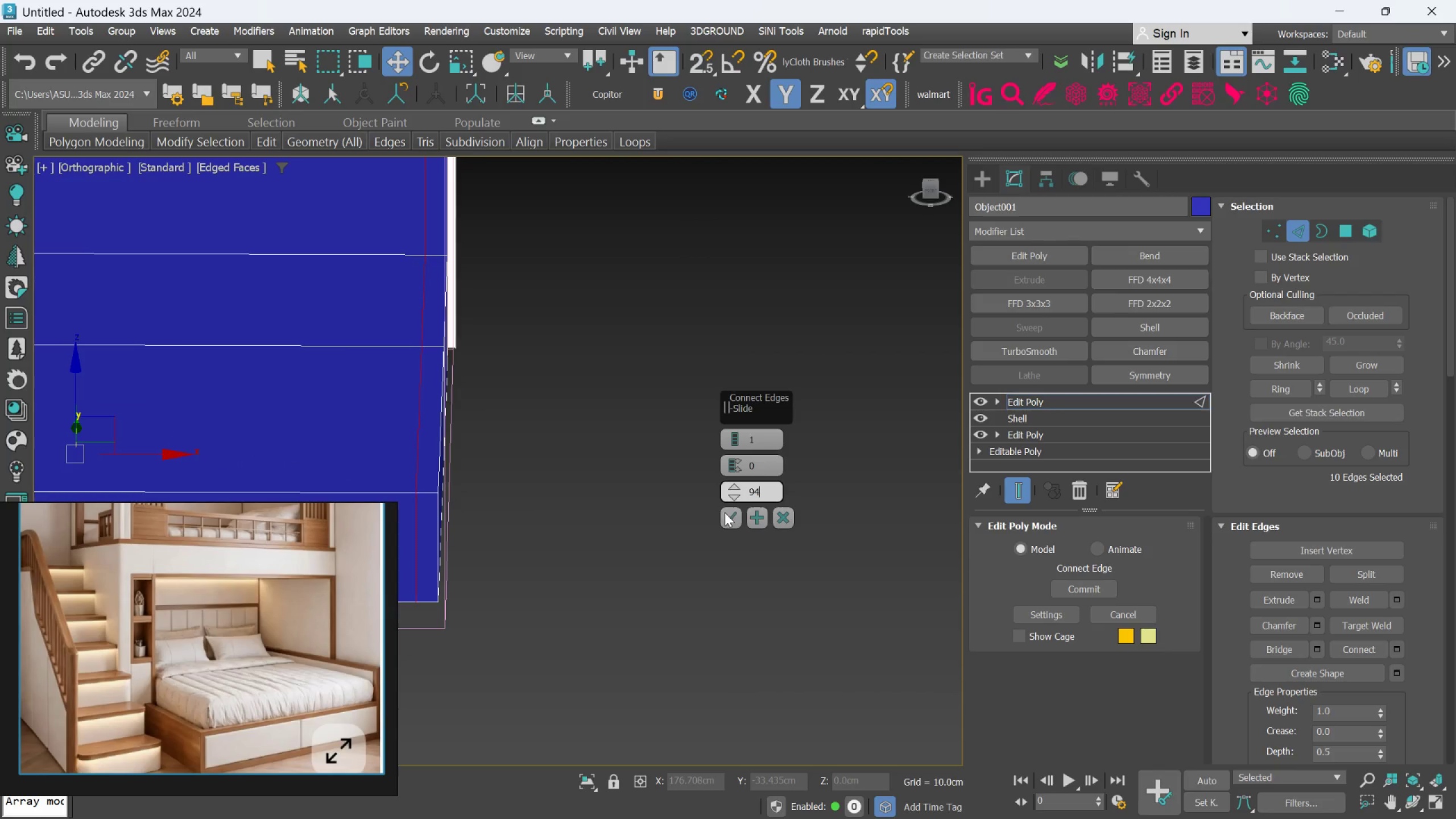 
left_click([733, 512])
 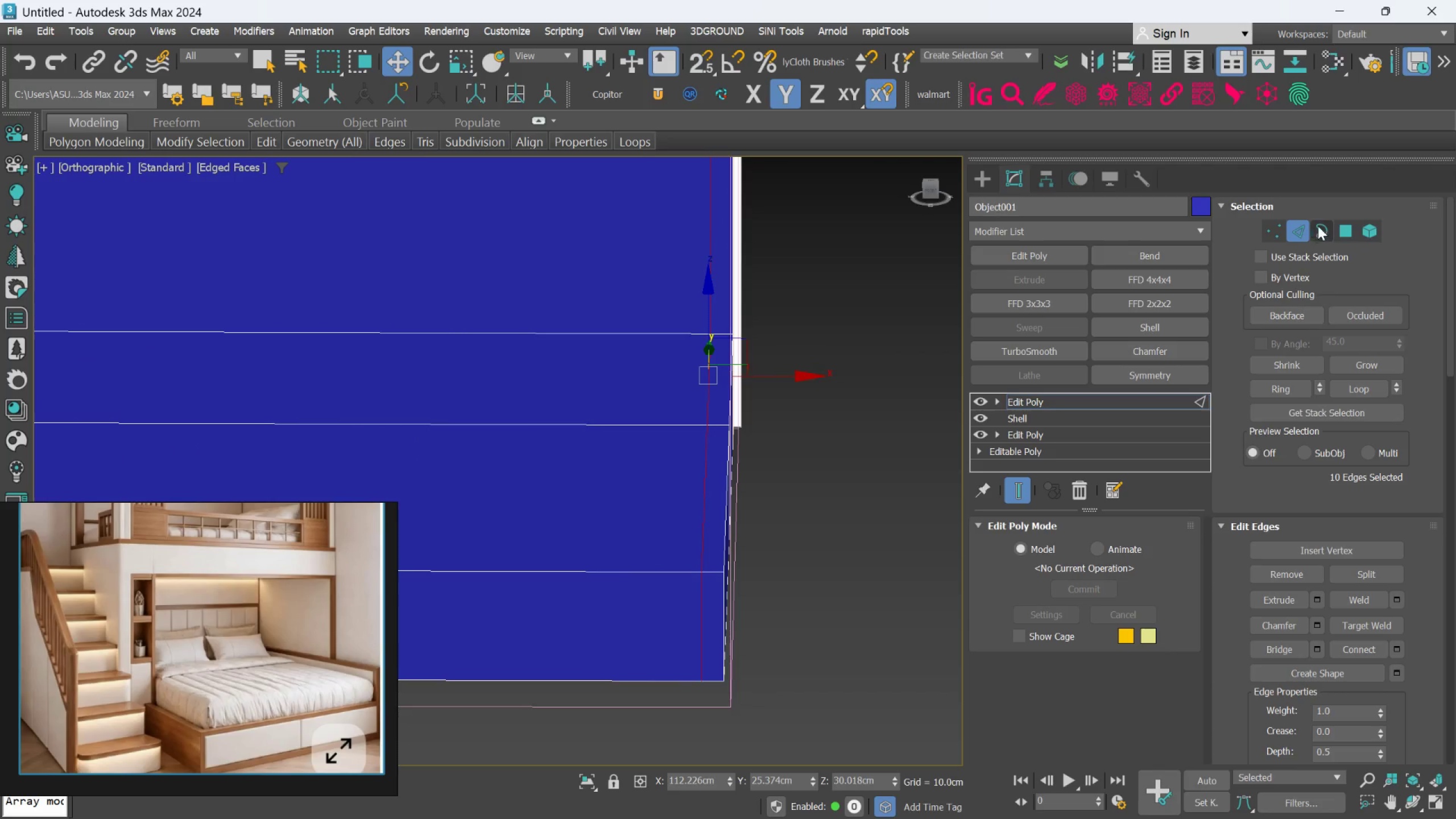 
wait(6.09)
 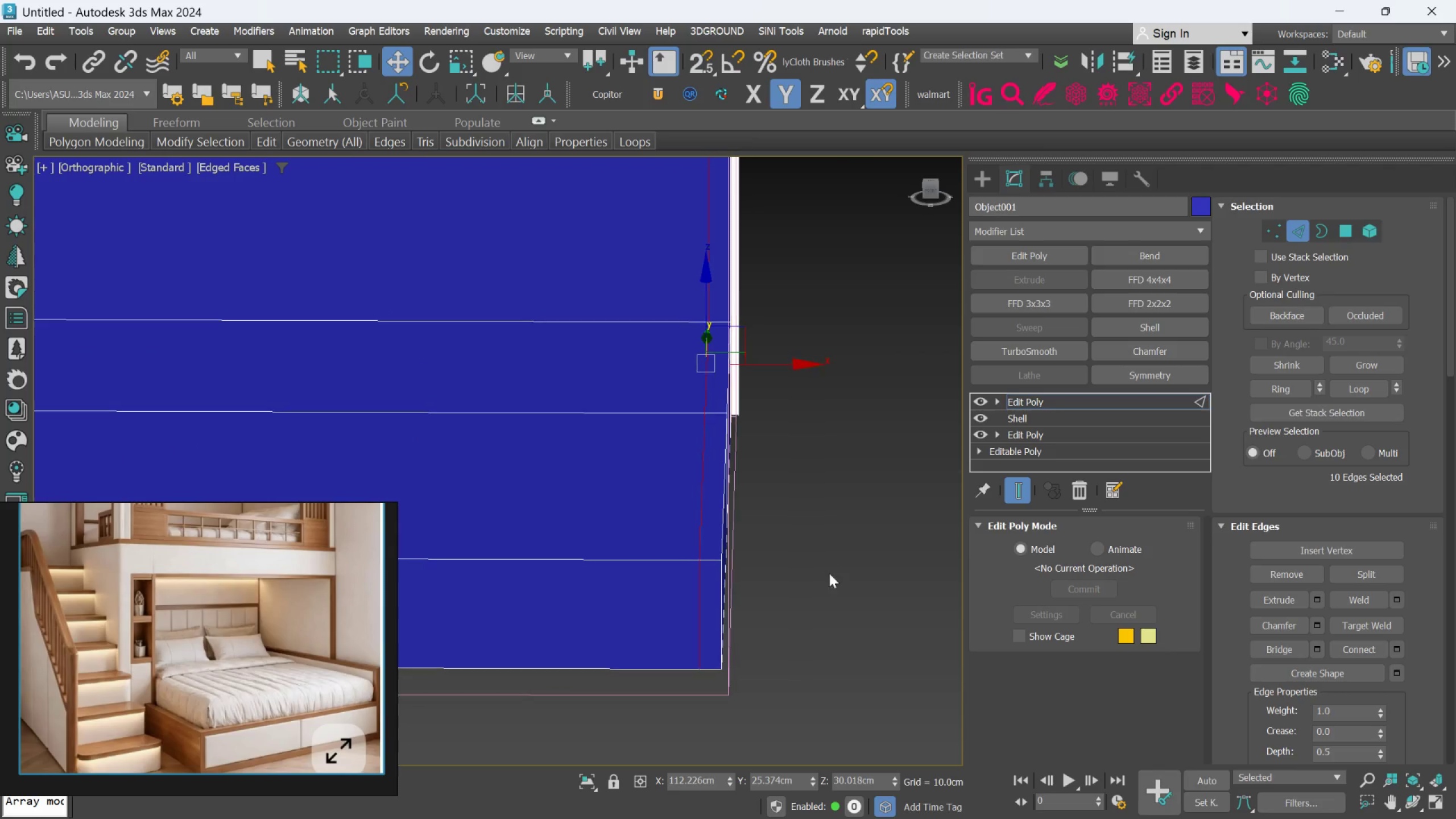 
left_click([710, 478])
 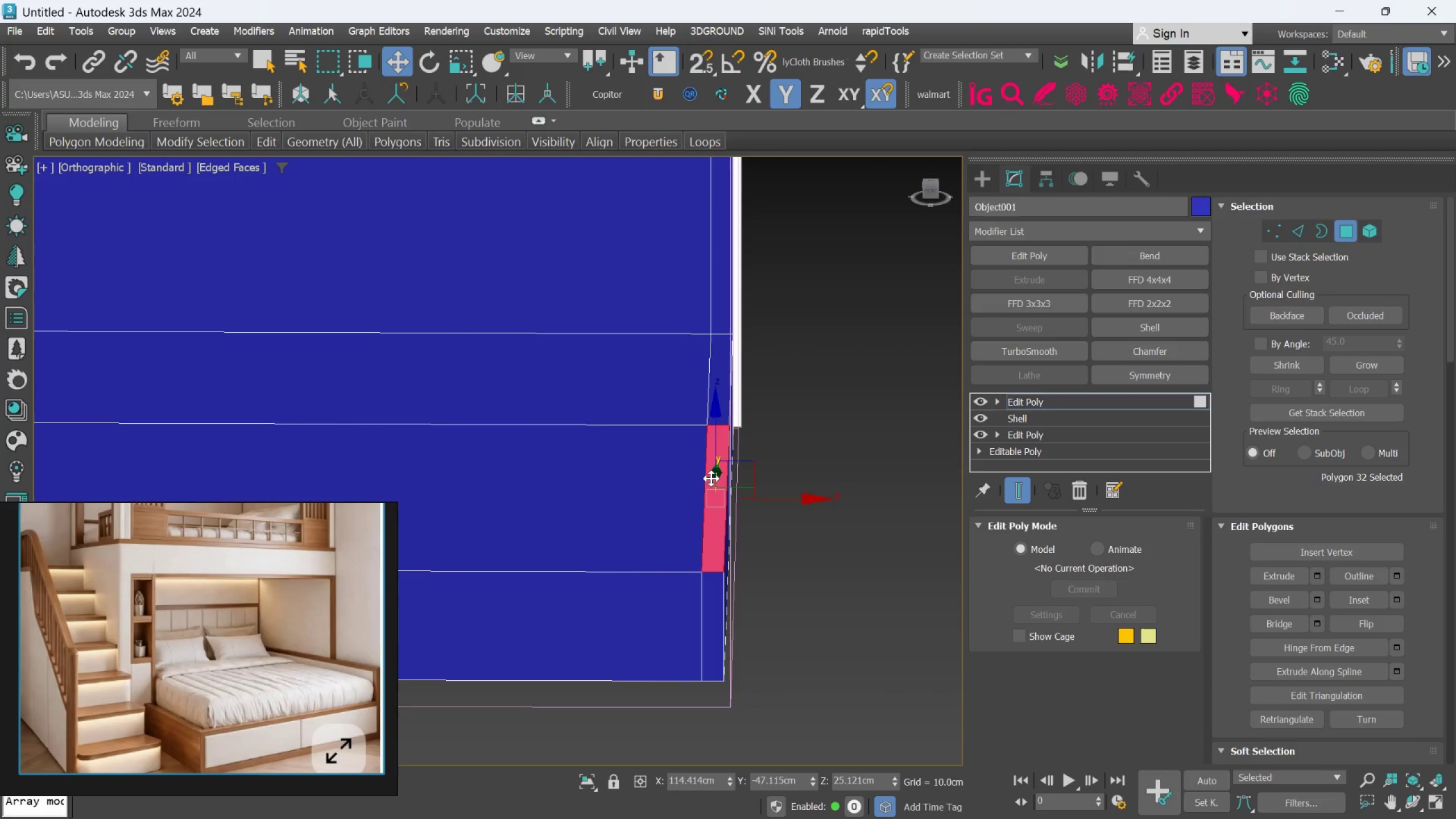 
hold_key(key=AltLeft, duration=0.91)
 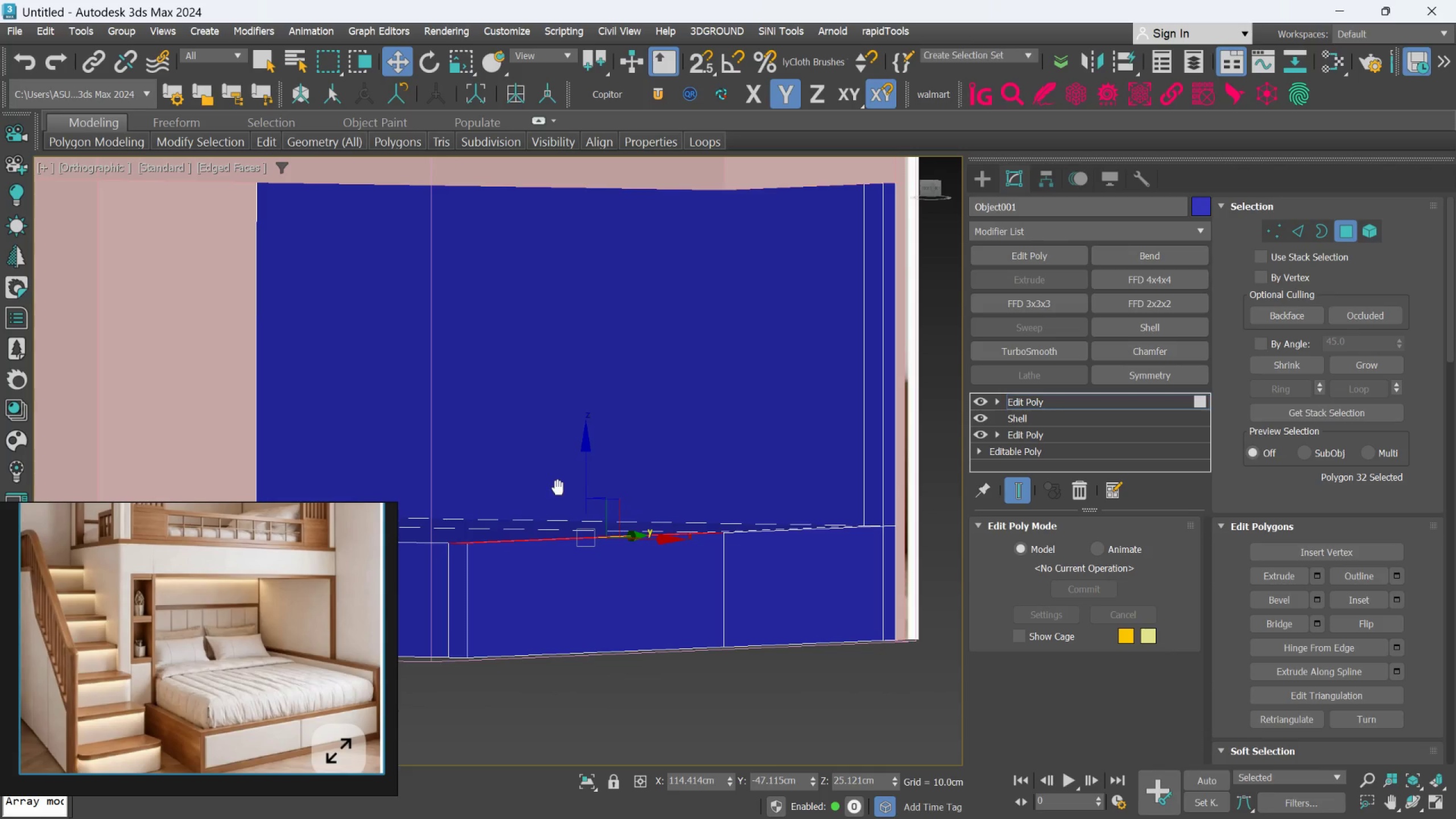 
hold_key(key=AltLeft, duration=0.48)
 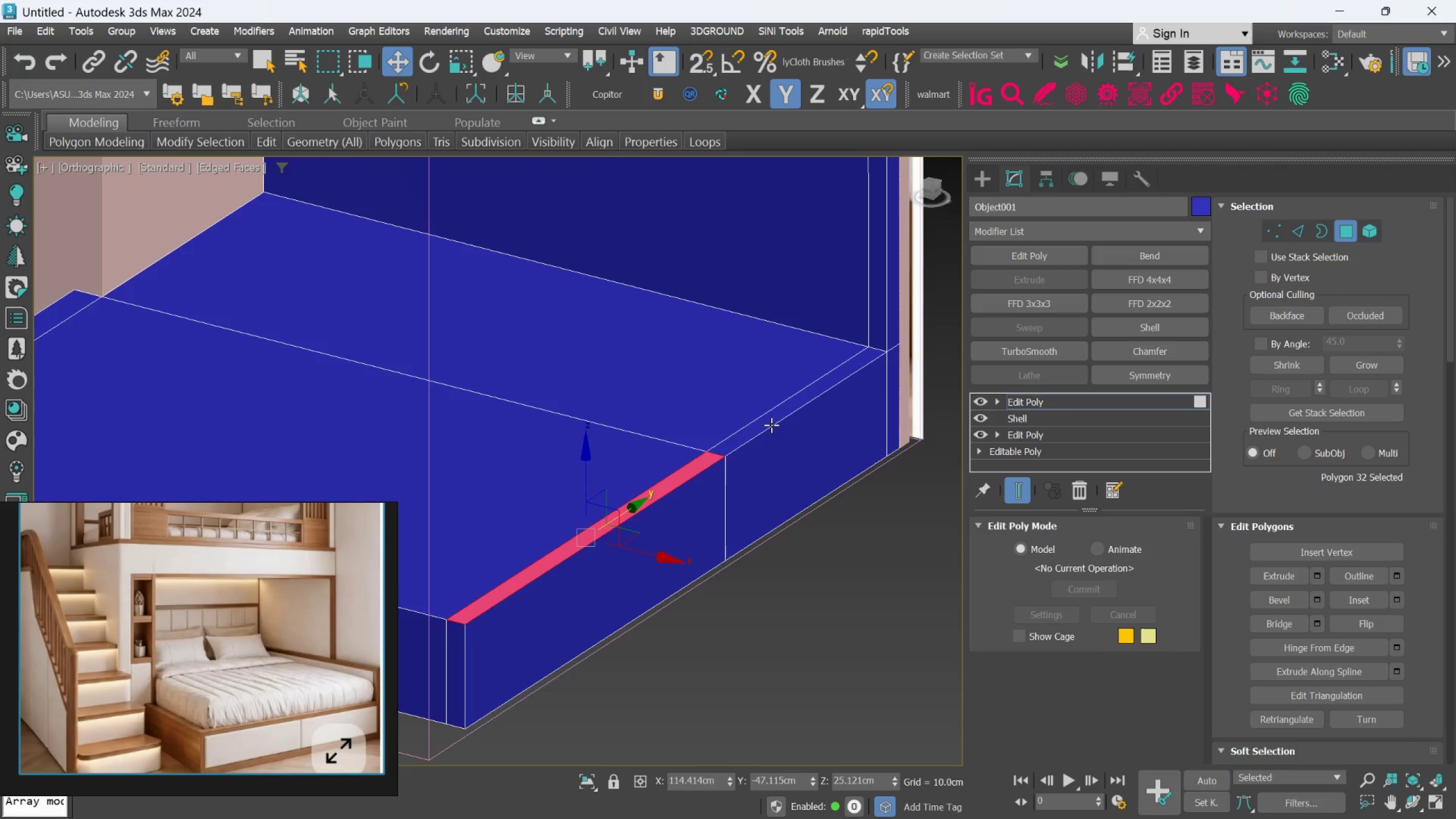 
hold_key(key=ControlLeft, duration=0.81)
left_click([770, 422])
 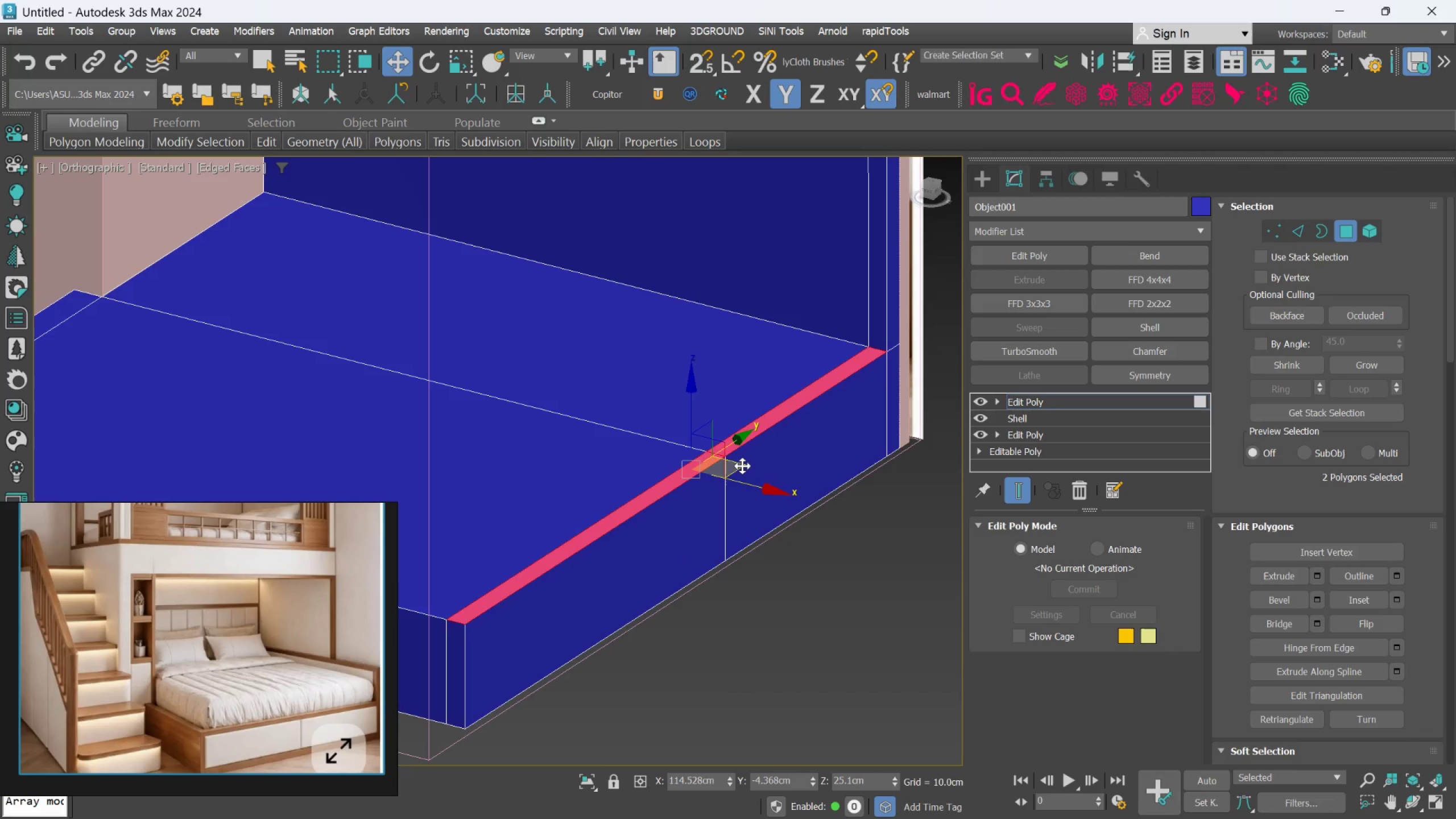 
hold_key(key=AltLeft, duration=0.73)
 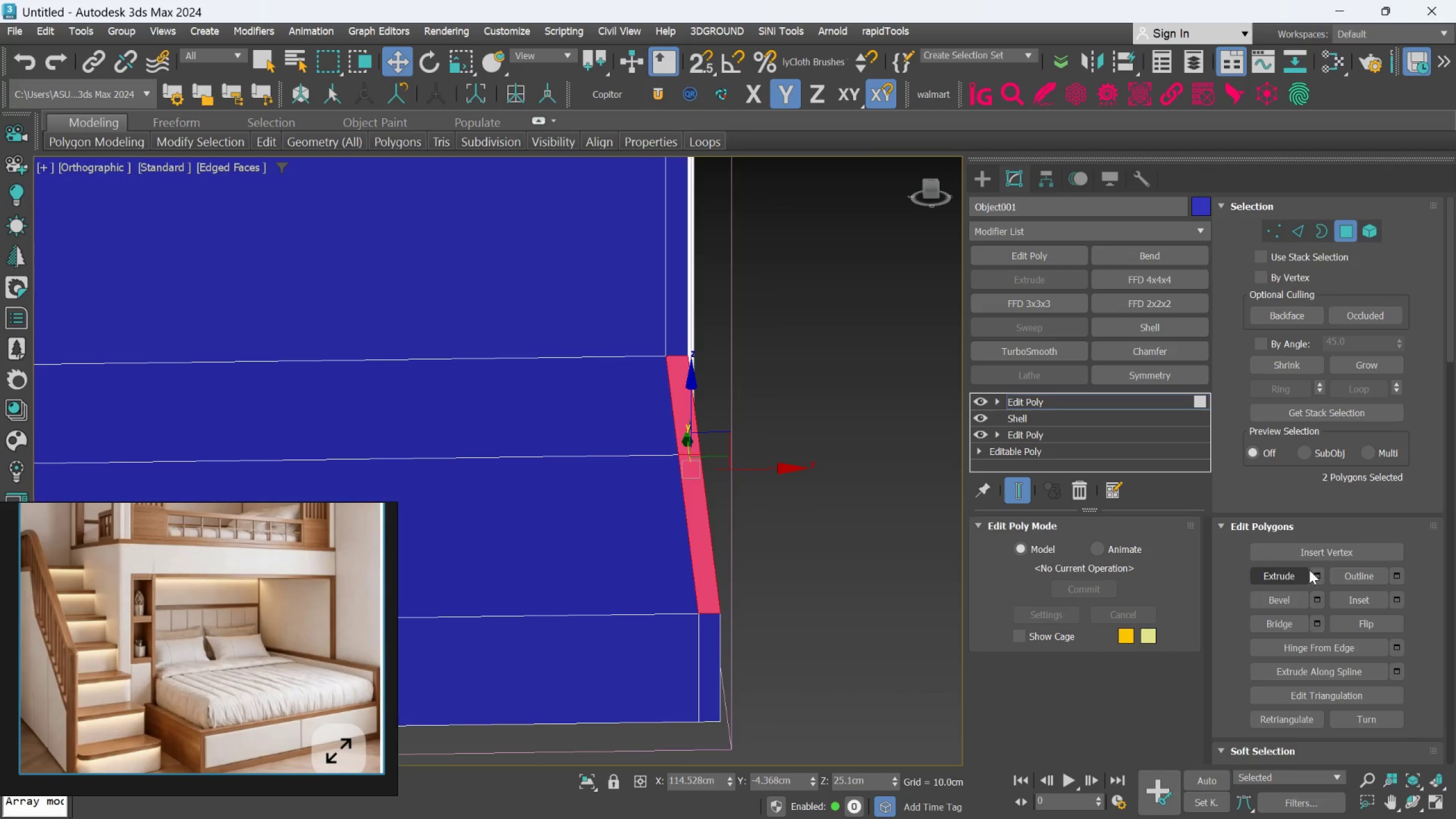 
left_click([1319, 571])
 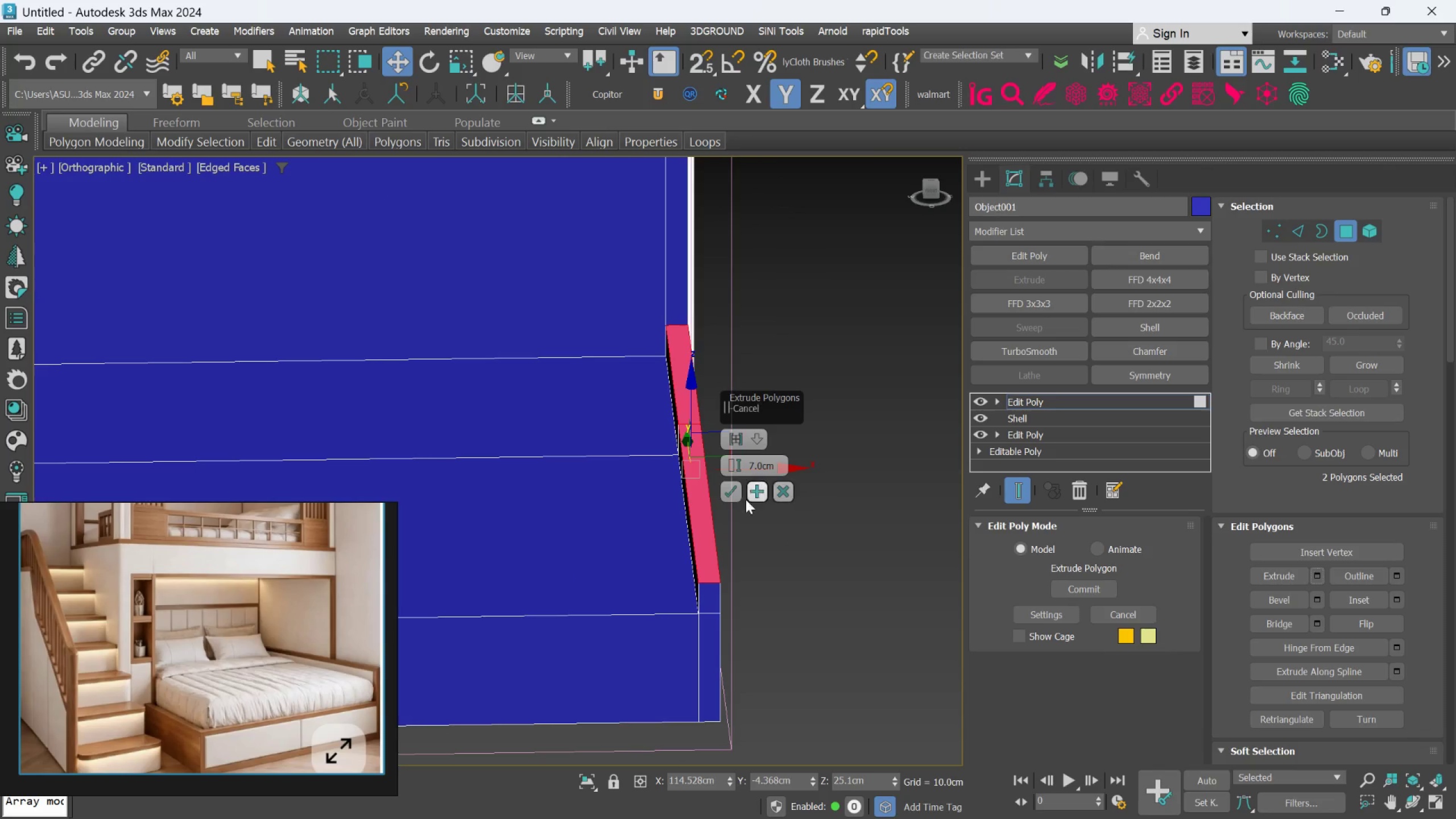 
hold_key(key=AltLeft, duration=0.5)
 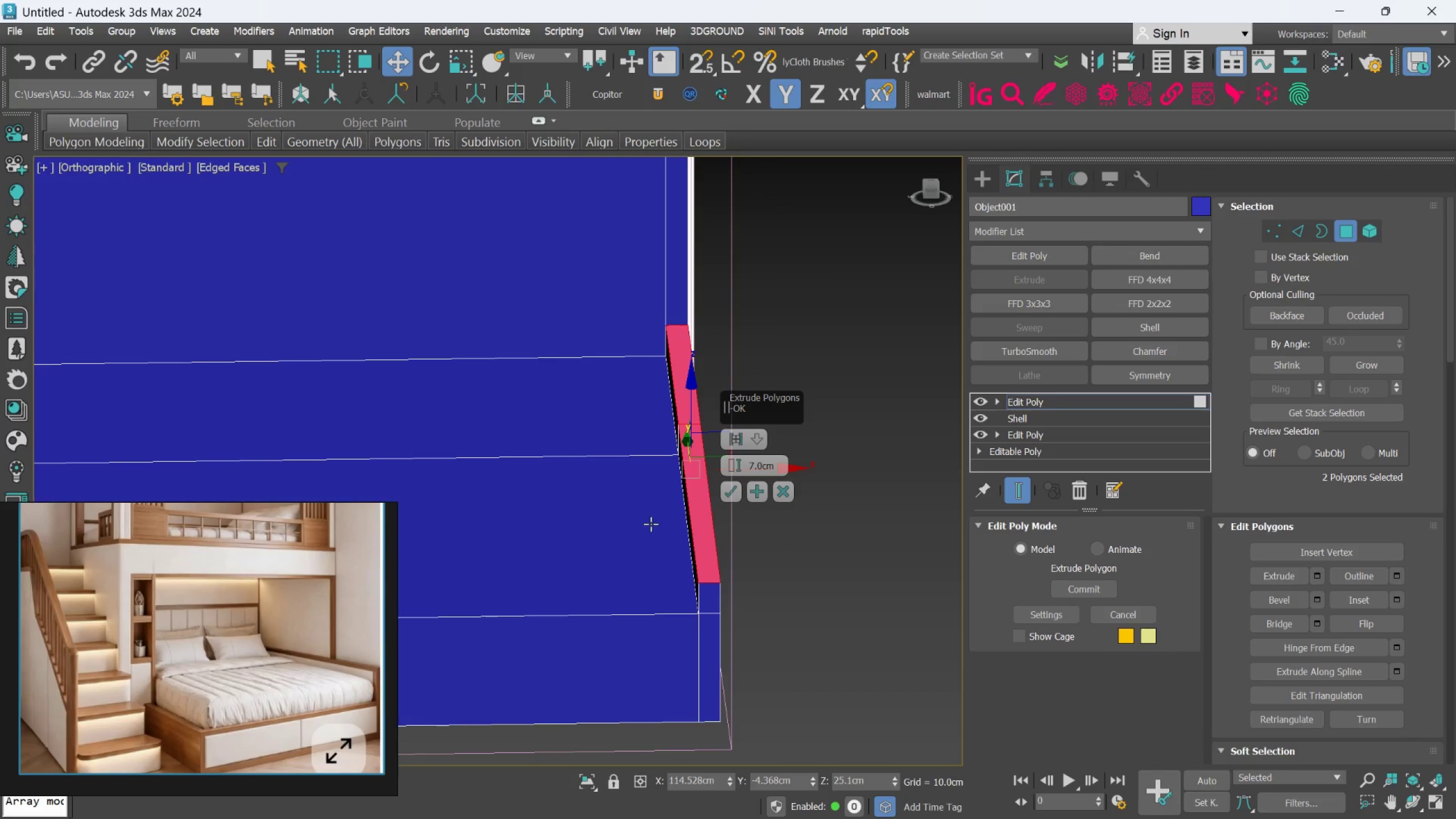 
hold_key(key=AltLeft, duration=0.56)
 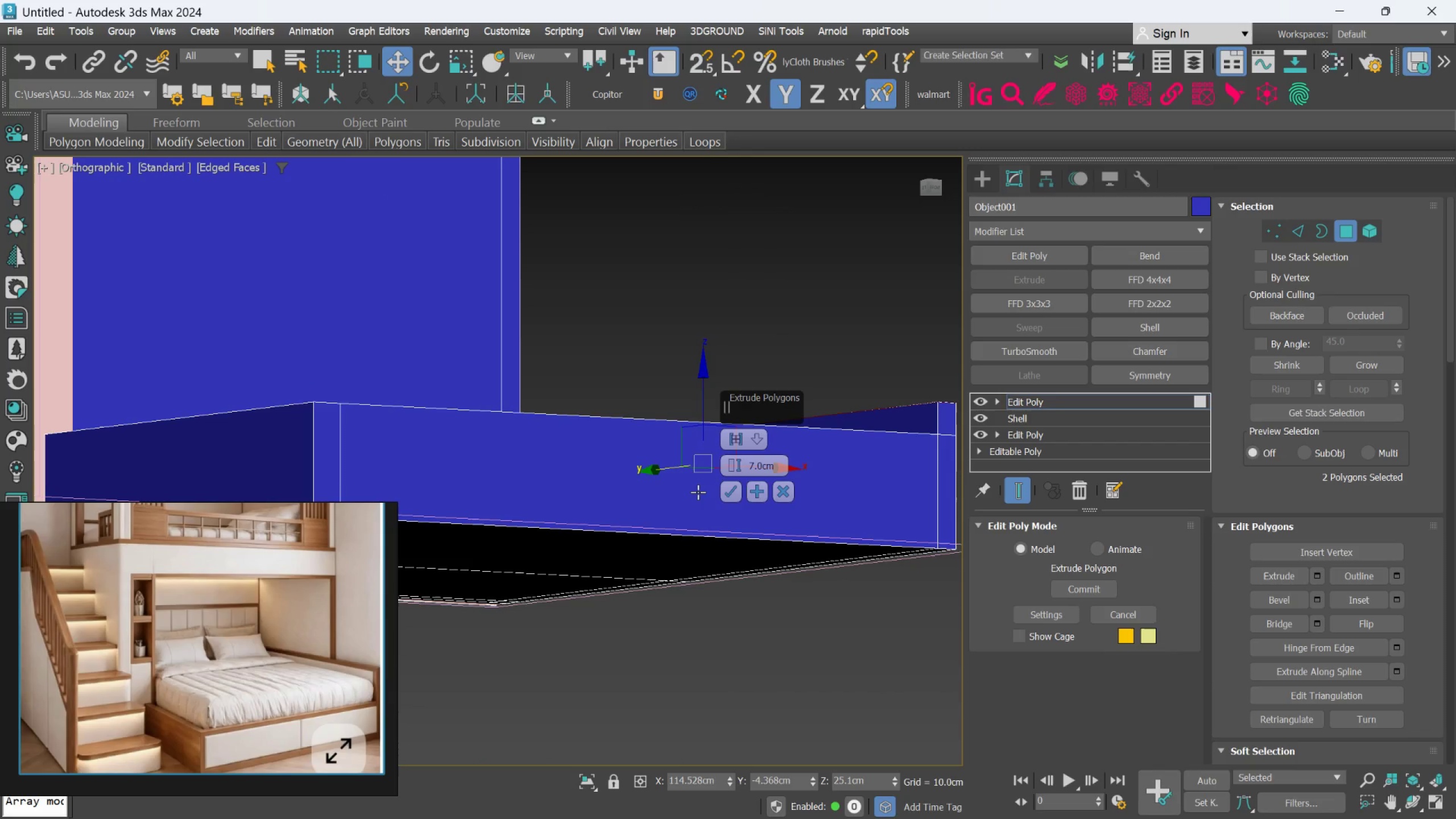 
key(Alt+AltLeft)
 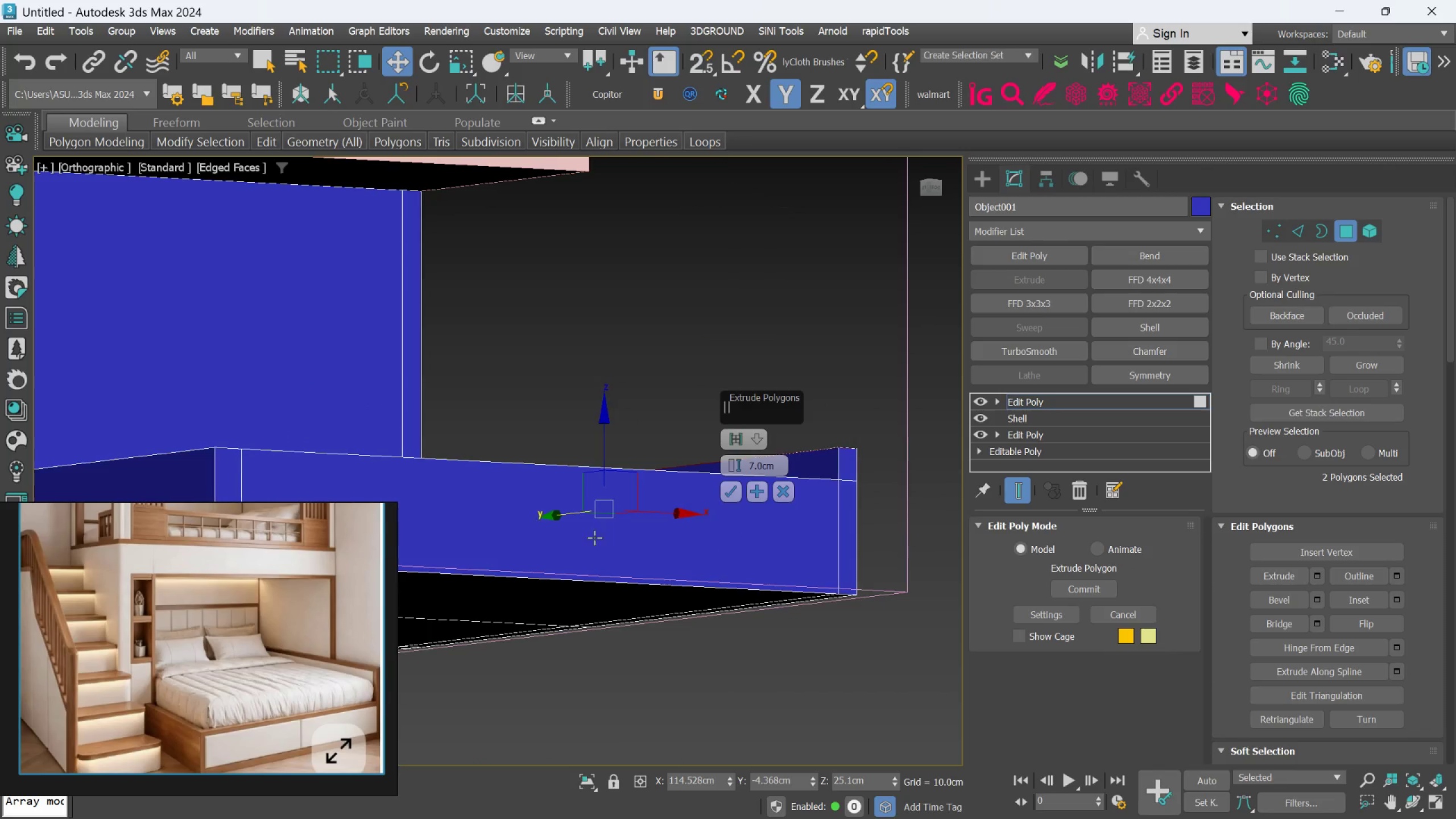 
hold_key(key=AltLeft, duration=0.5)
 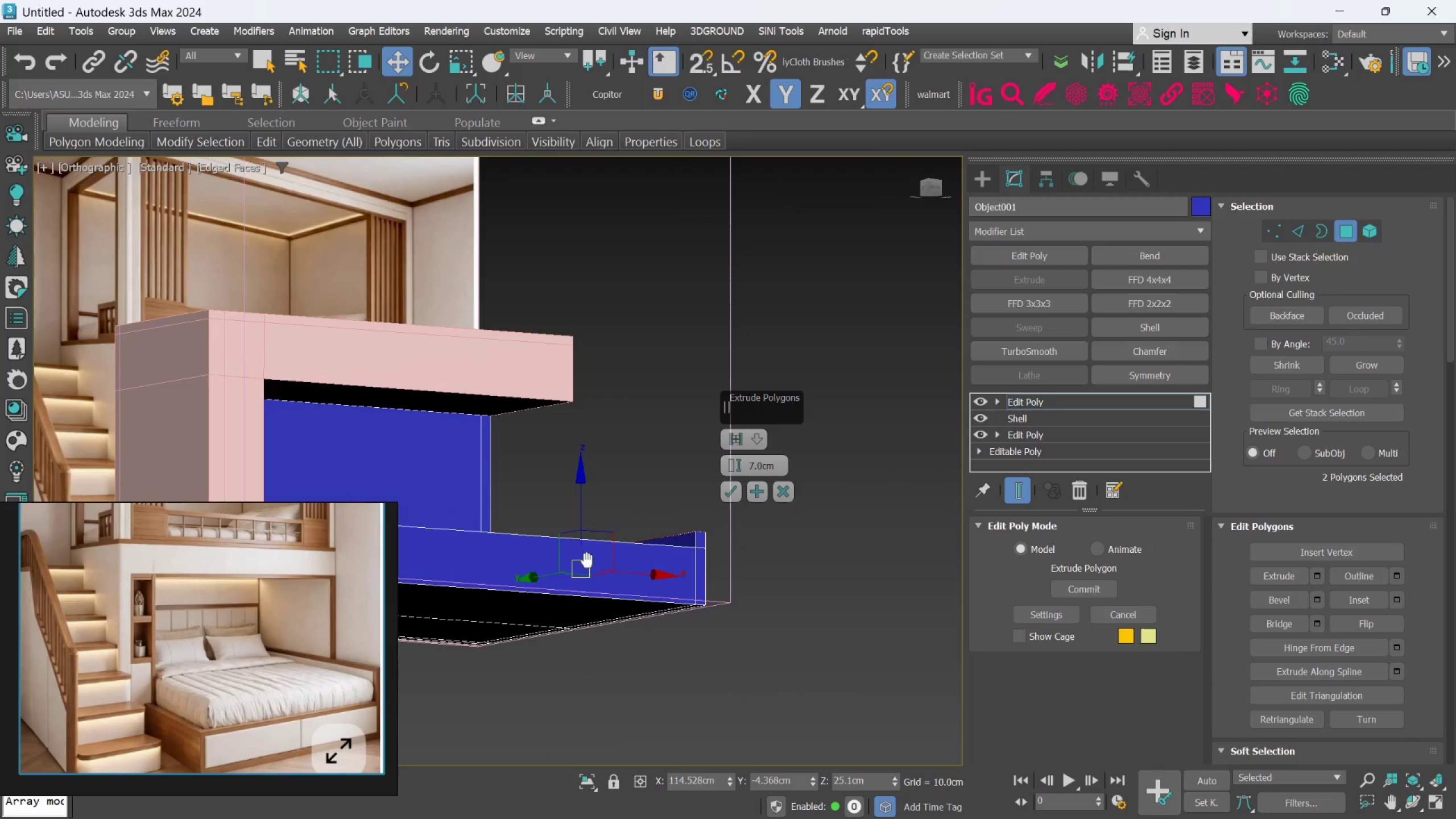 
scroll: coordinate [613, 514], scroll_direction: down, amount: 2.0
 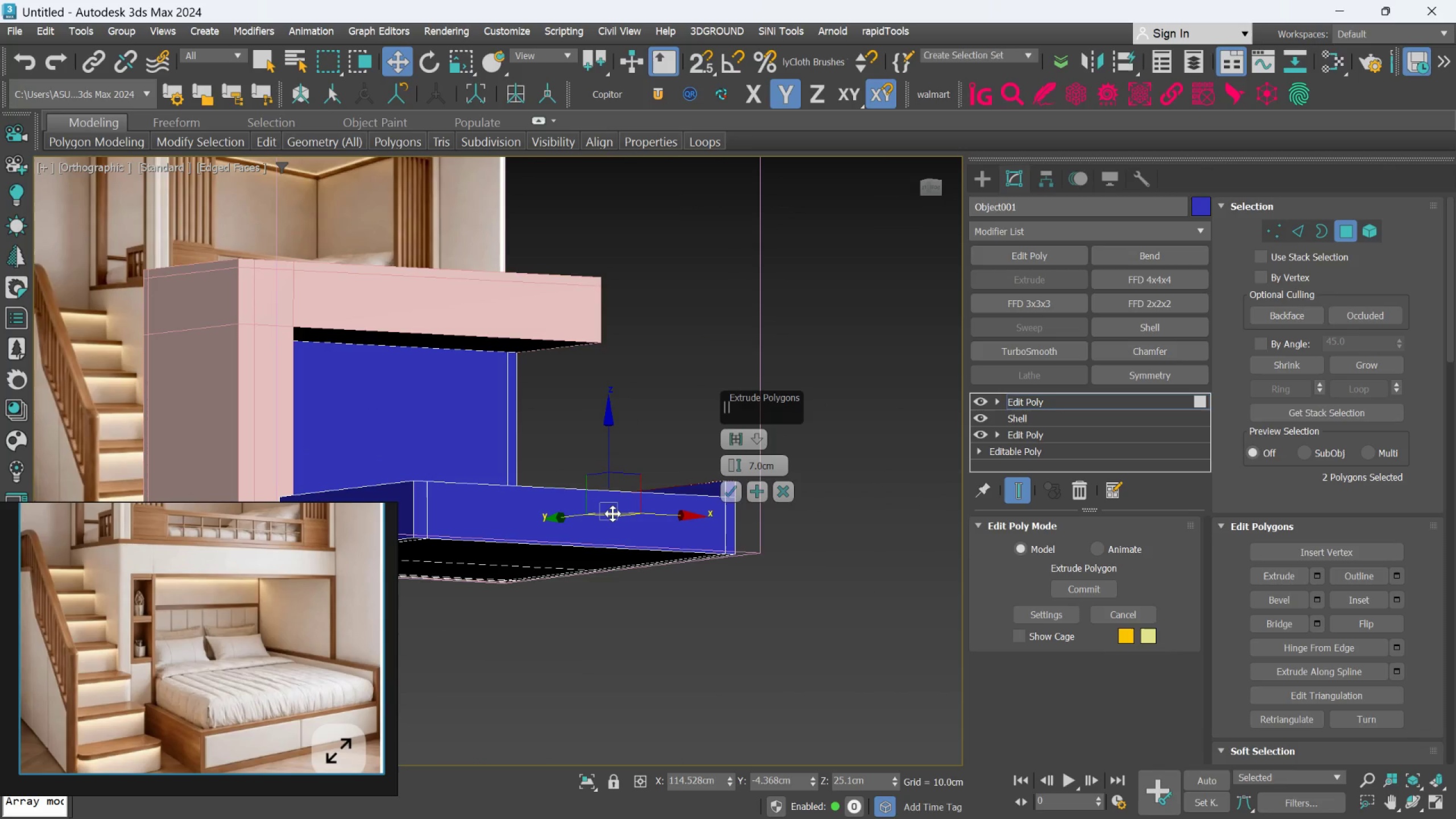 
key(Alt+AltLeft)
 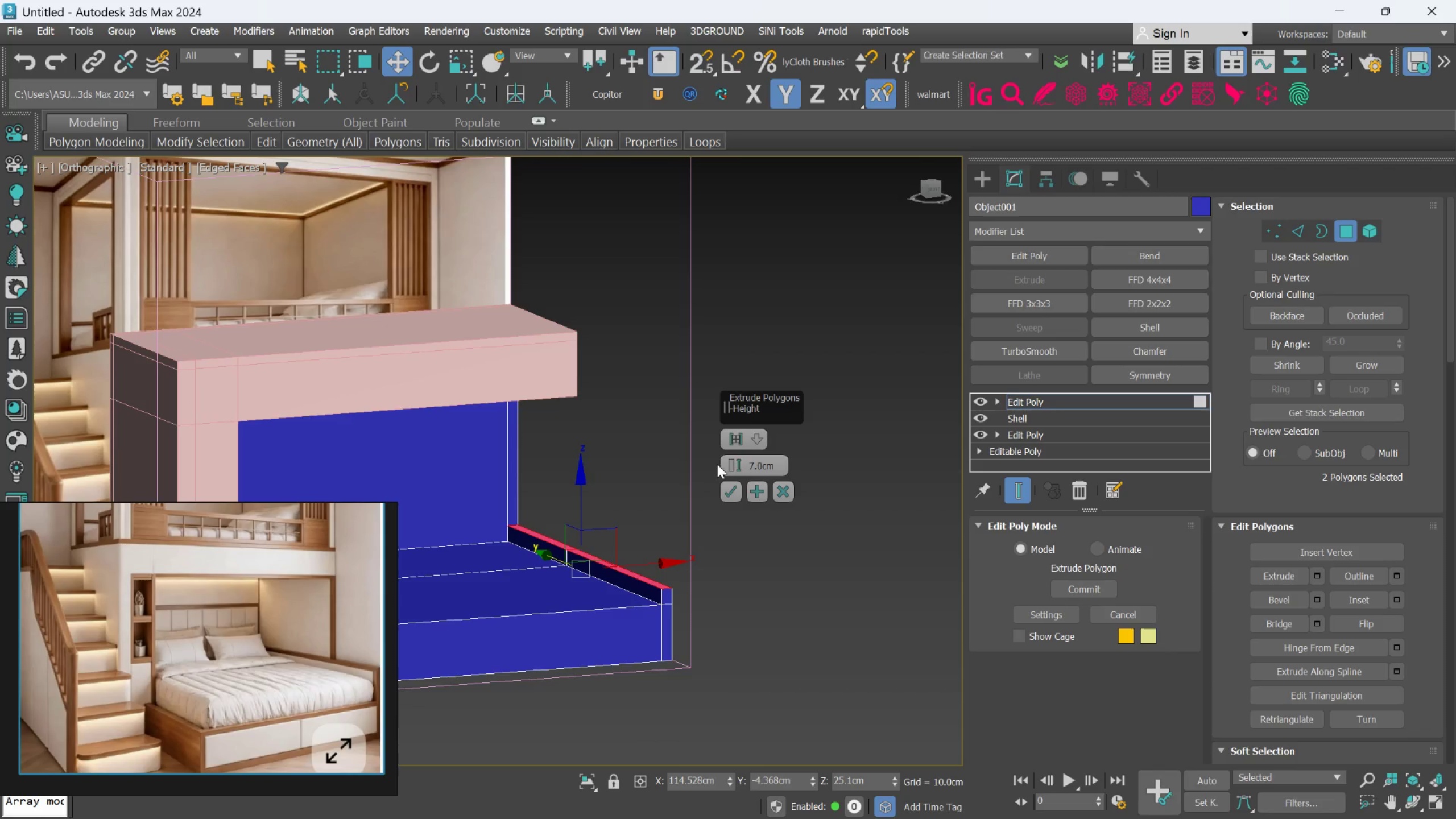 
left_click_drag(start_coordinate=[729, 460], to_coordinate=[737, 434])
 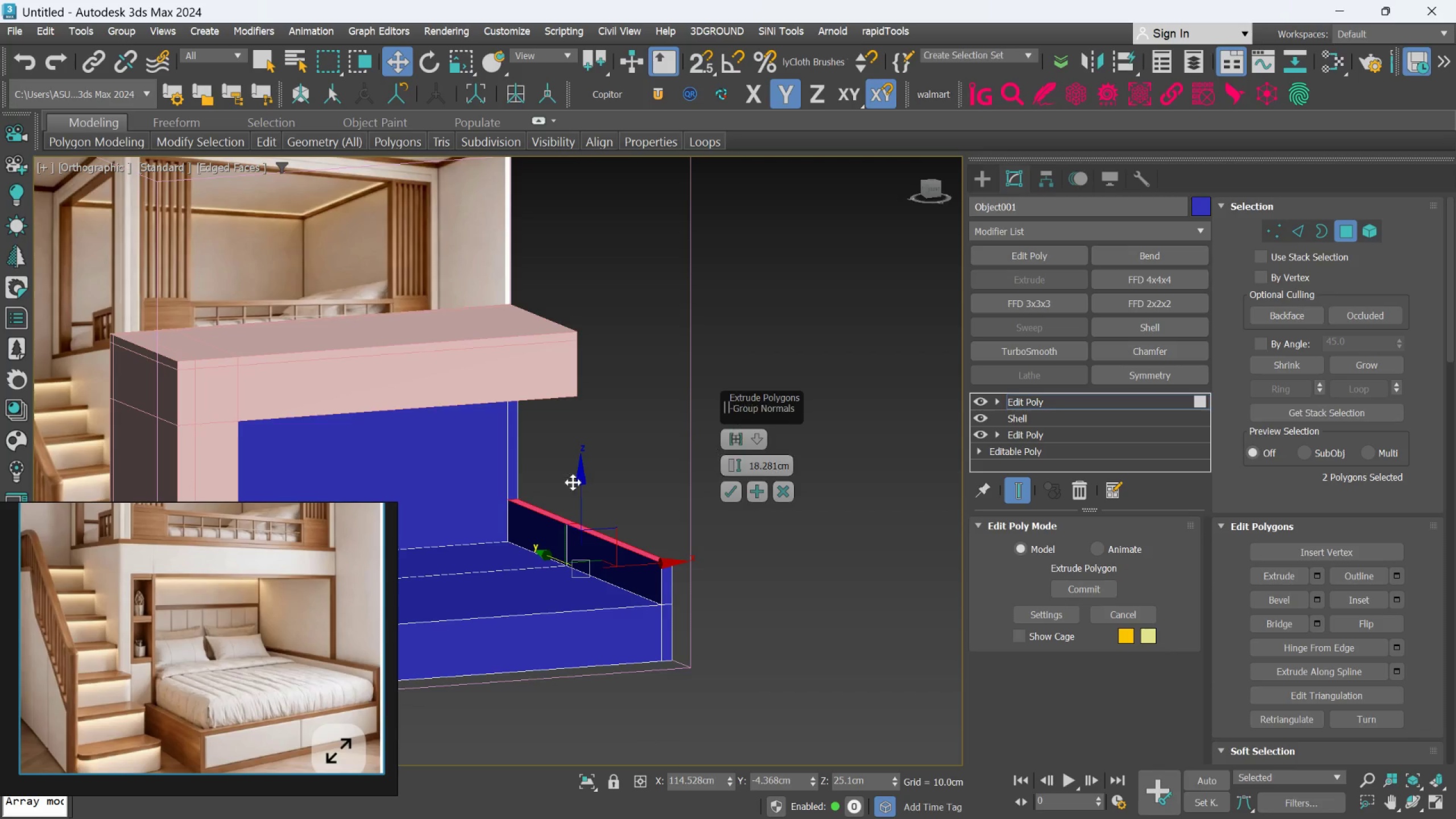 
hold_key(key=AltLeft, duration=0.84)
 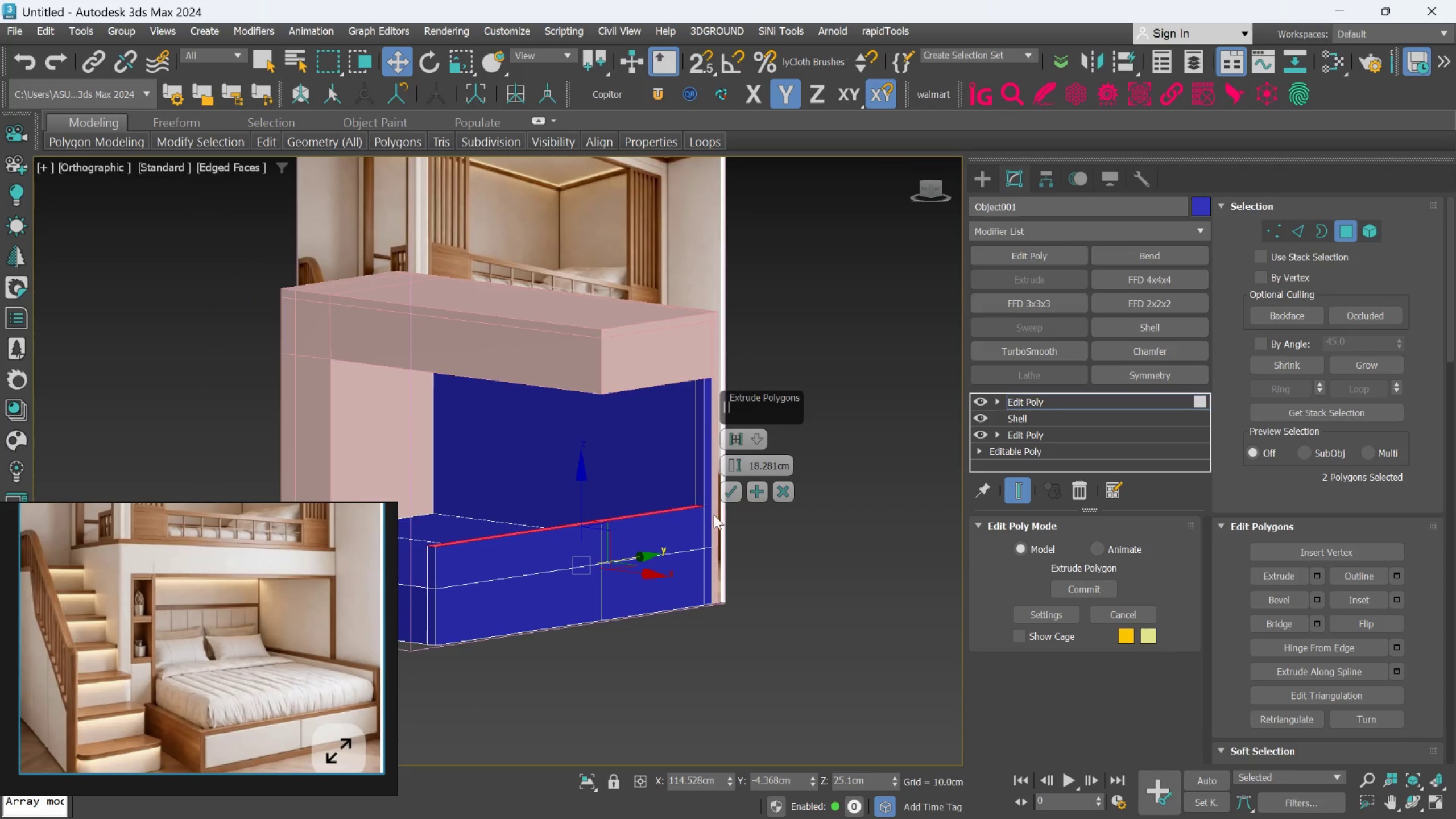 
scroll: coordinate [714, 515], scroll_direction: up, amount: 2.0
 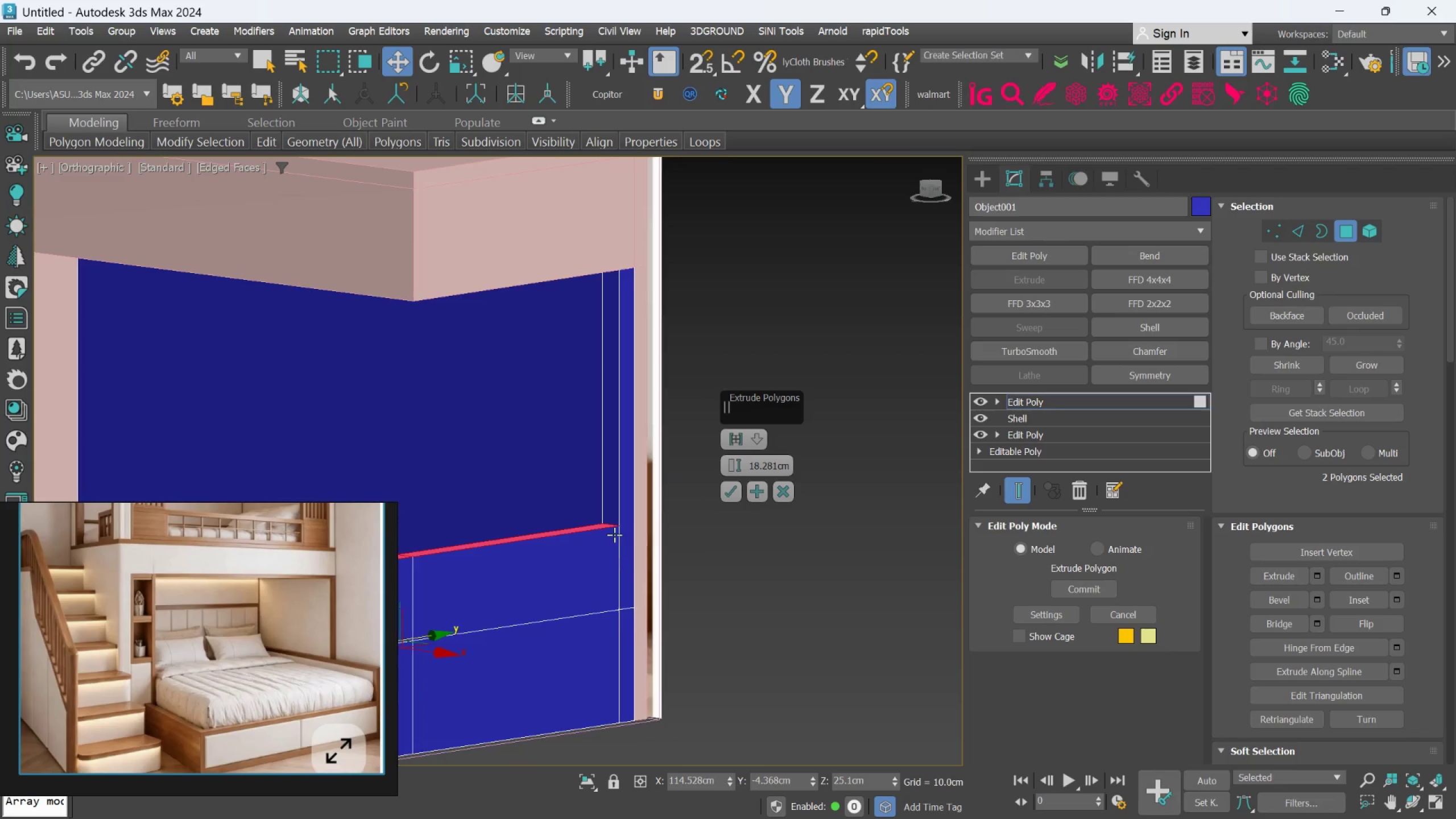 
hold_key(key=AltLeft, duration=0.75)
 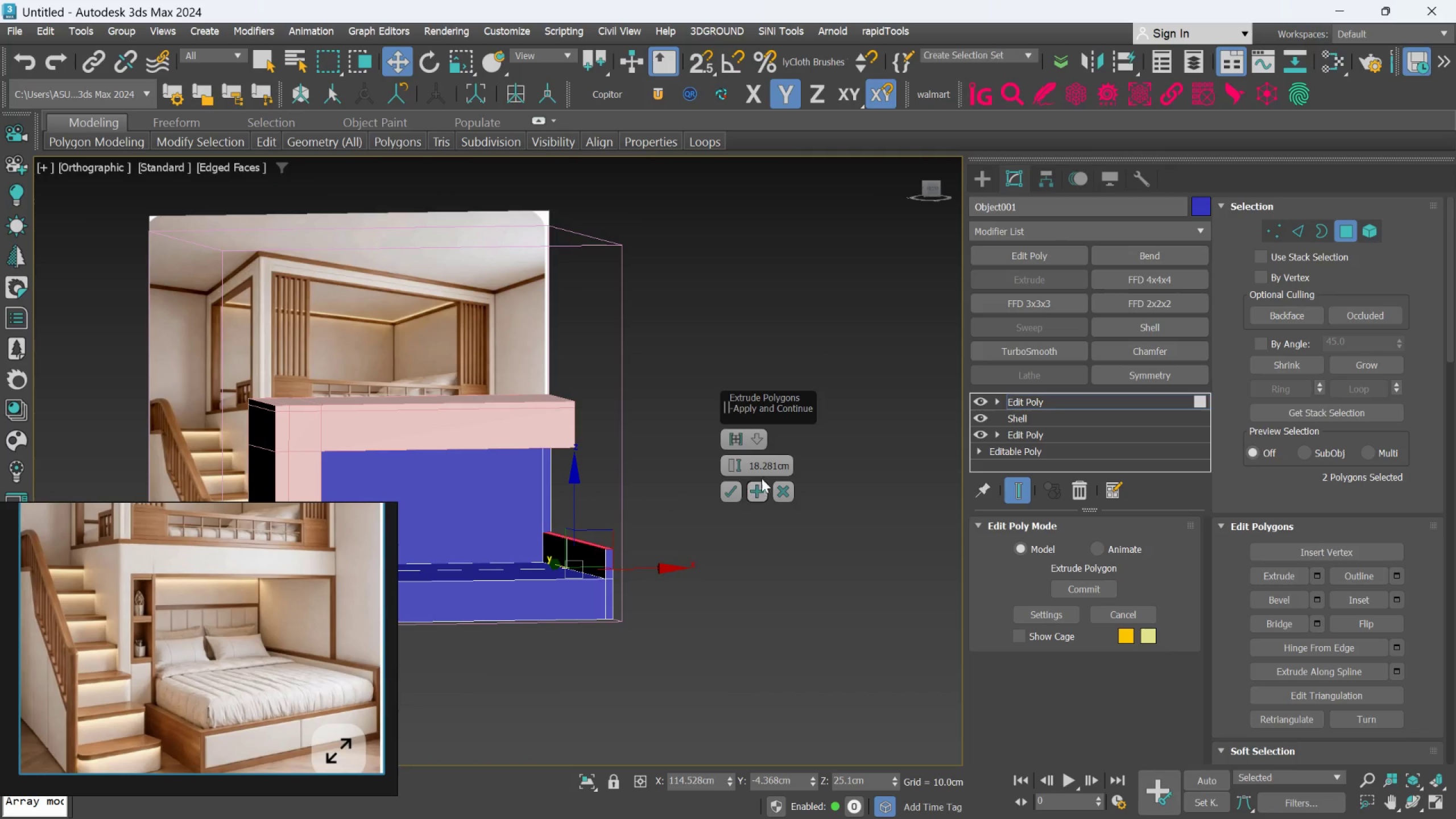 
scroll: coordinate [614, 530], scroll_direction: down, amount: 3.0
 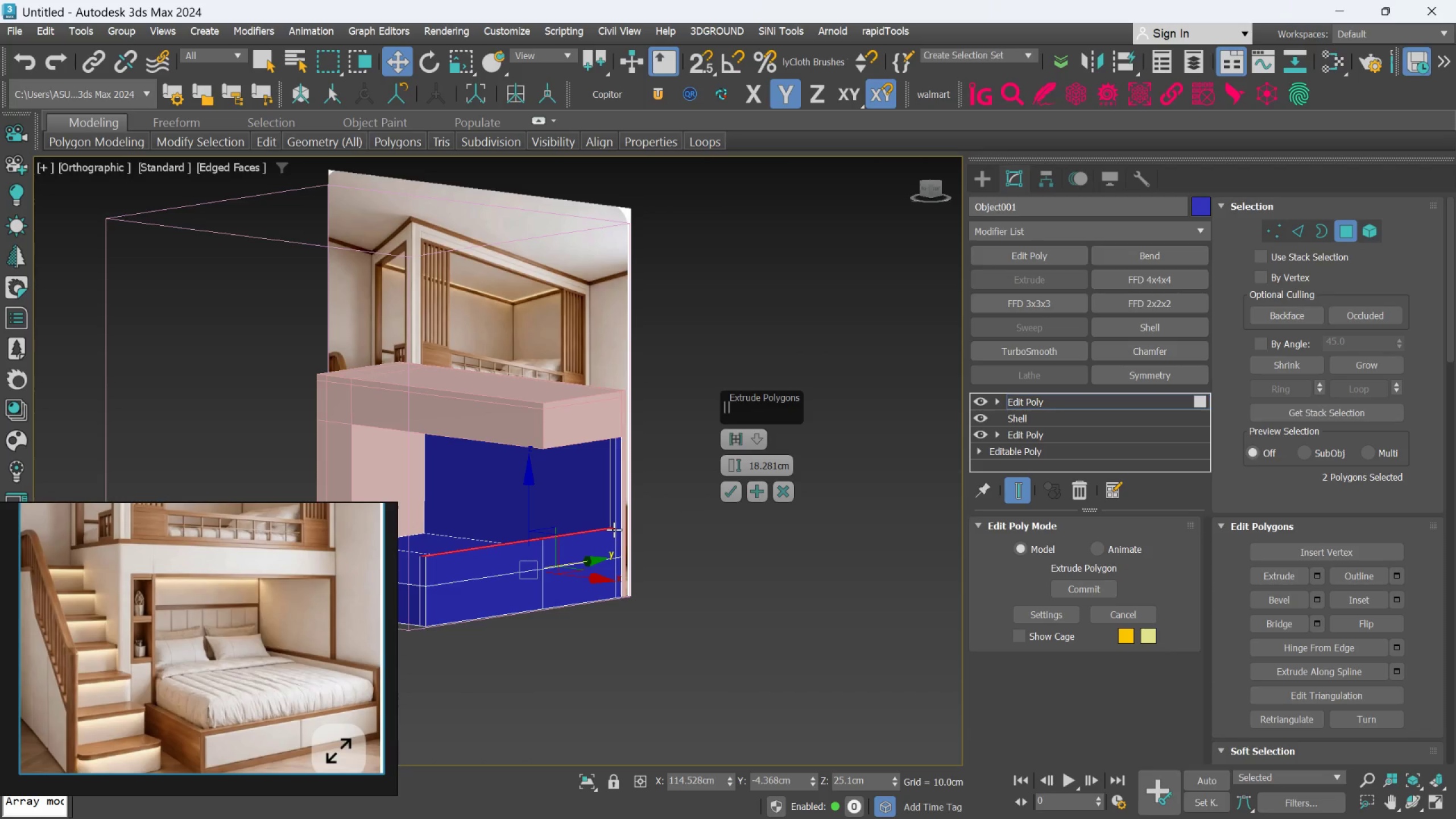 
double_click([766, 466])
 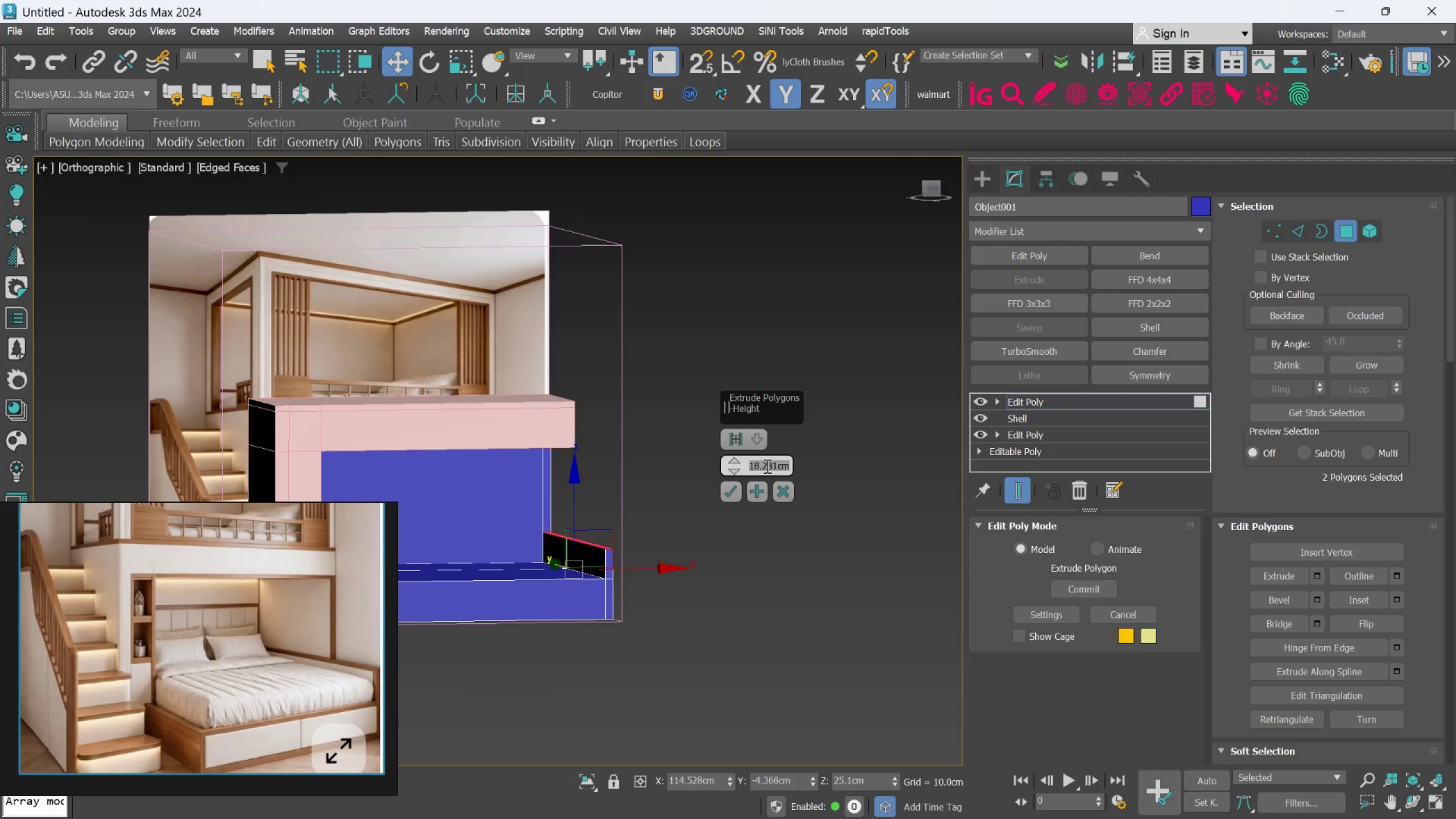 
type(20)
 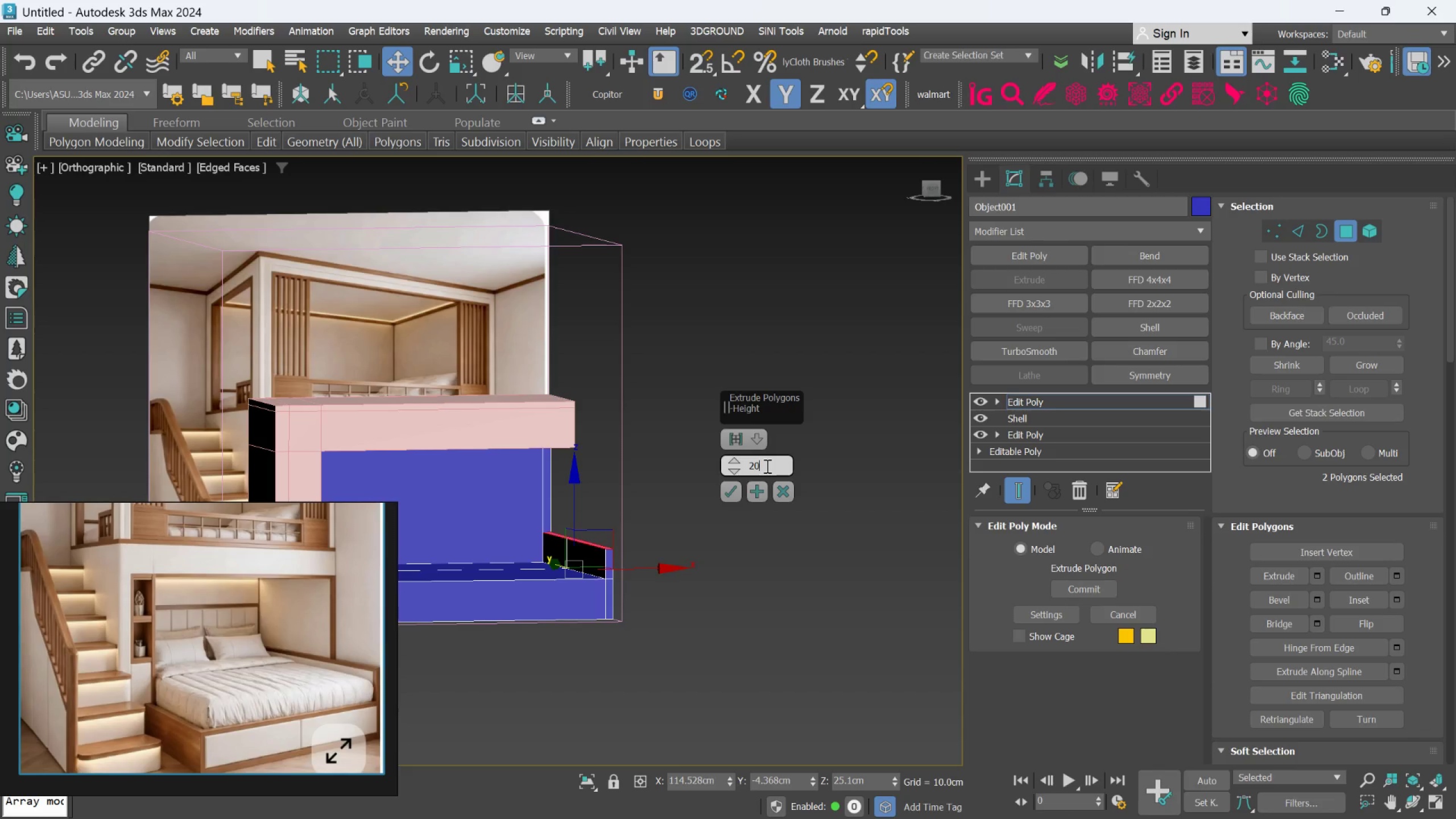 
key(Enter)
 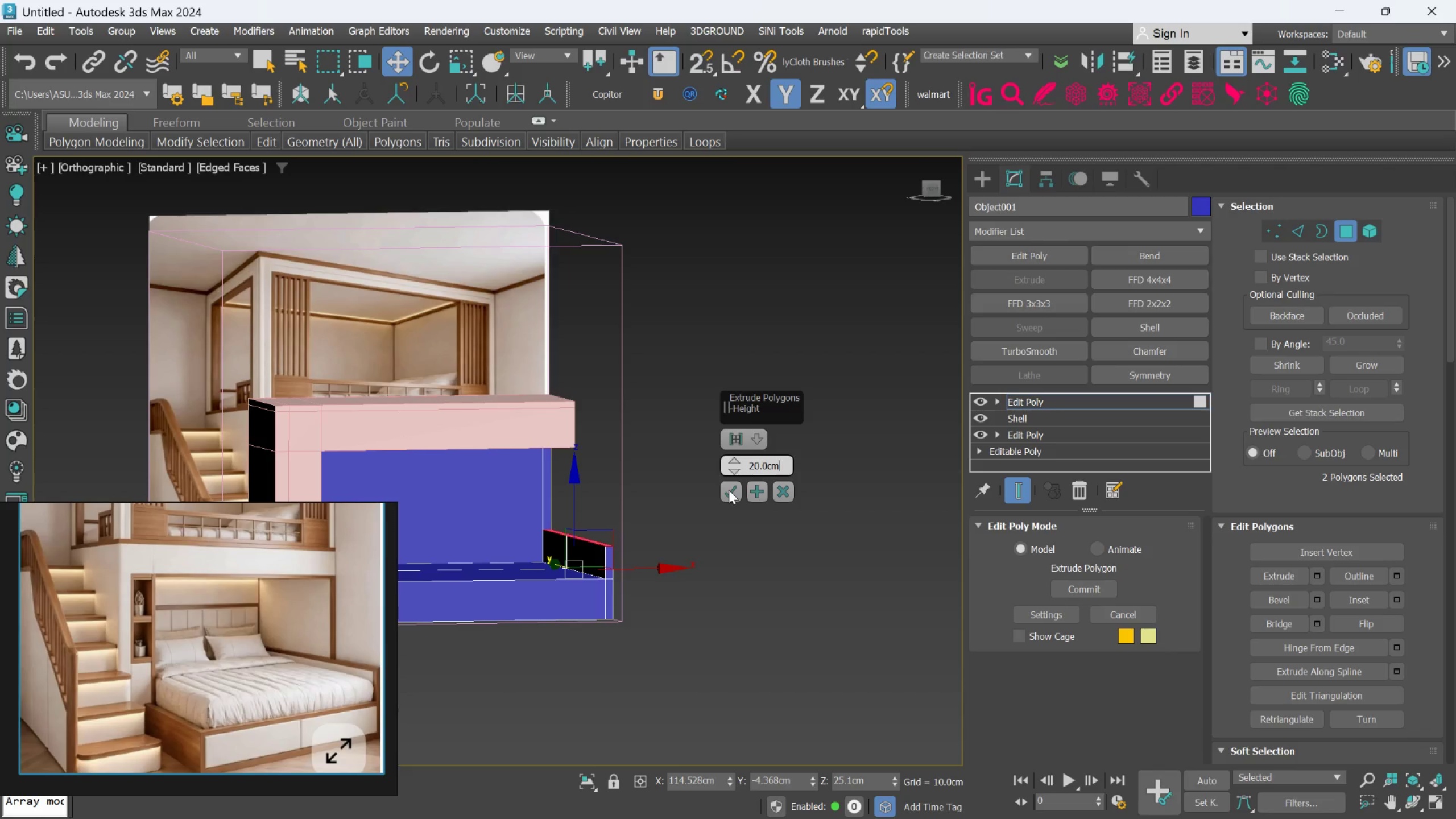 
left_click([729, 490])
 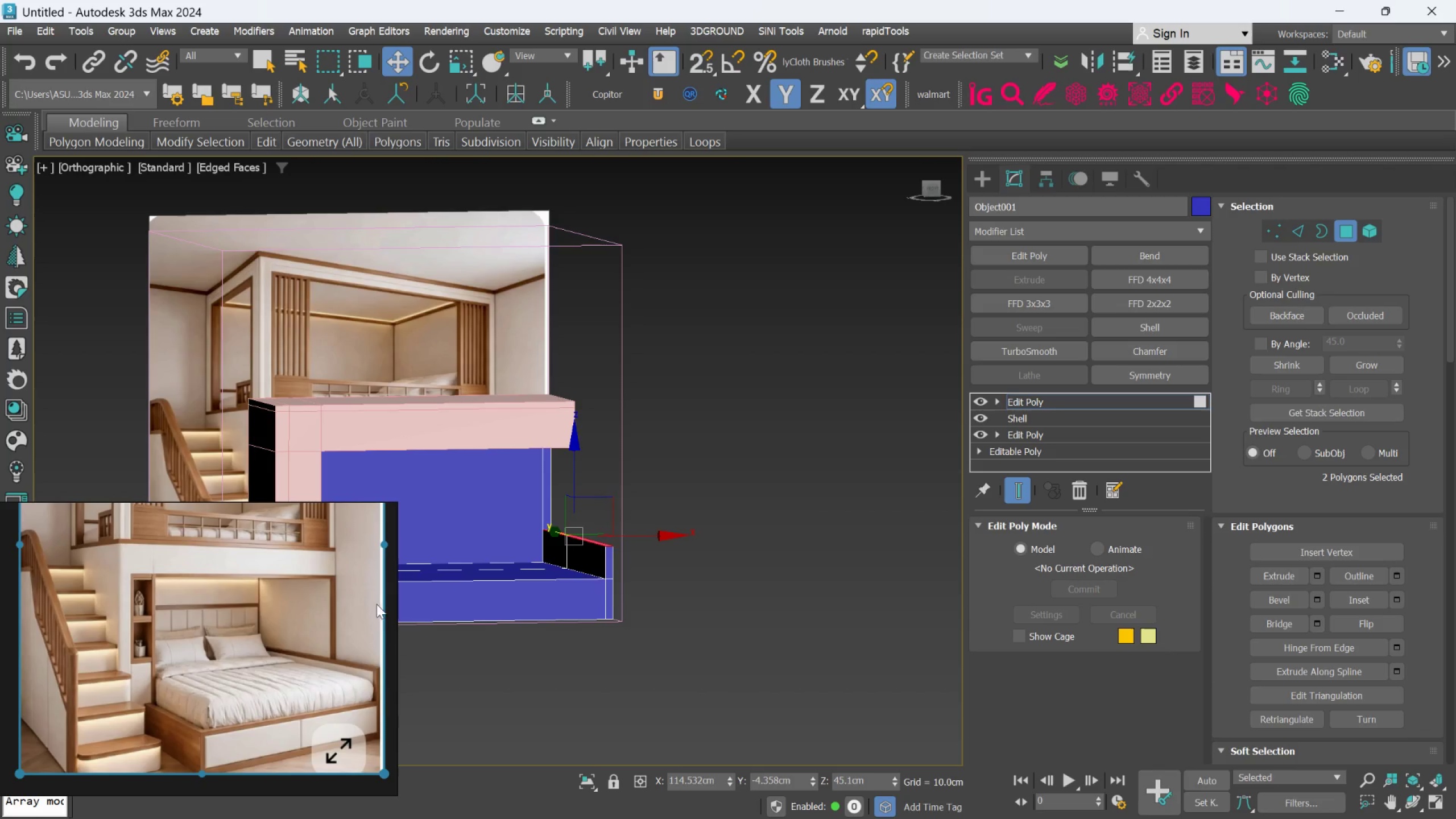 
scroll: coordinate [284, 615], scroll_direction: up, amount: 3.0
 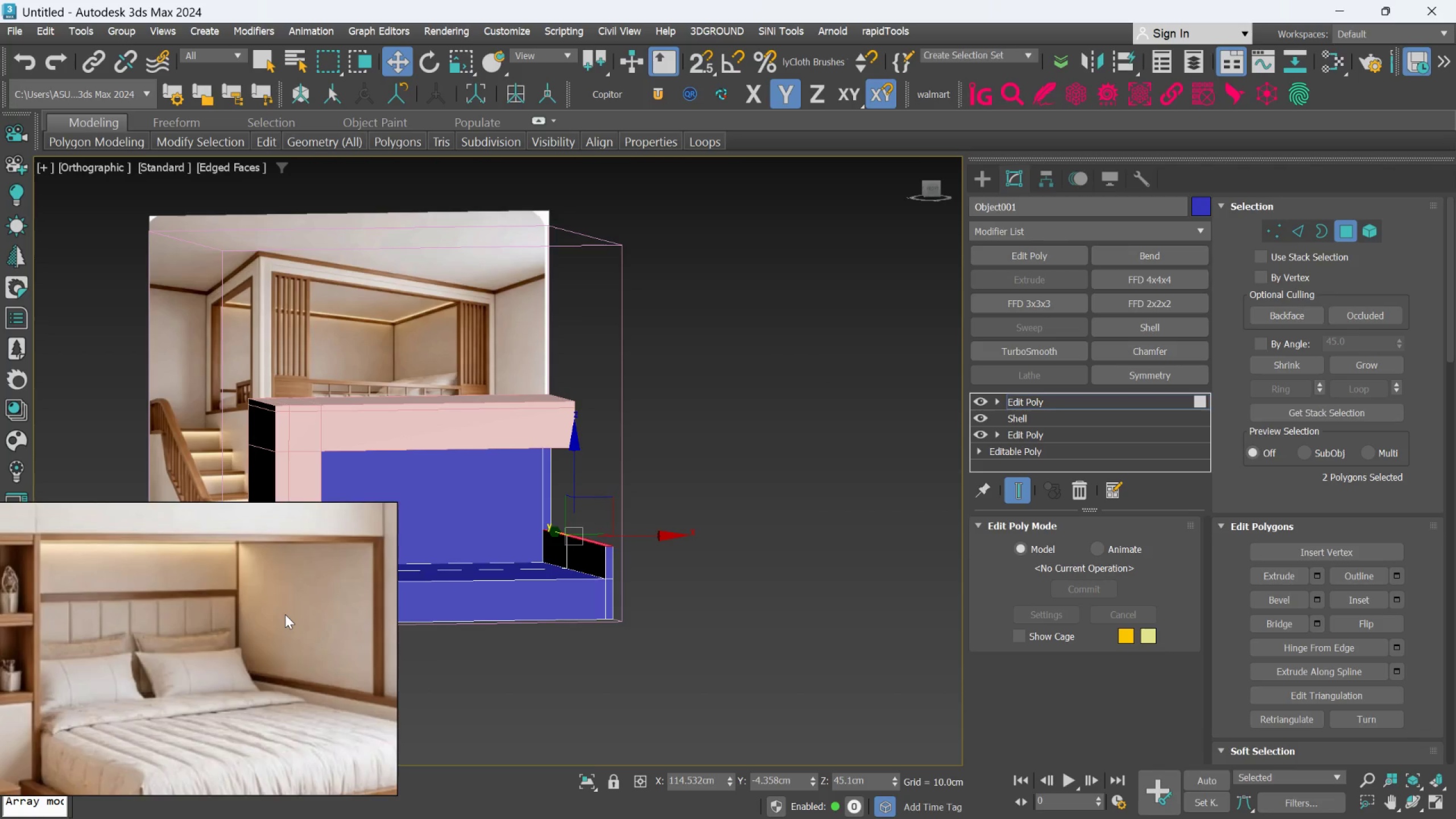 
scroll: coordinate [286, 613], scroll_direction: down, amount: 1.0
 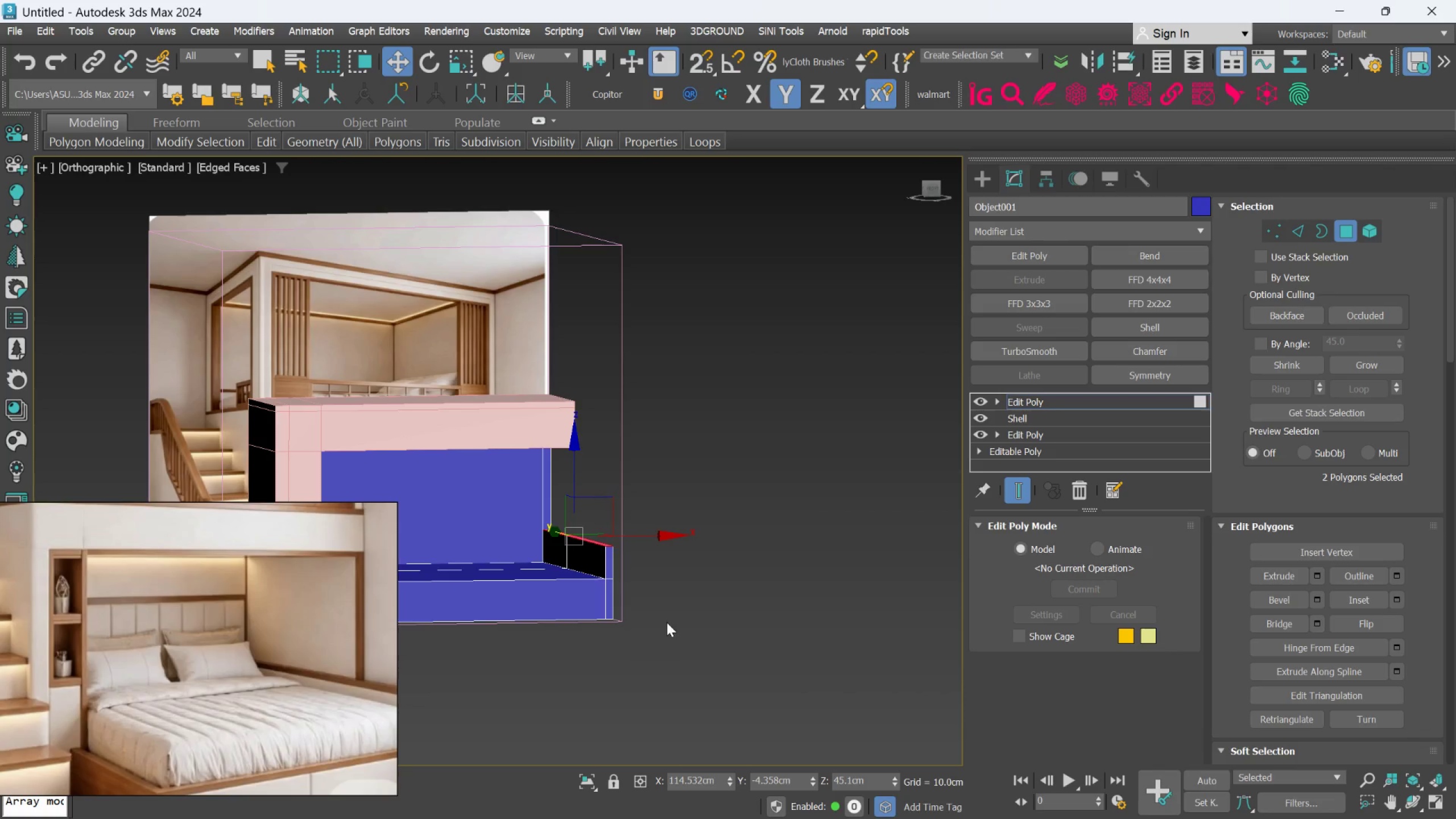 
hold_key(key=AltLeft, duration=0.86)
 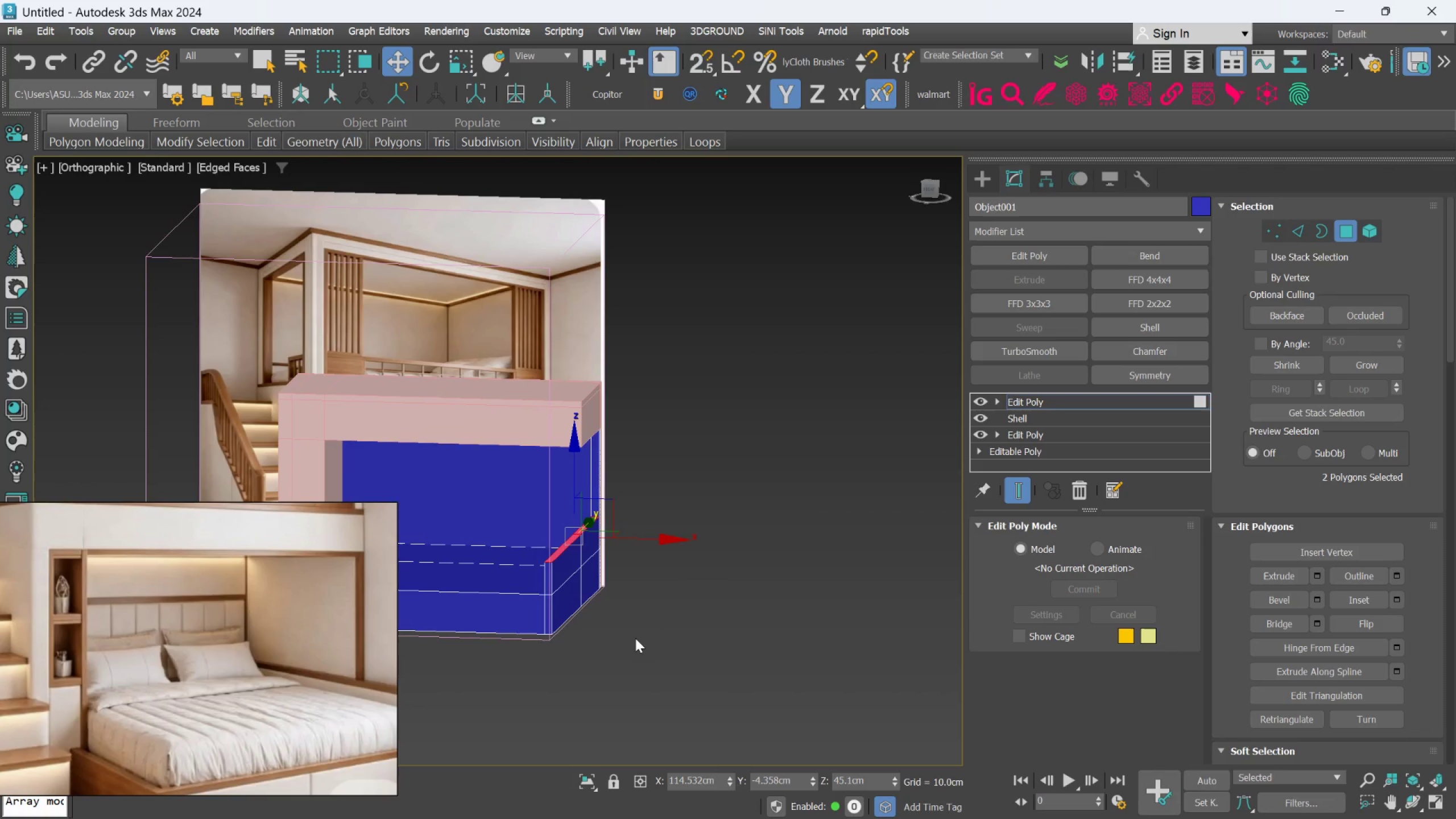 
middle_click([636, 638])
 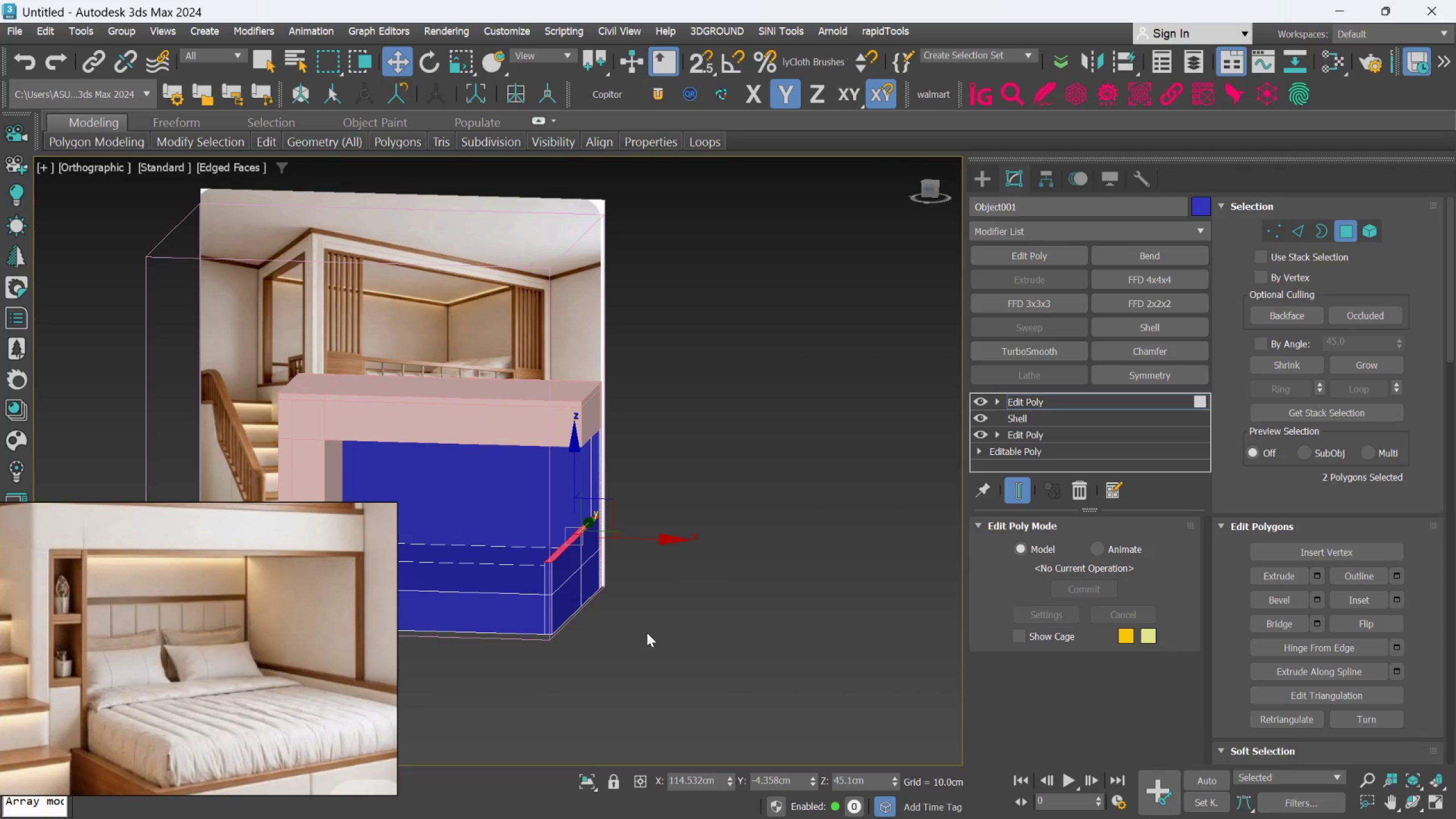 
left_click([647, 632])
 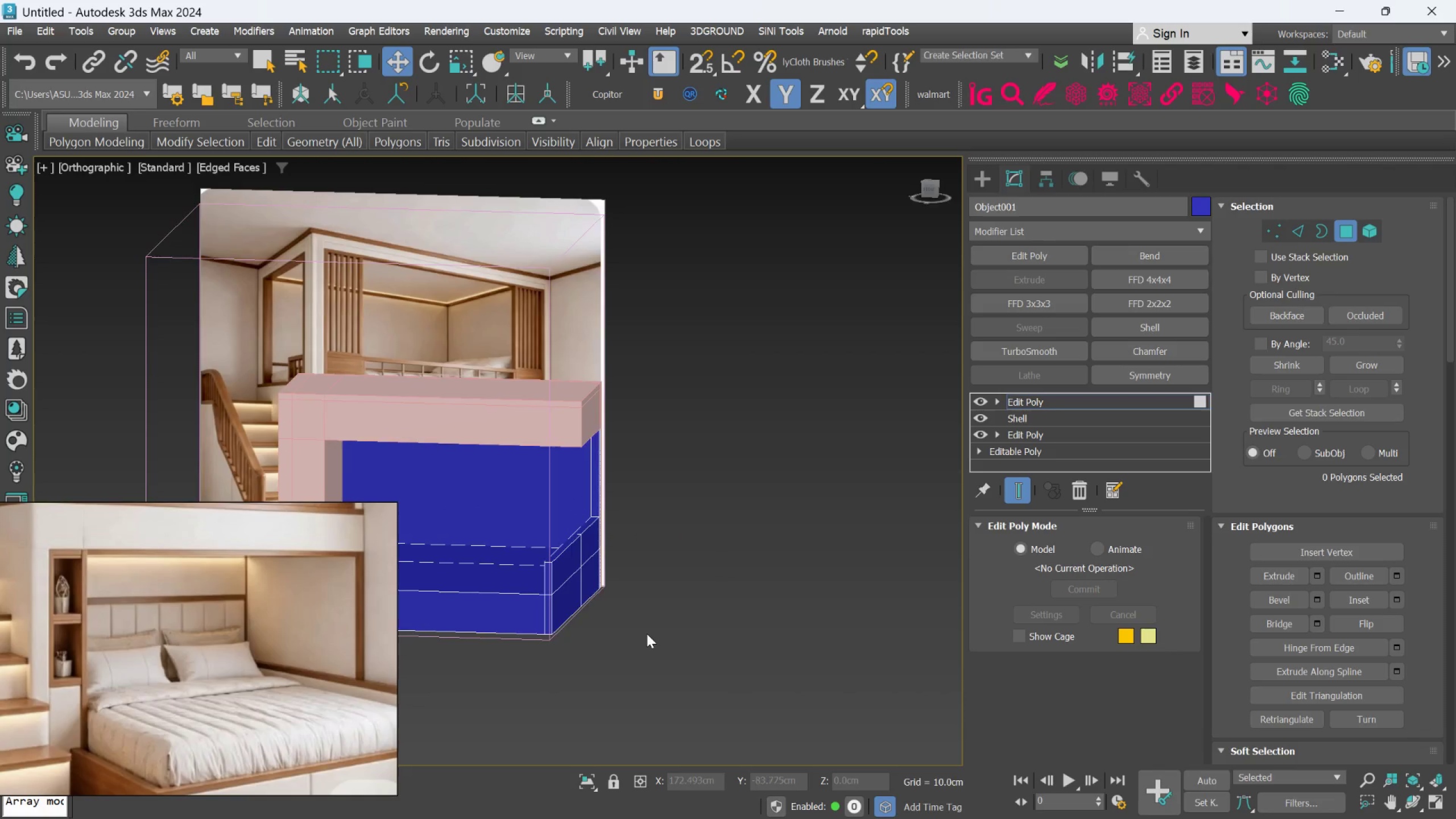 
hold_key(key=AltLeft, duration=0.56)
 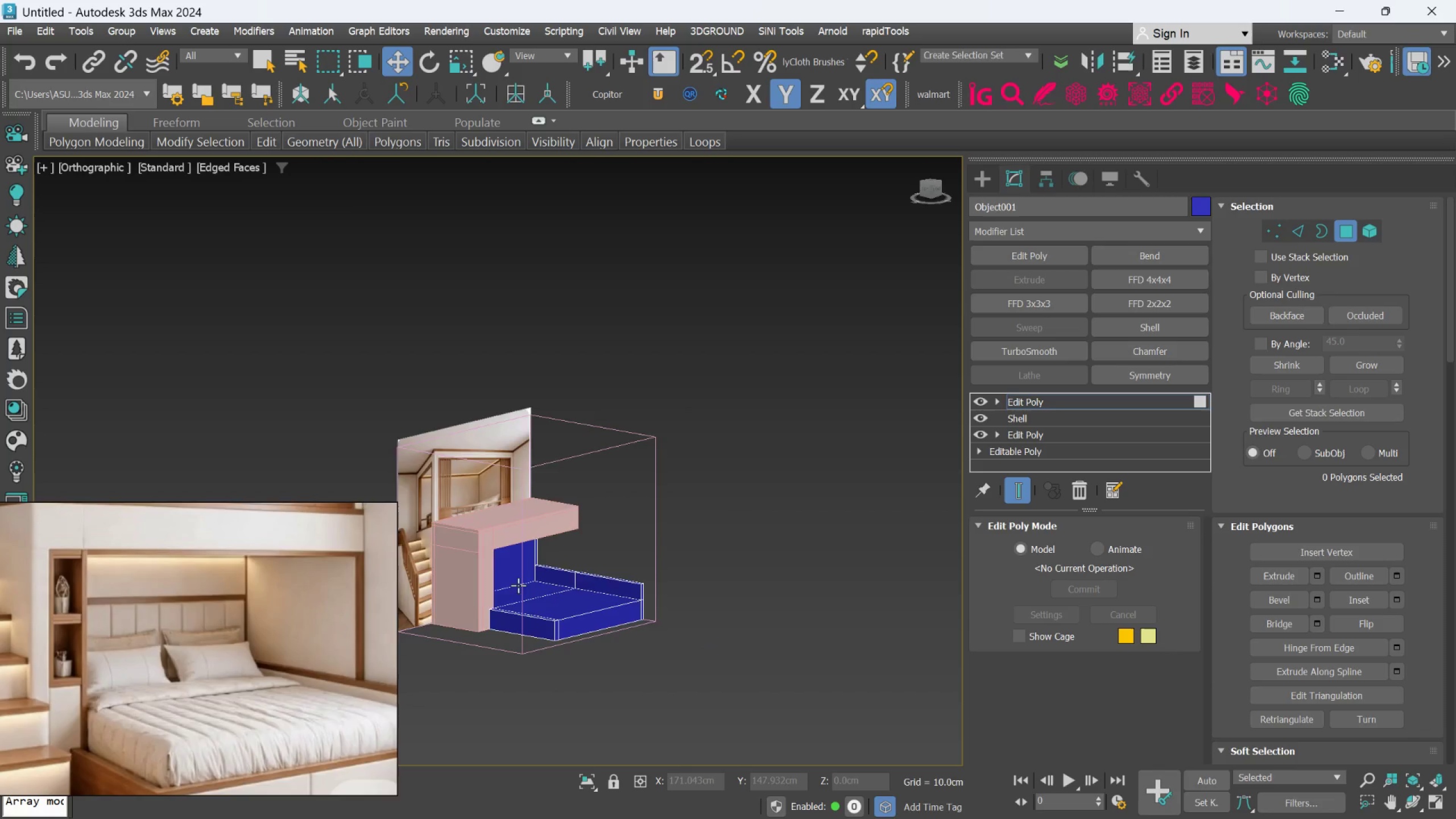 
scroll: coordinate [647, 634], scroll_direction: down, amount: 2.0
 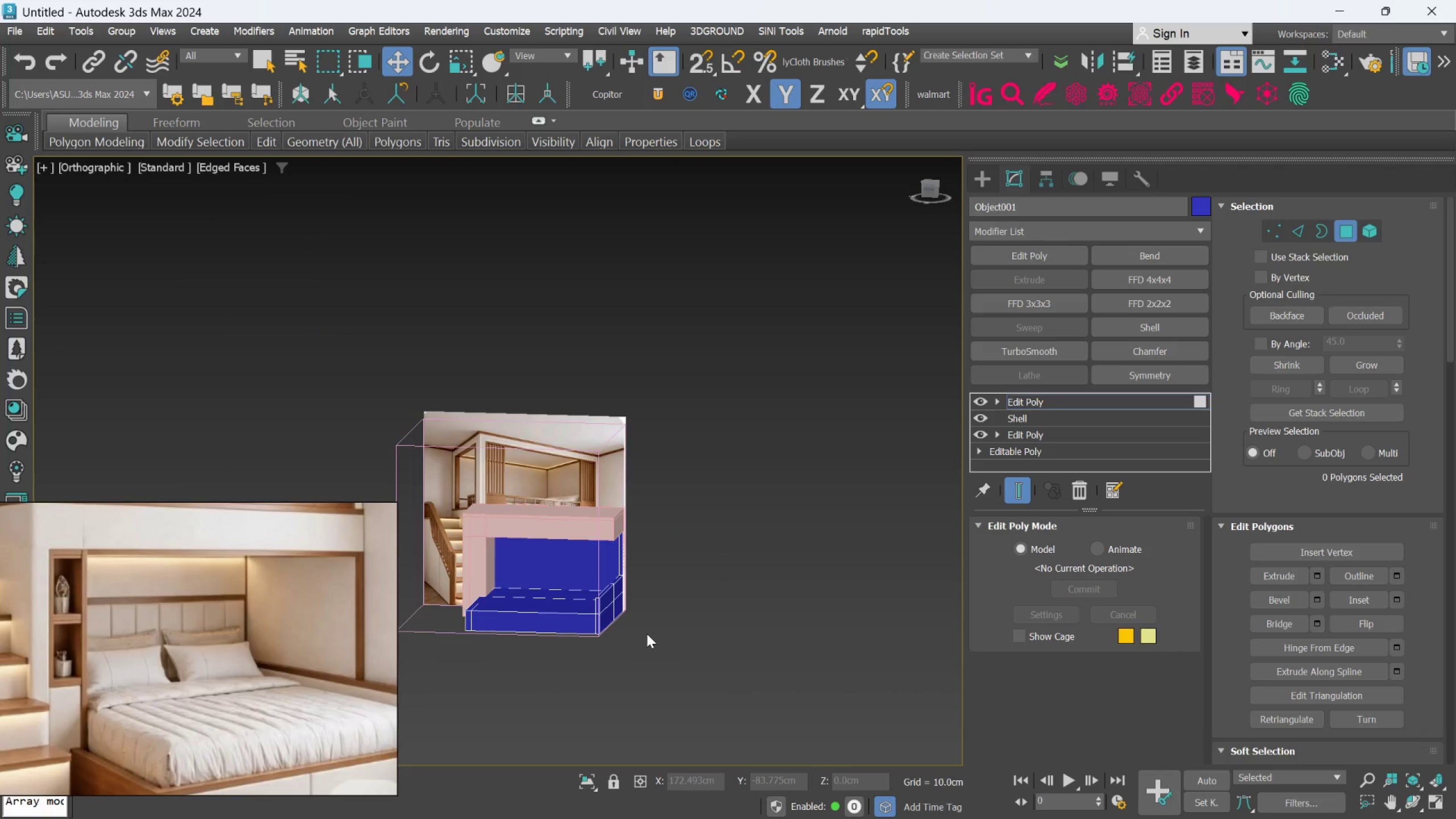 
hold_key(key=AltLeft, duration=0.83)
 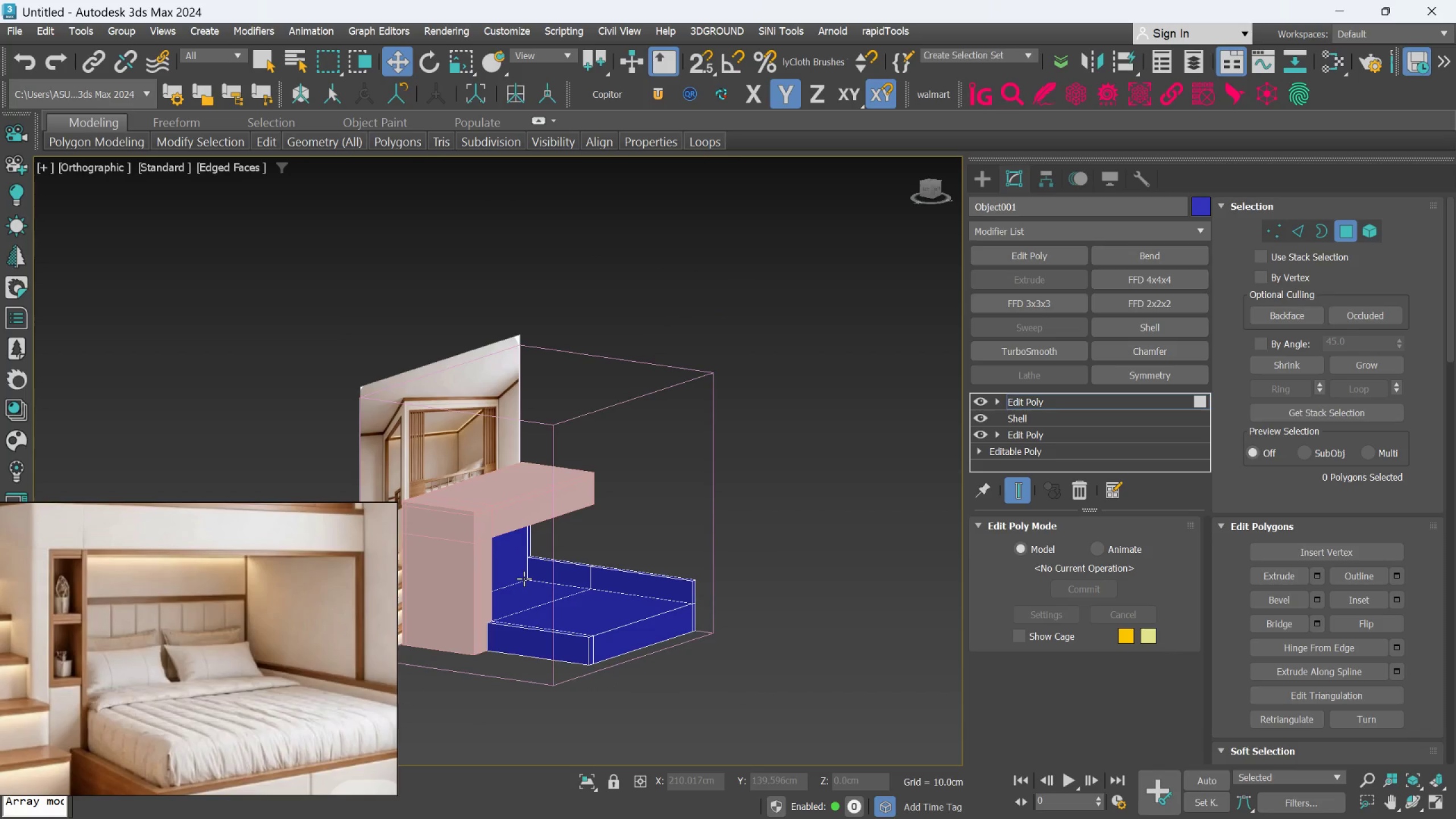 
scroll: coordinate [514, 581], scroll_direction: up, amount: 1.0
 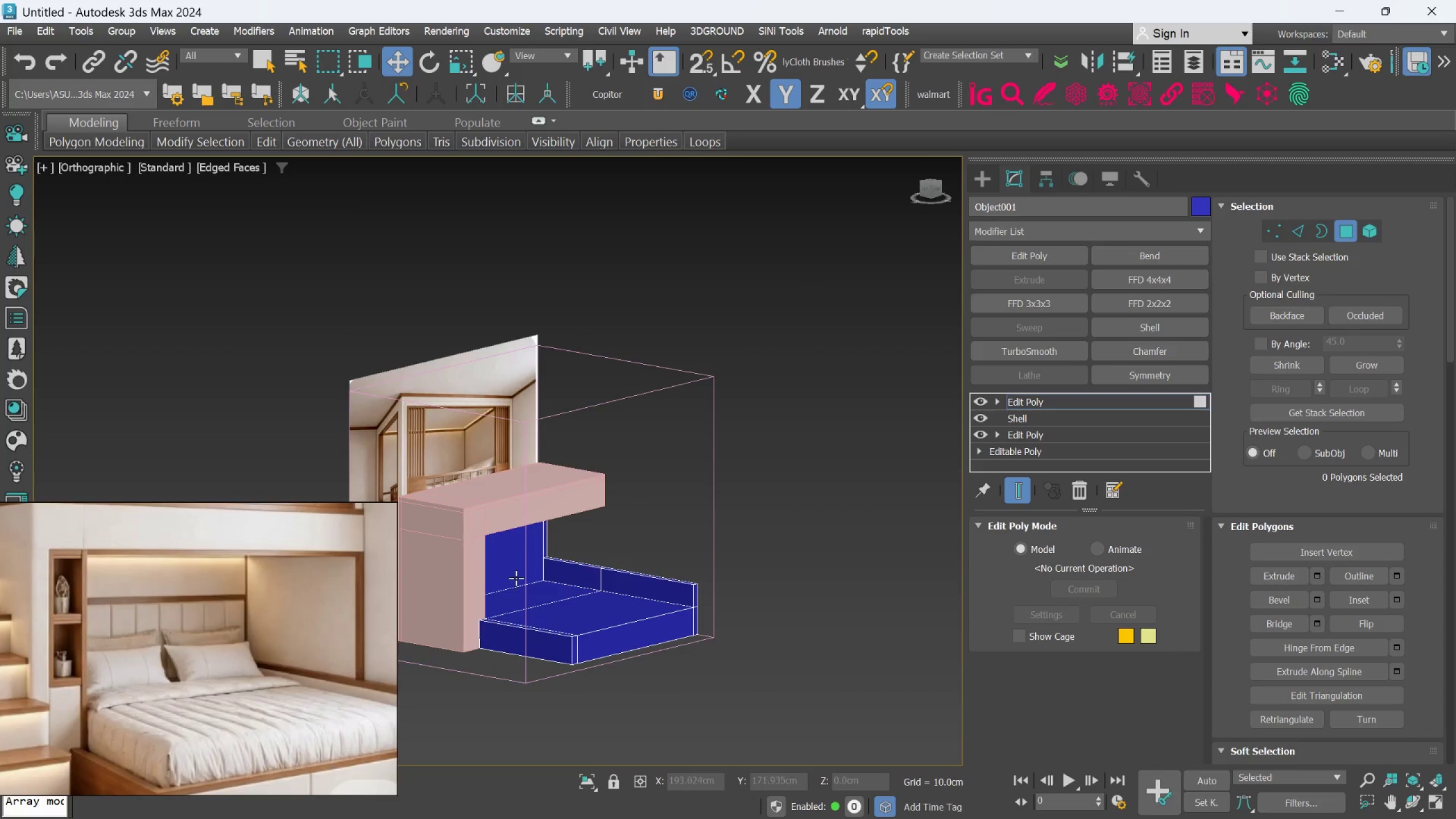 
hold_key(key=AltLeft, duration=0.47)
 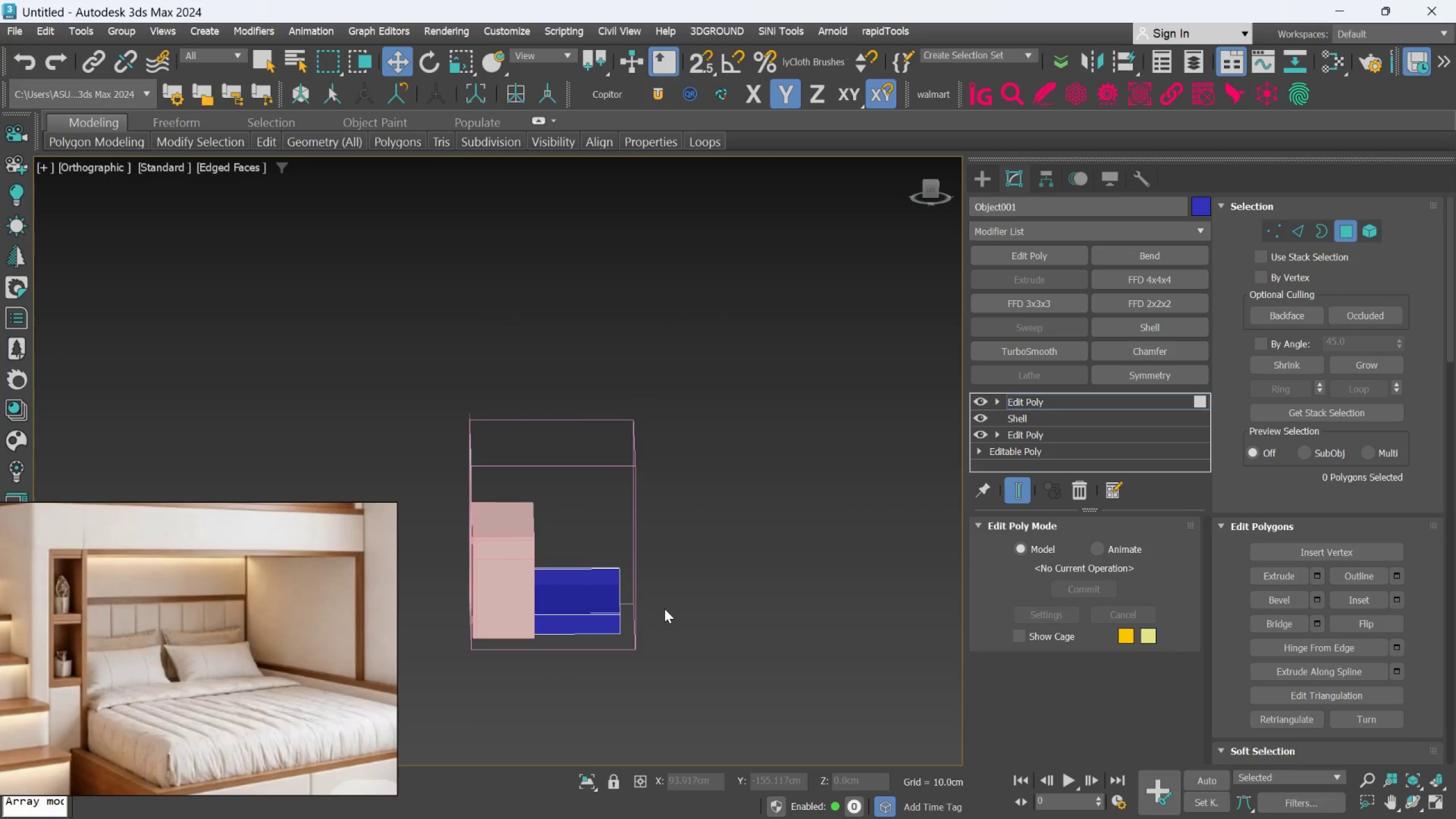 
scroll: coordinate [524, 578], scroll_direction: down, amount: 1.0
 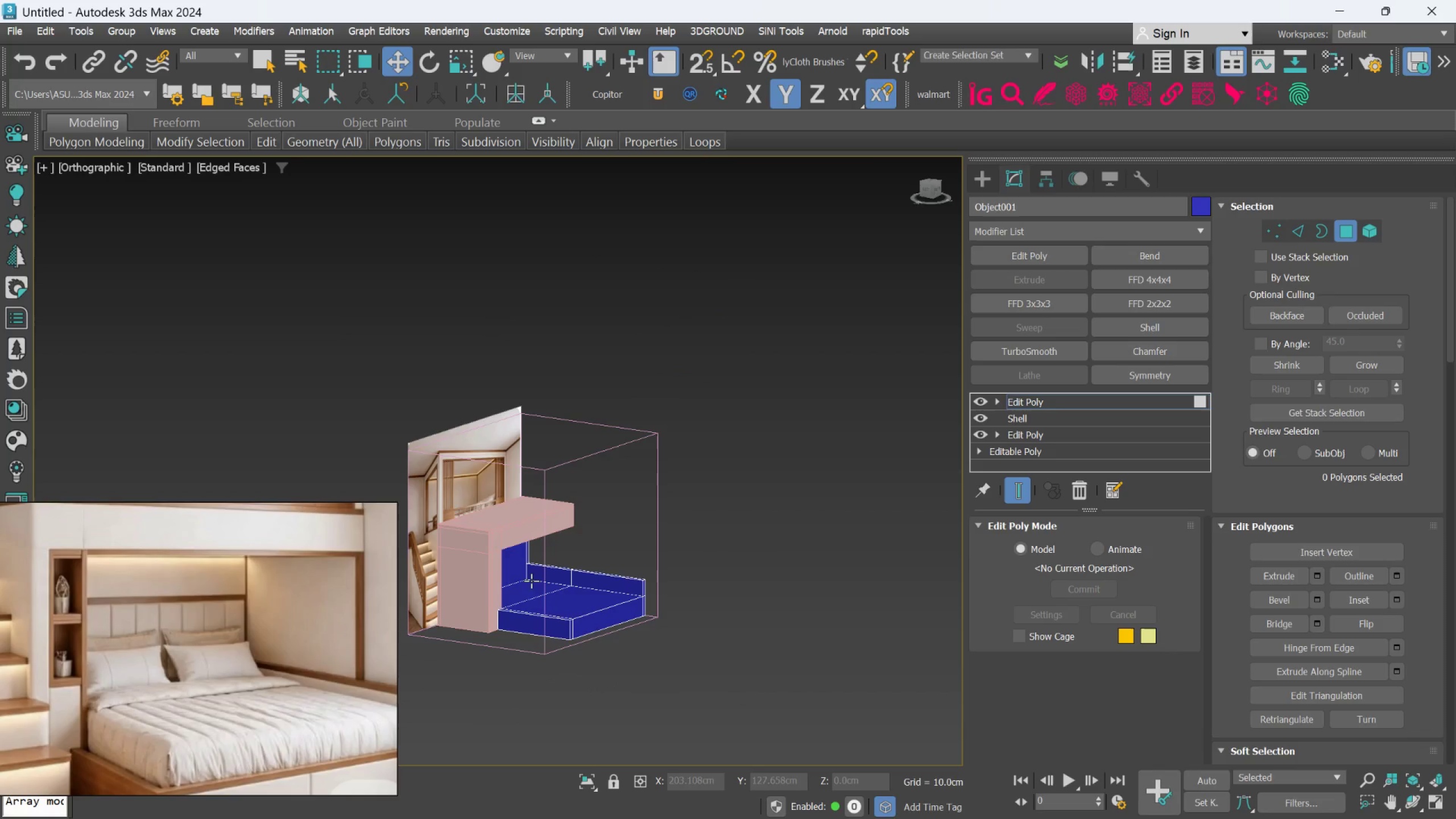 
hold_key(key=AltLeft, duration=0.75)
 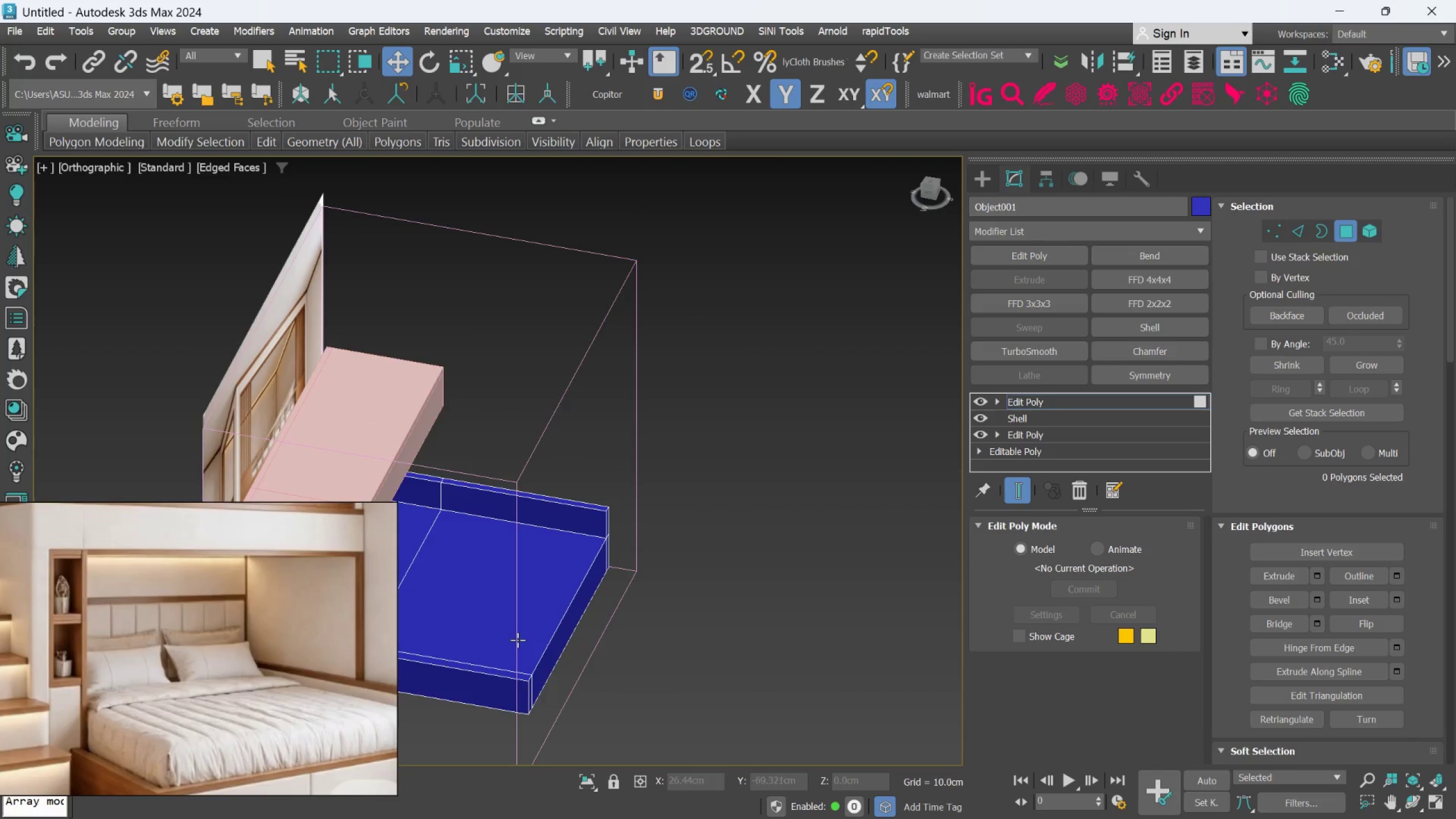 
scroll: coordinate [664, 609], scroll_direction: up, amount: 2.0
 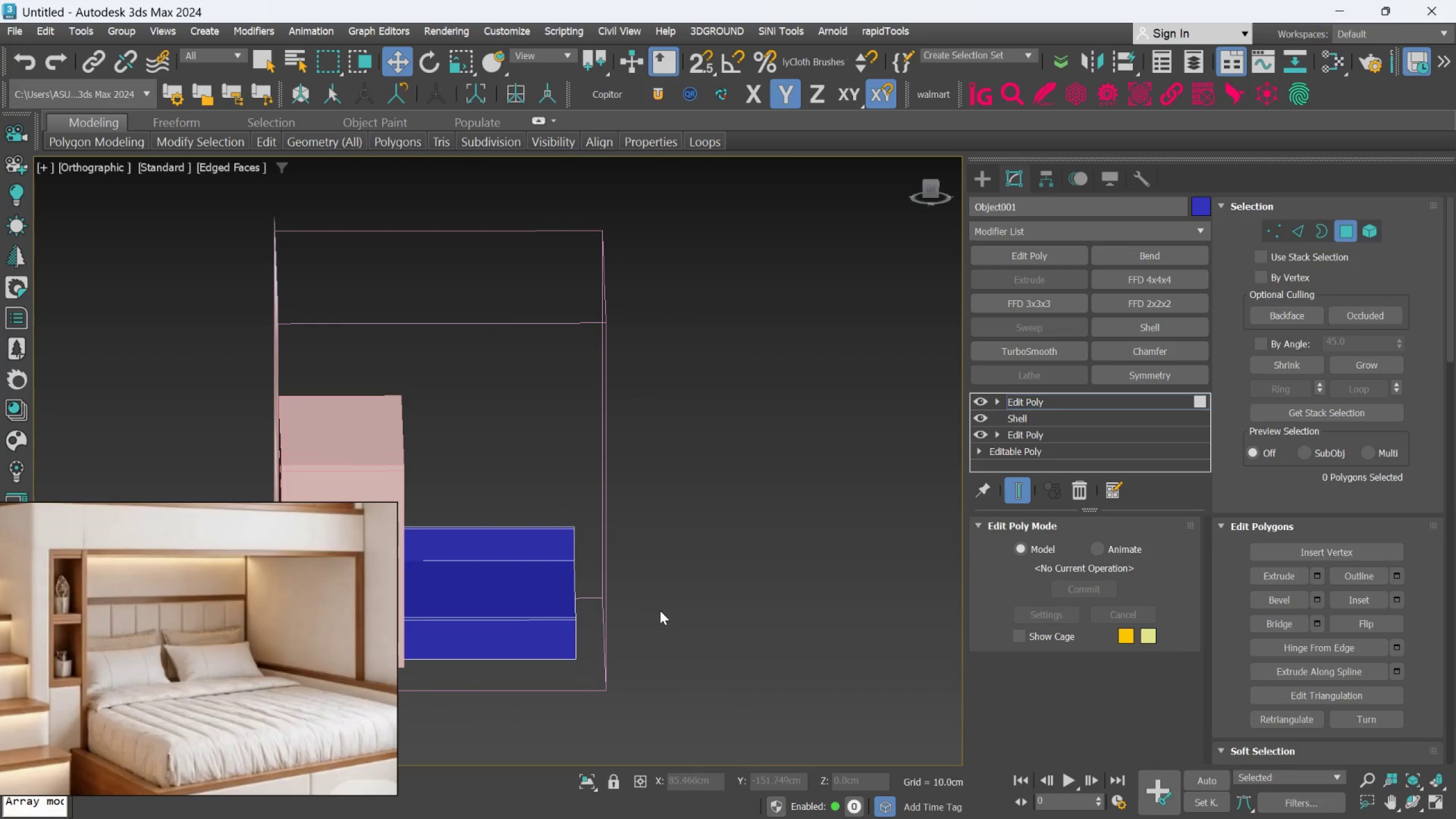 
hold_key(key=AltLeft, duration=0.52)
 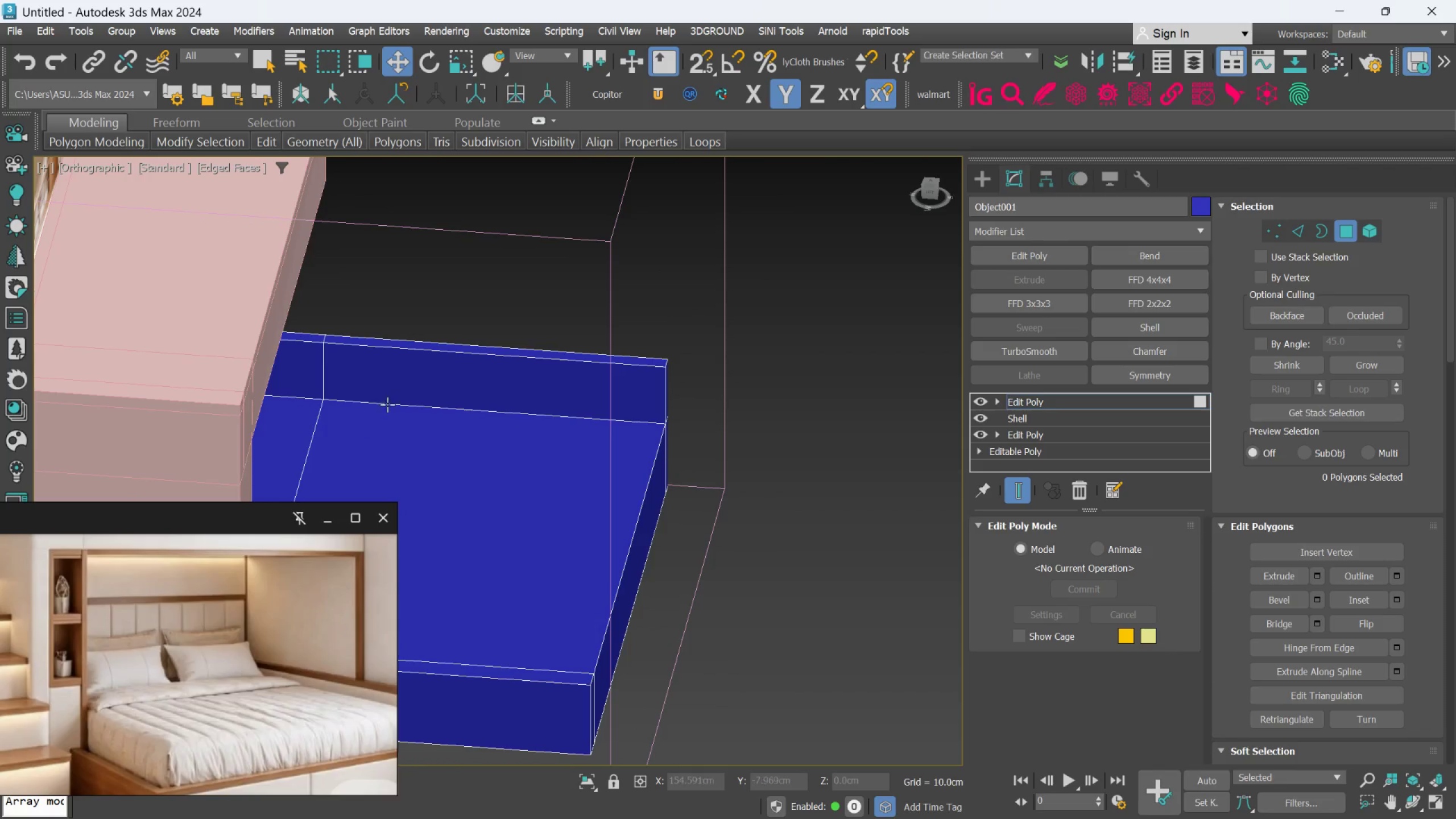 
scroll: coordinate [518, 640], scroll_direction: up, amount: 2.0
 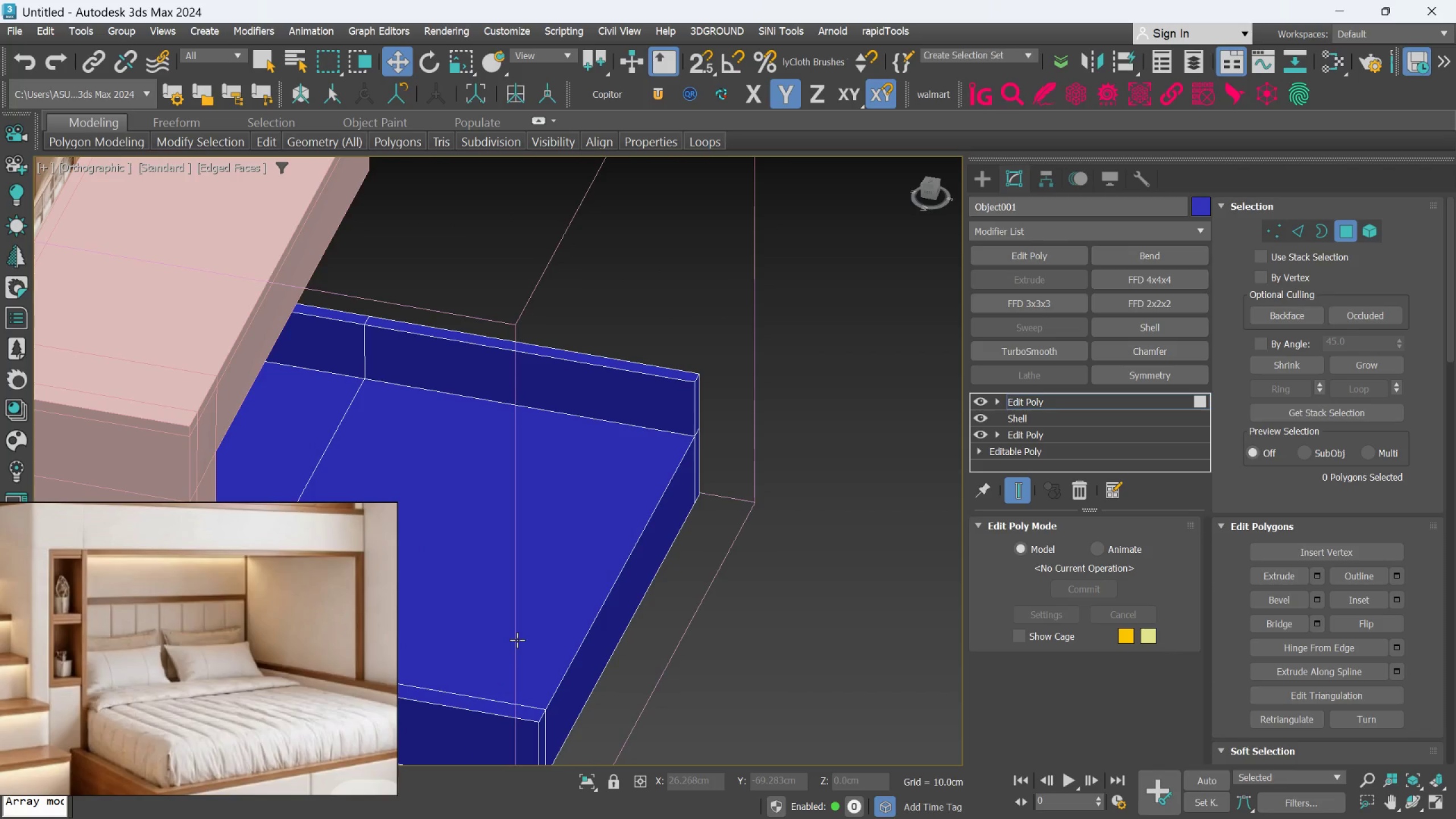 
left_click([403, 401])
 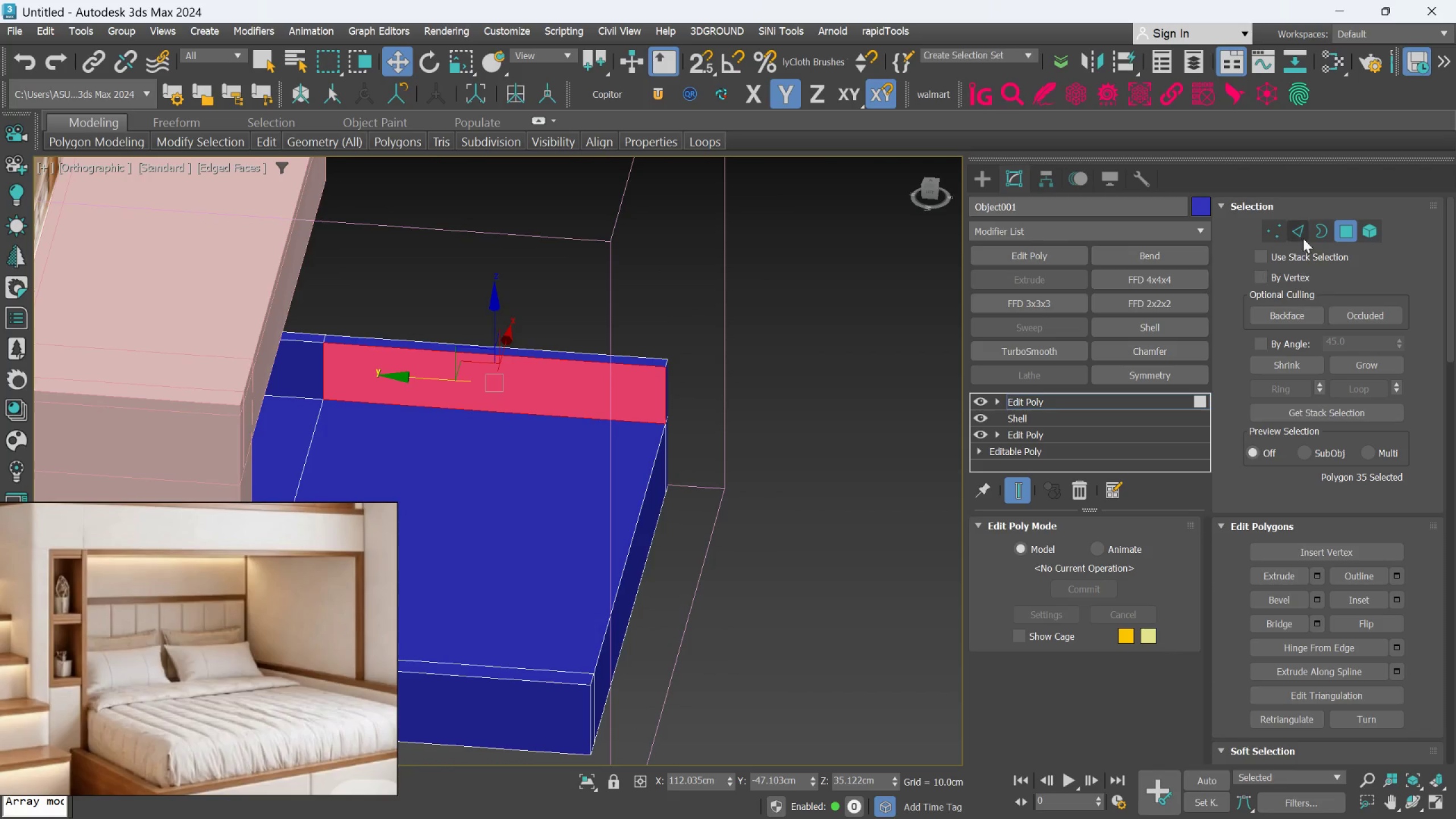 
left_click([1300, 232])
 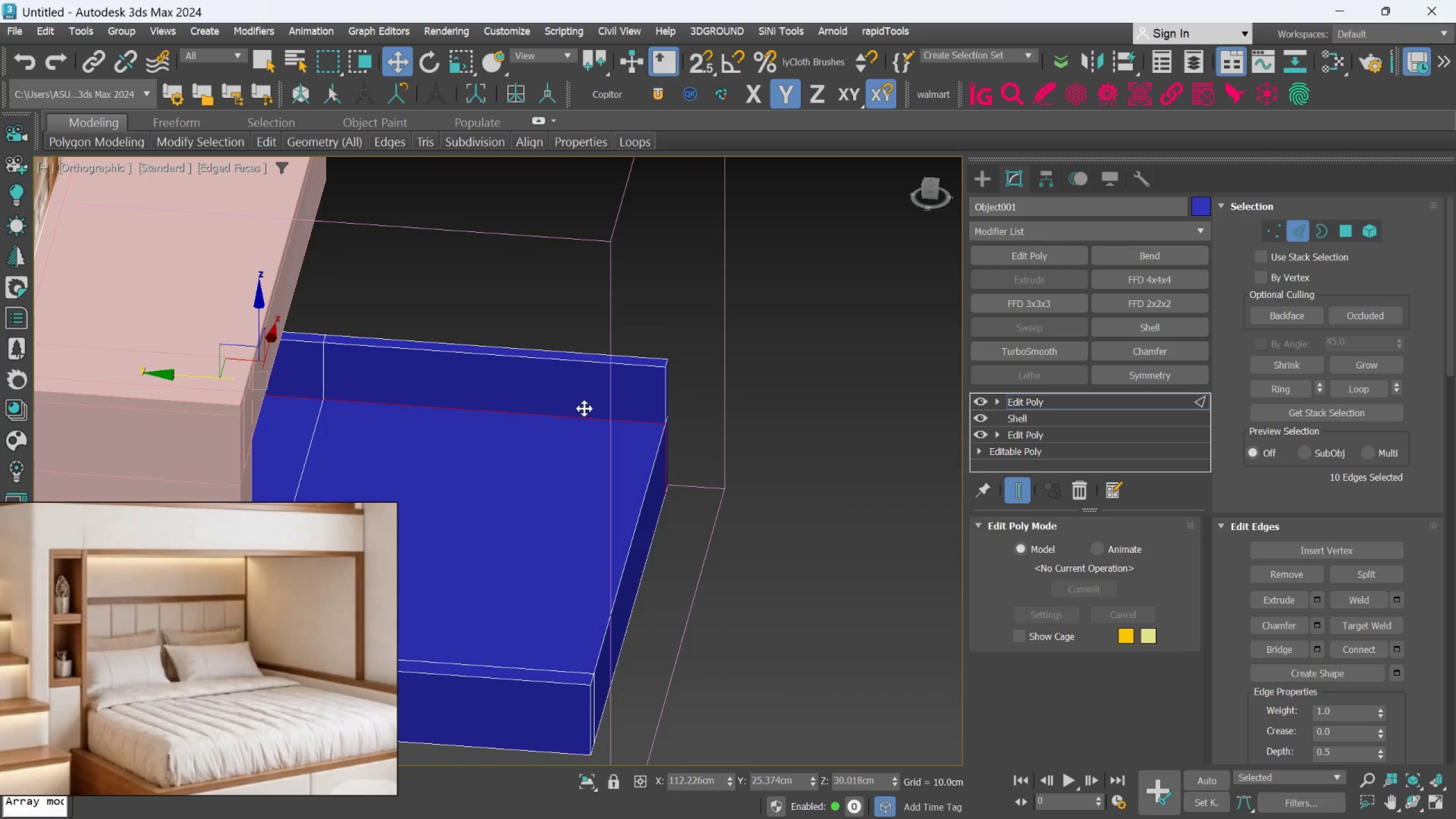 
left_click([581, 414])
 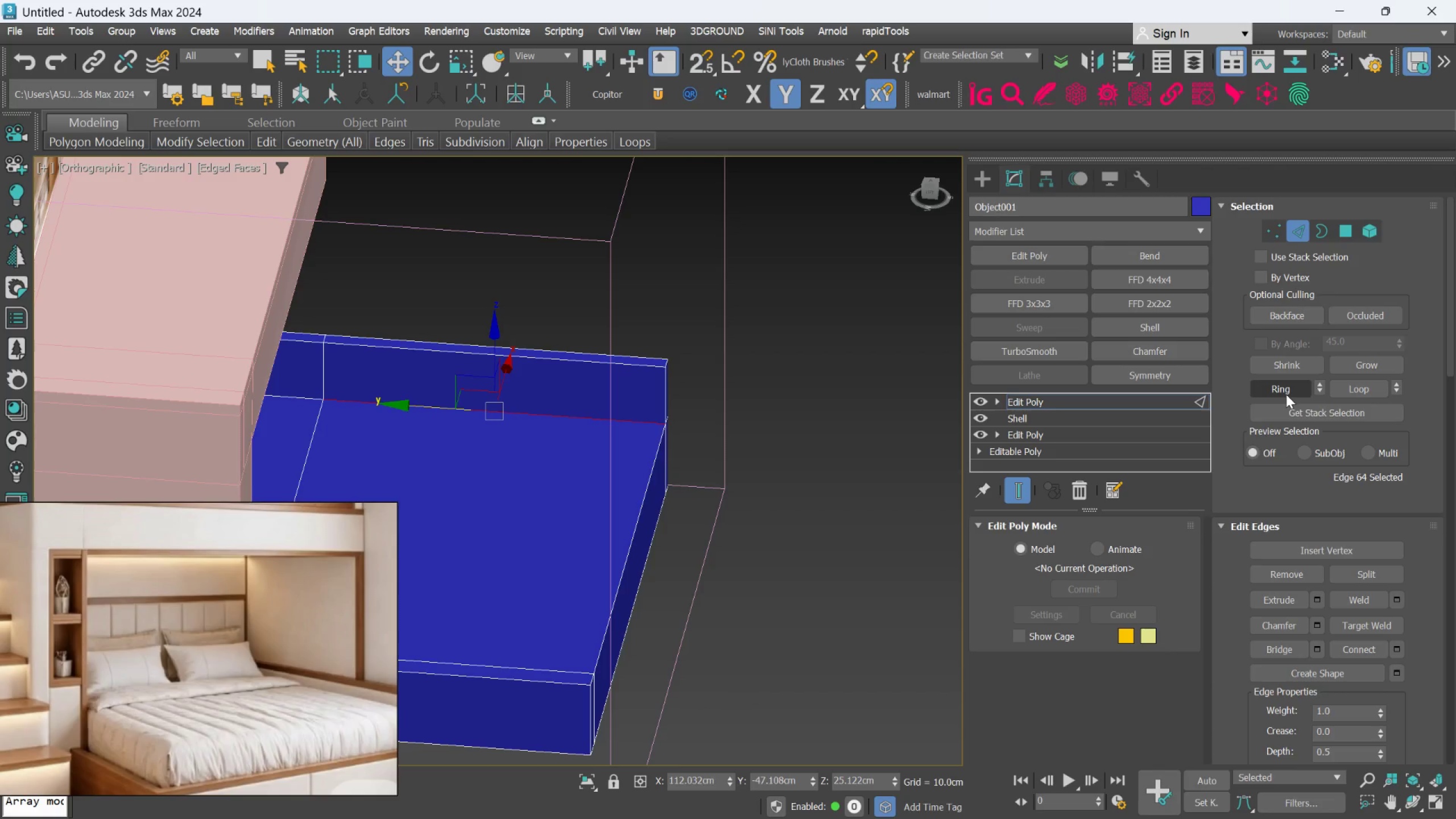 
left_click([1288, 394])
 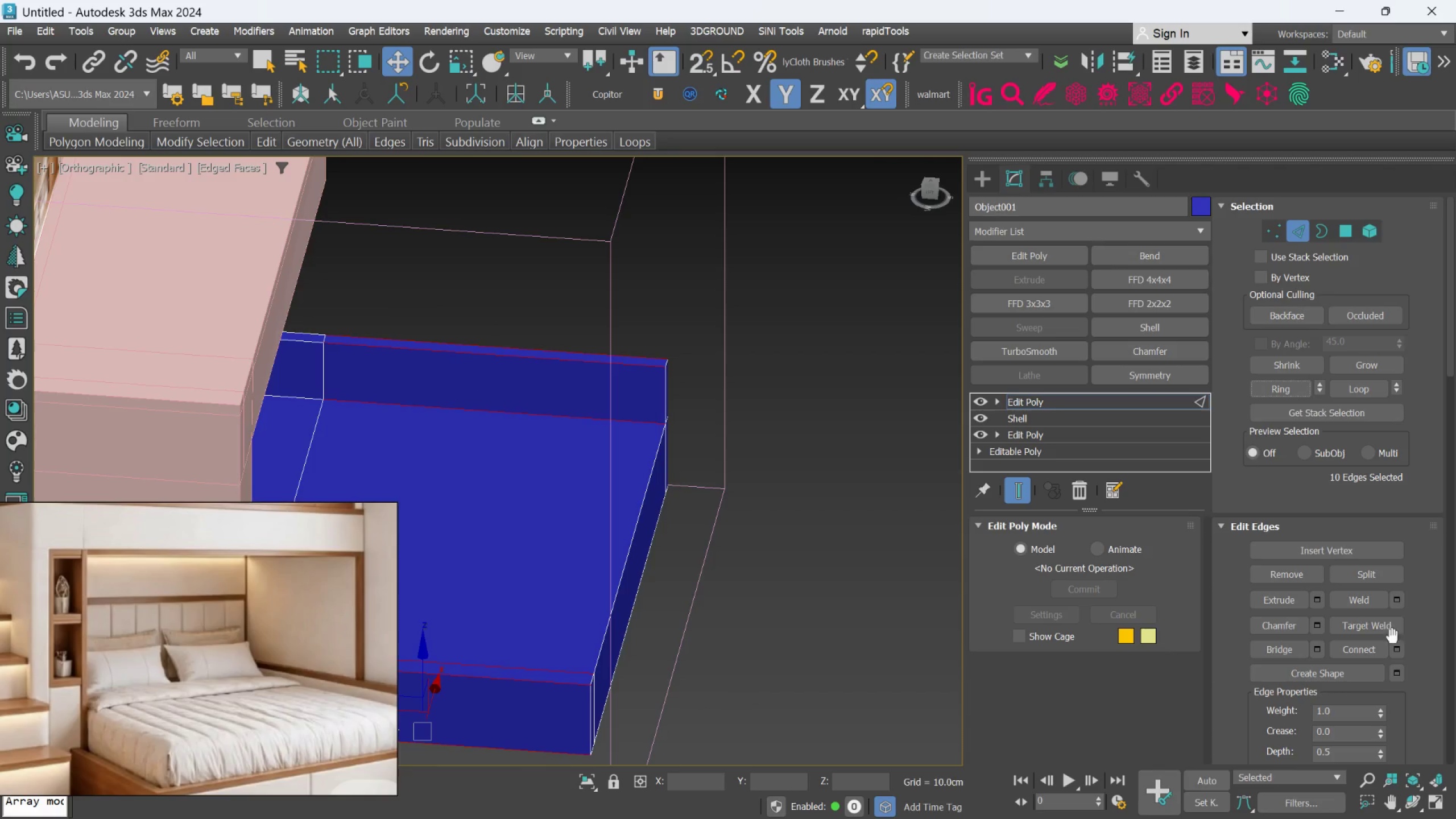 
left_click([1395, 648])
 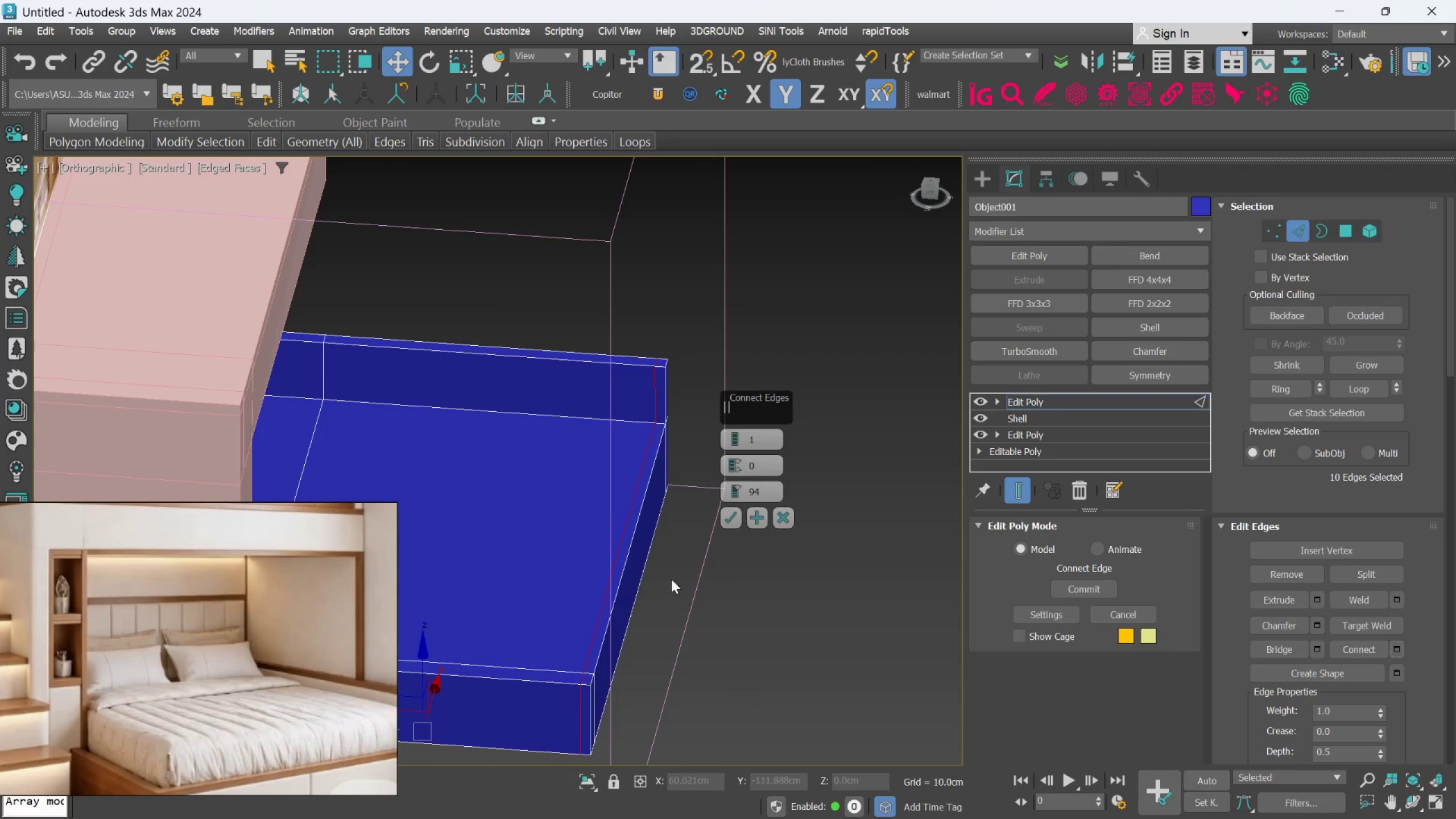 
scroll: coordinate [650, 574], scroll_direction: up, amount: 2.0
 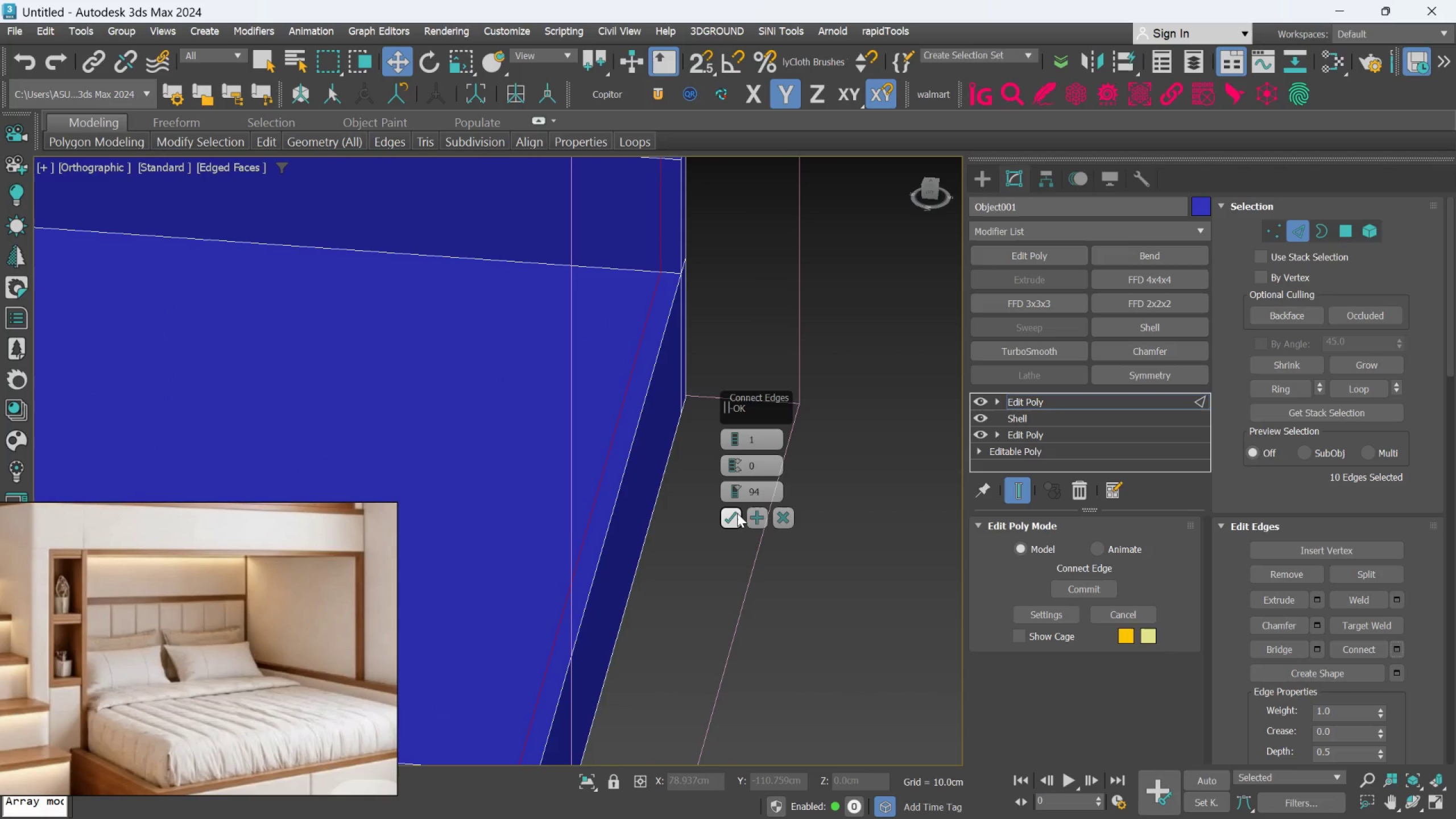 
left_click([736, 512])
 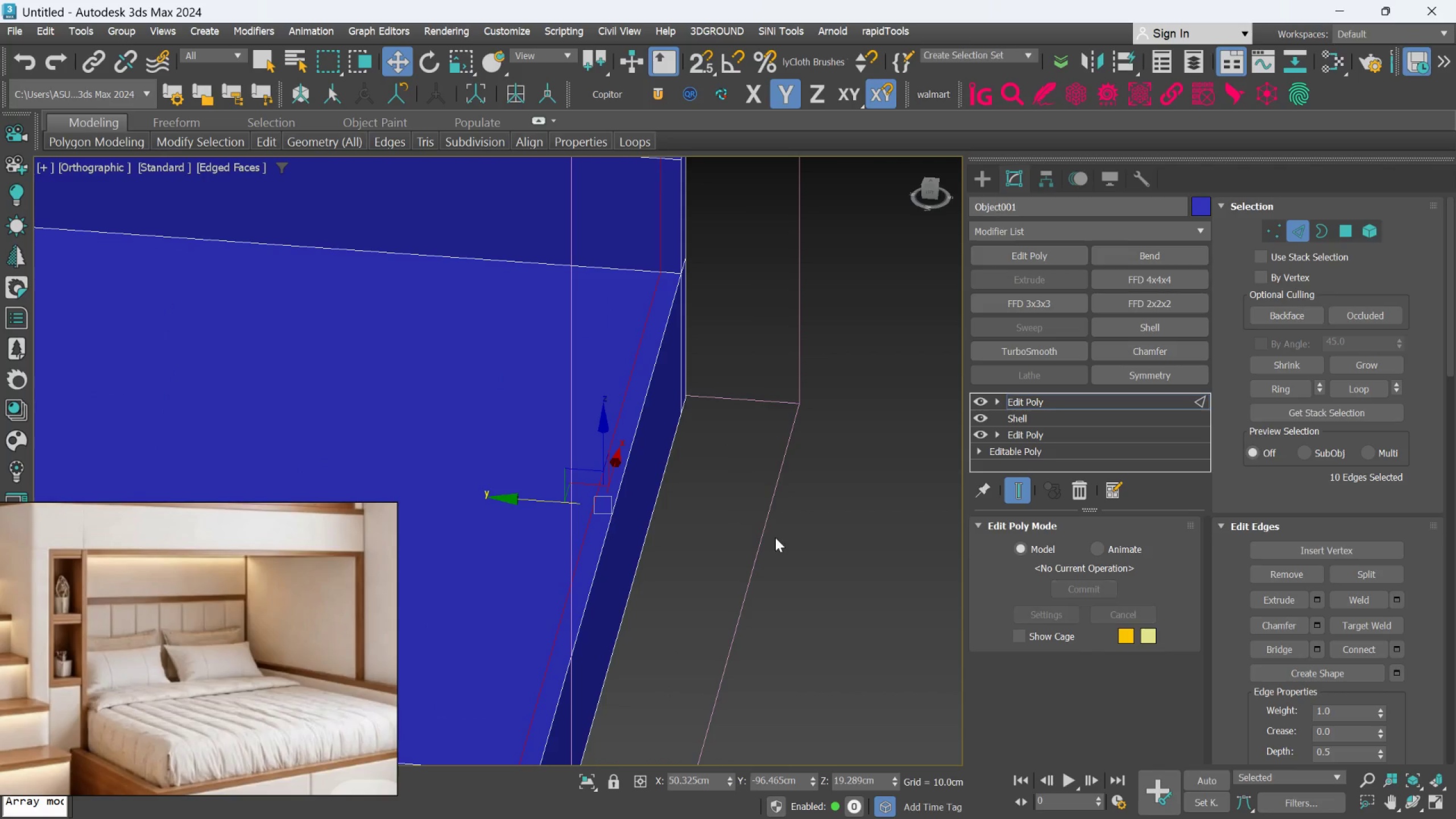 
hold_key(key=AltLeft, duration=1.09)
 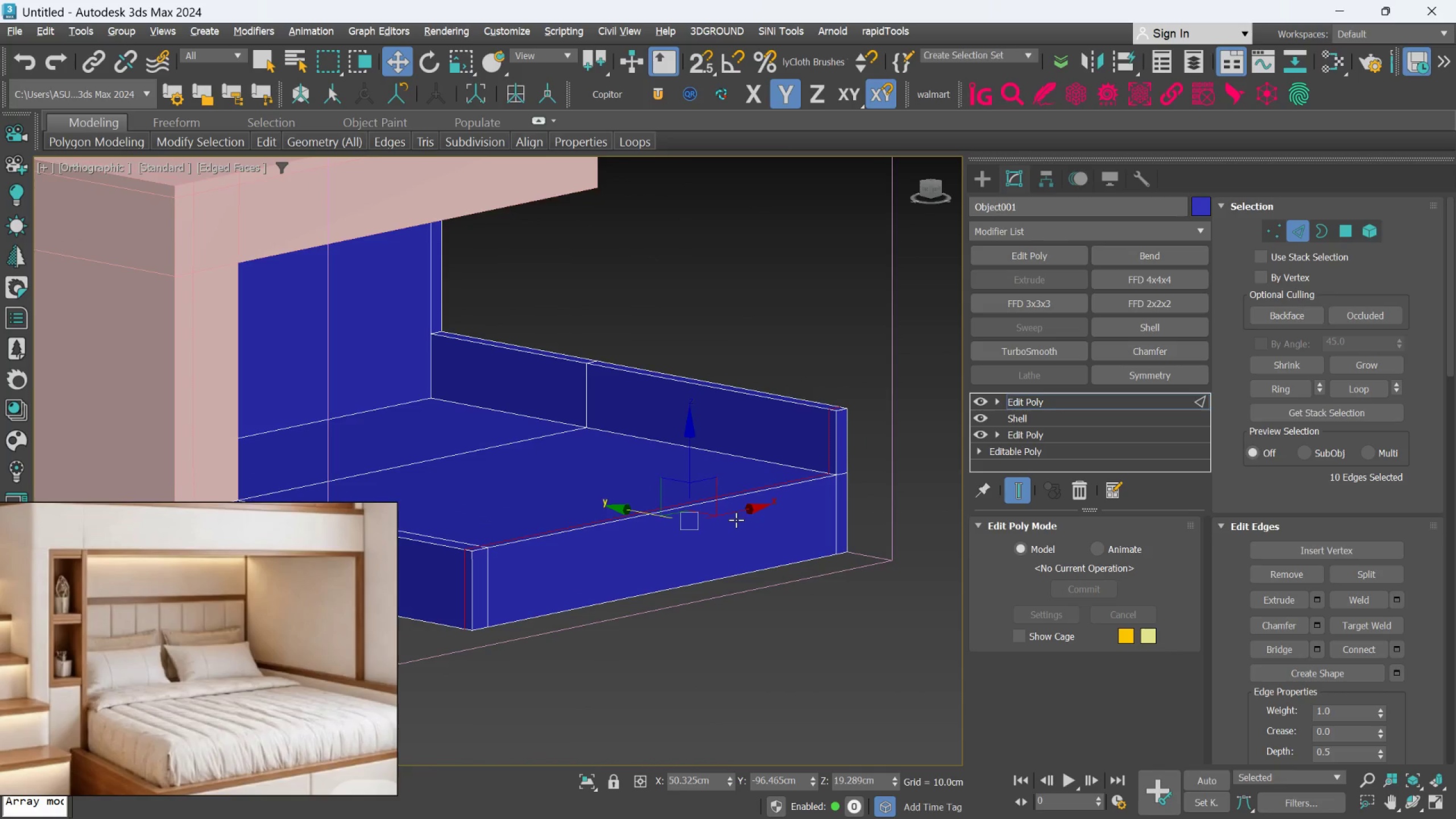 
scroll: coordinate [776, 537], scroll_direction: down, amount: 2.0
 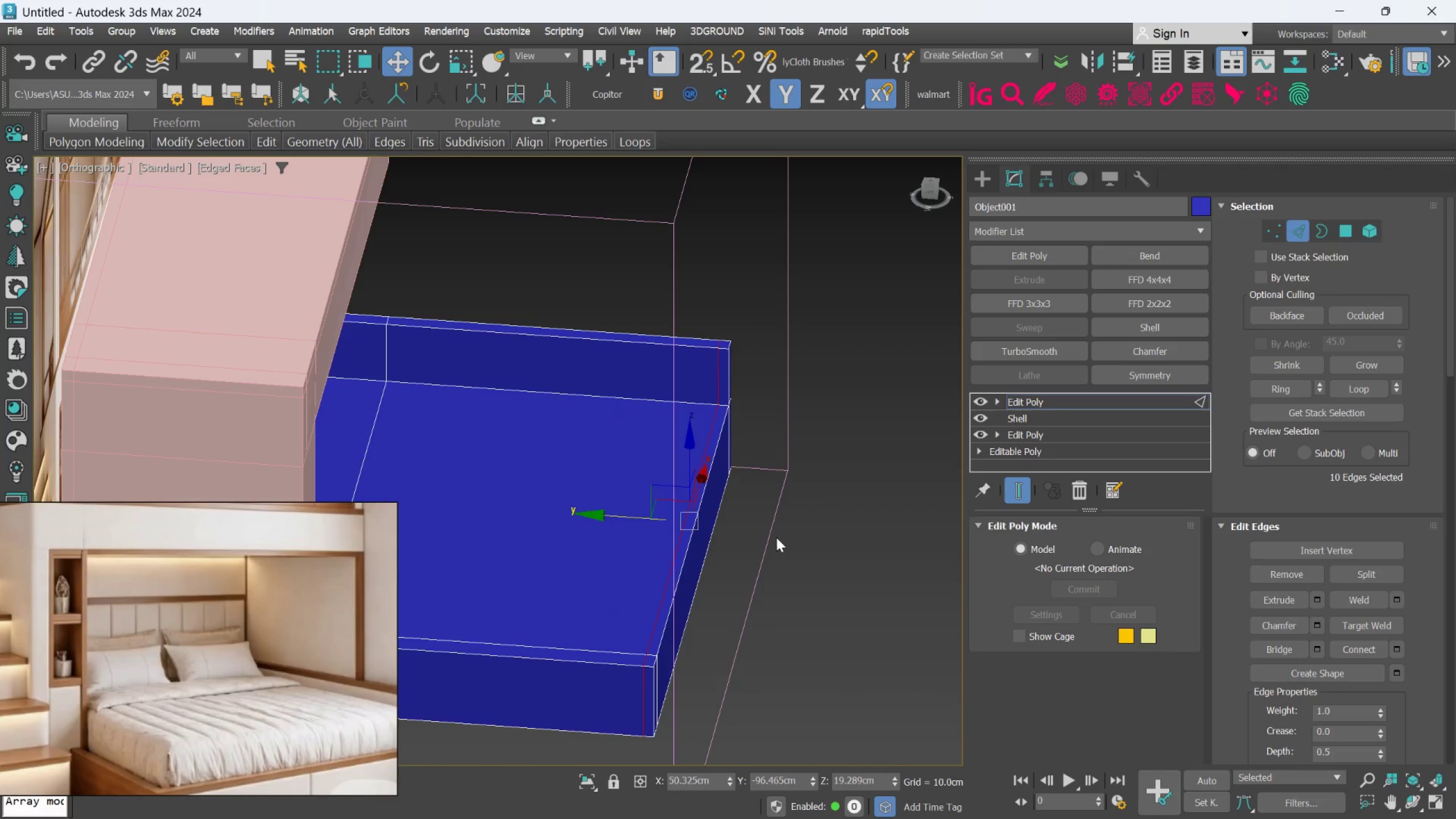 
hold_key(key=AltLeft, duration=0.59)
 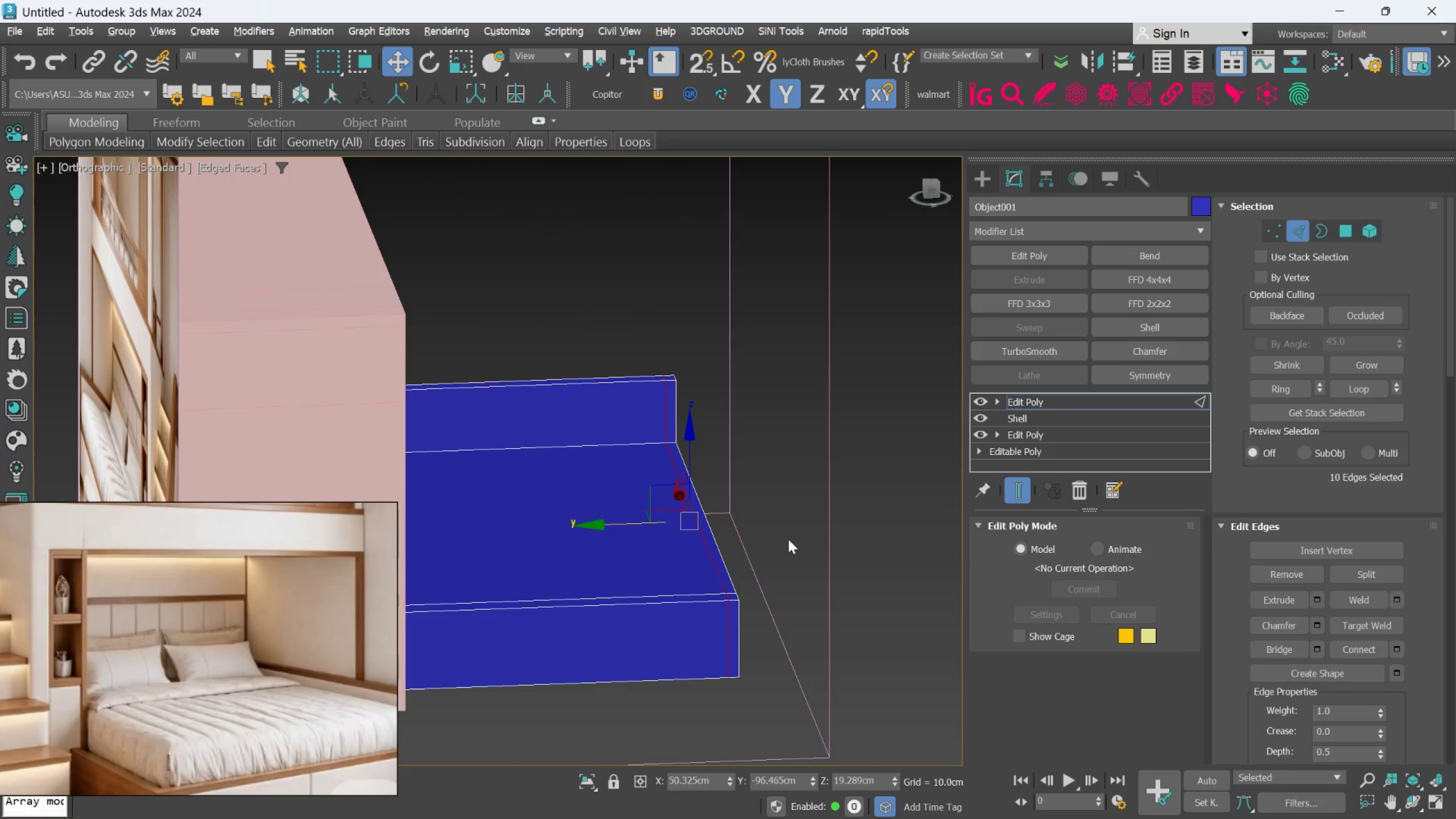 
hold_key(key=AltLeft, duration=0.5)
 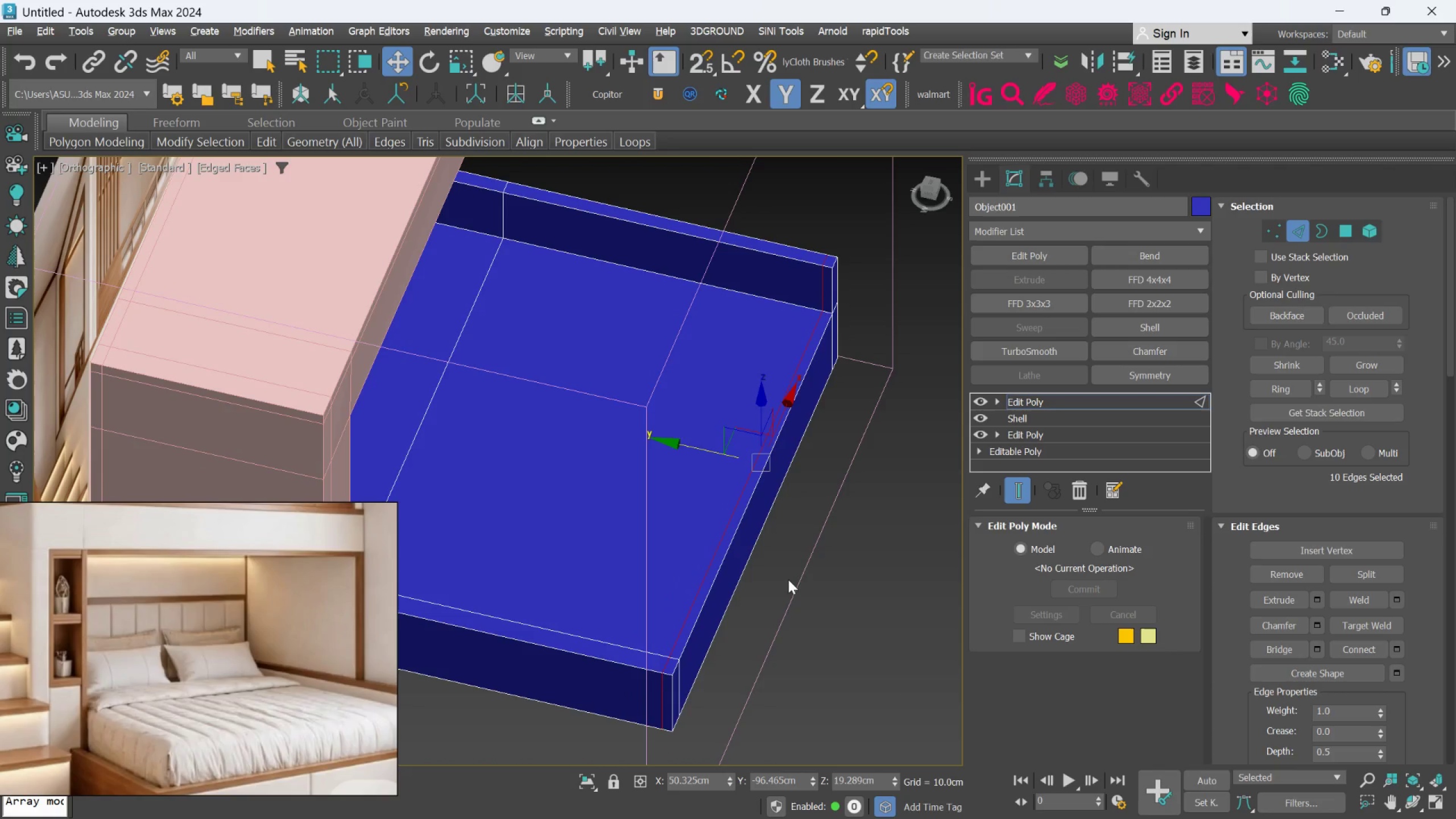 
wait(7.81)
 